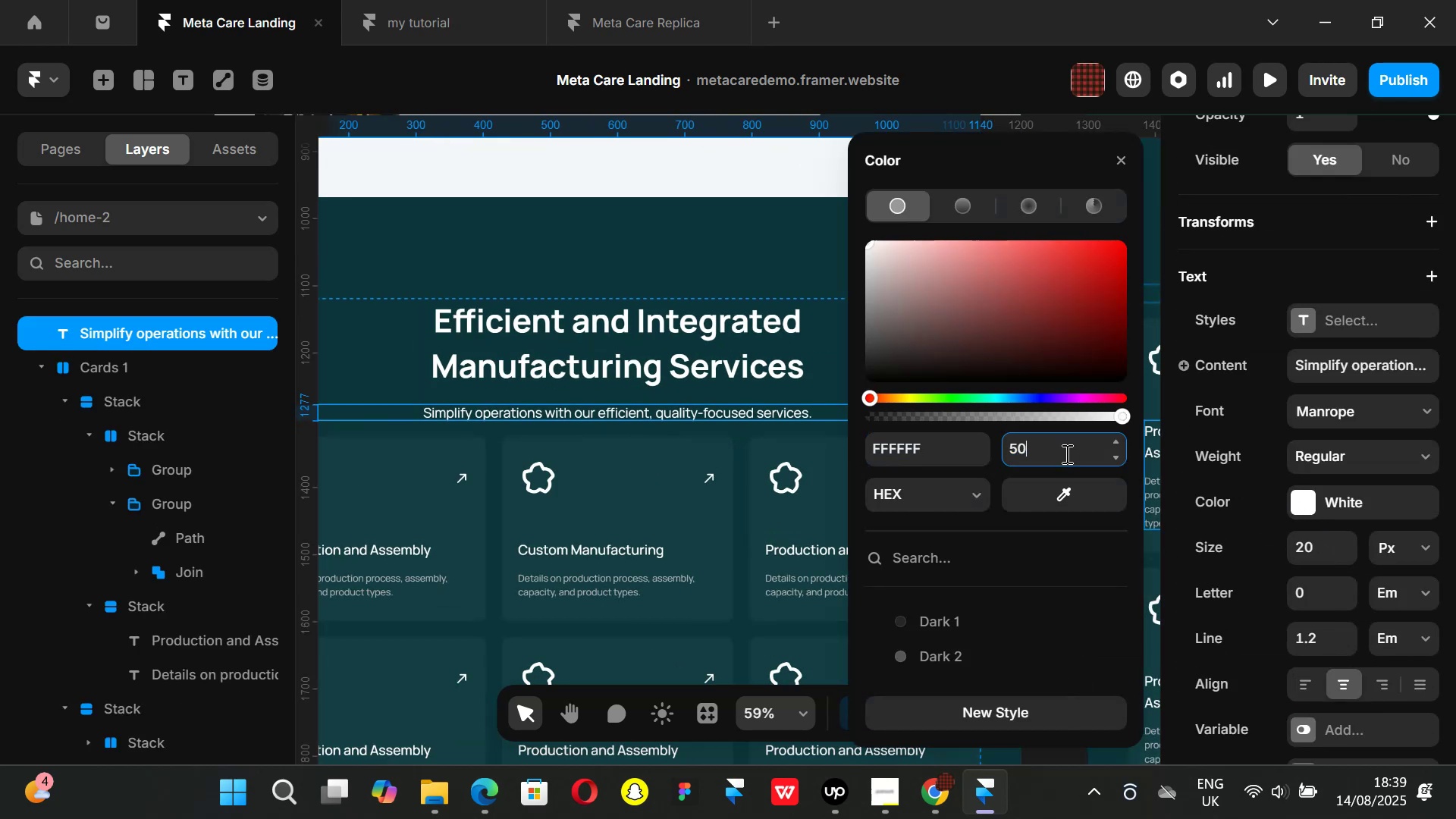 
key(Enter)
 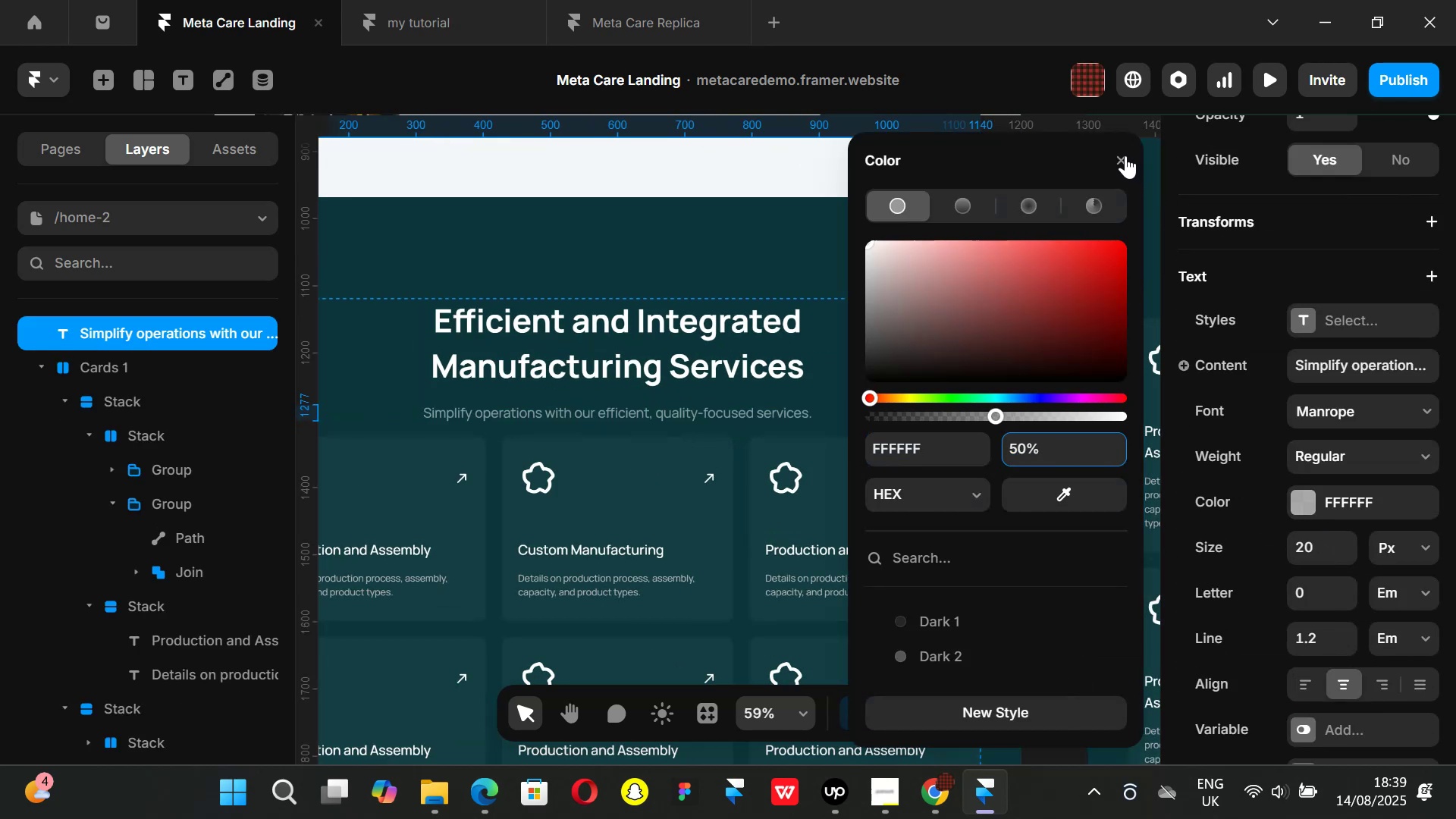 
left_click([1125, 155])
 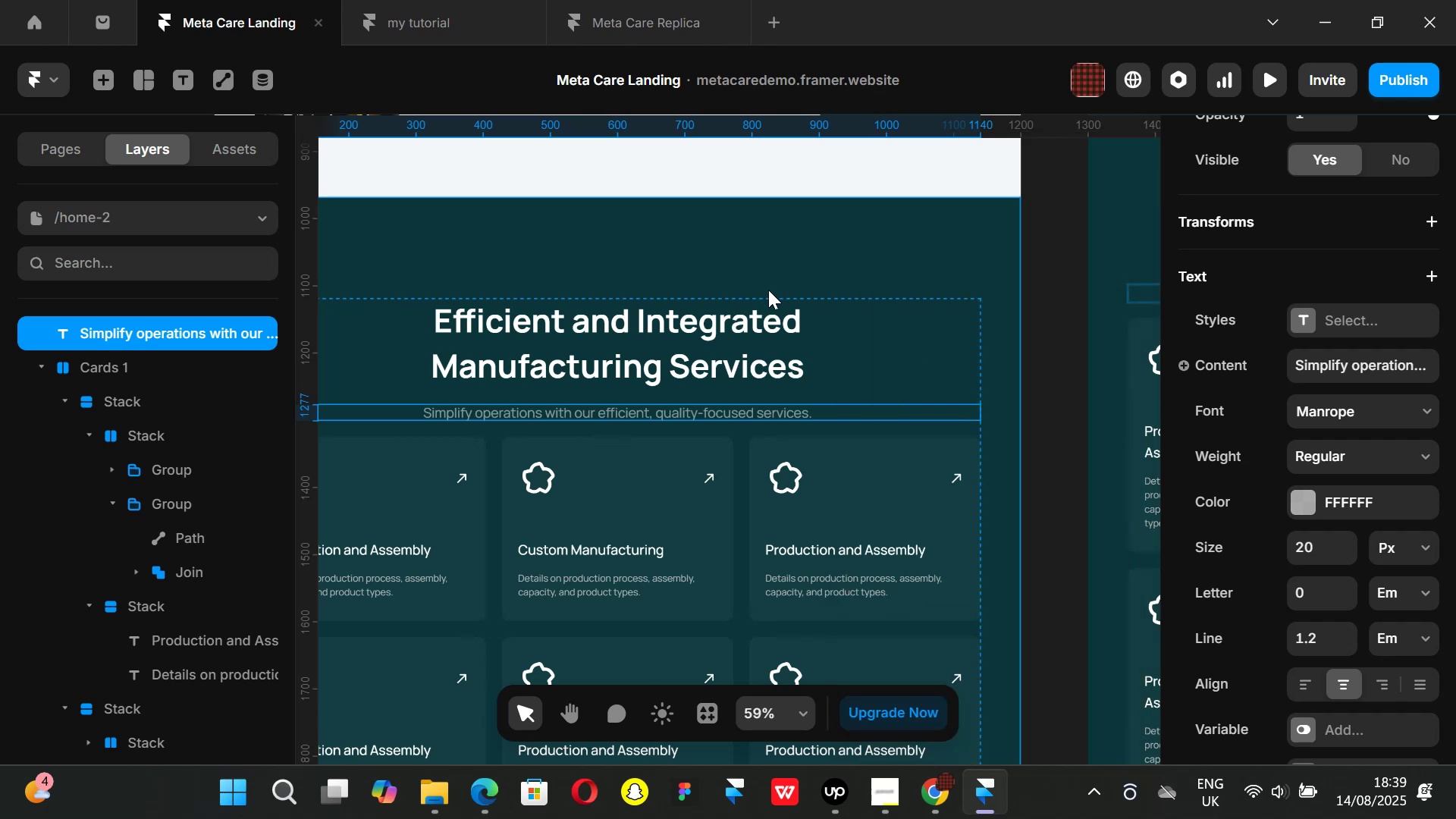 
hold_key(key=ControlLeft, duration=0.37)
scroll: coordinate [768, 291], scroll_direction: down, amount: 2.0
 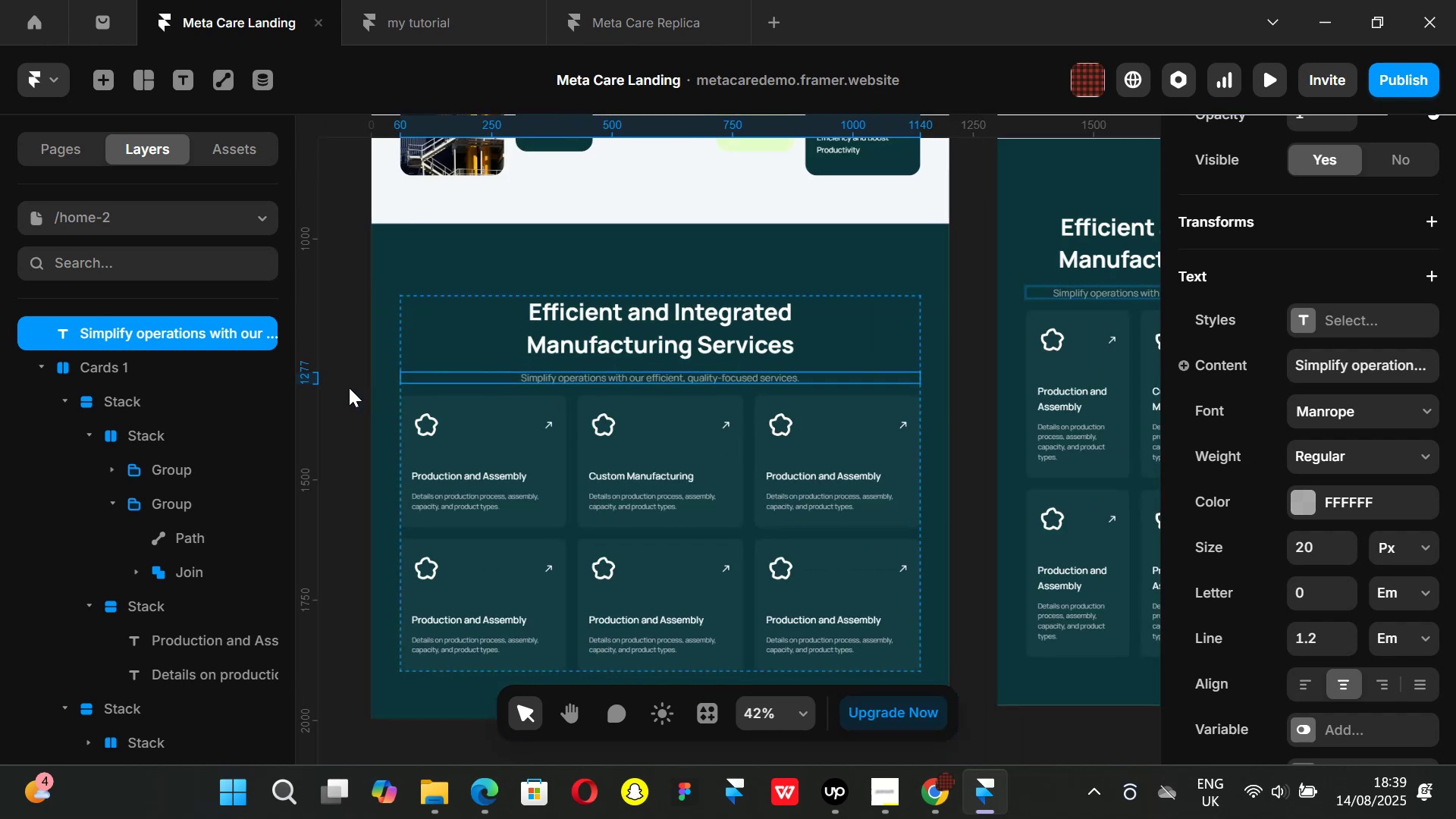 
left_click([346, 388])
 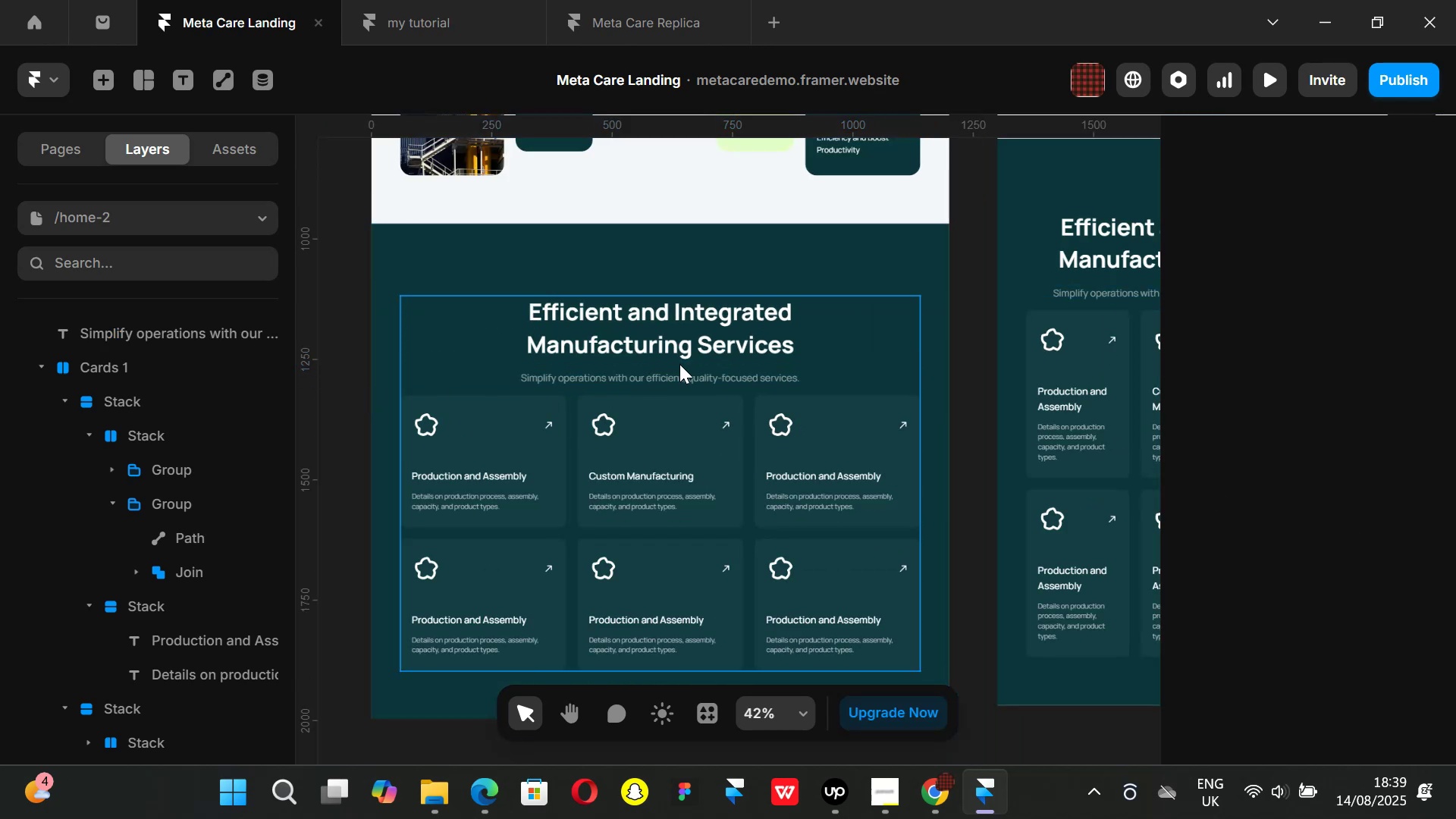 
scroll: coordinate [571, 430], scroll_direction: down, amount: 2.0
 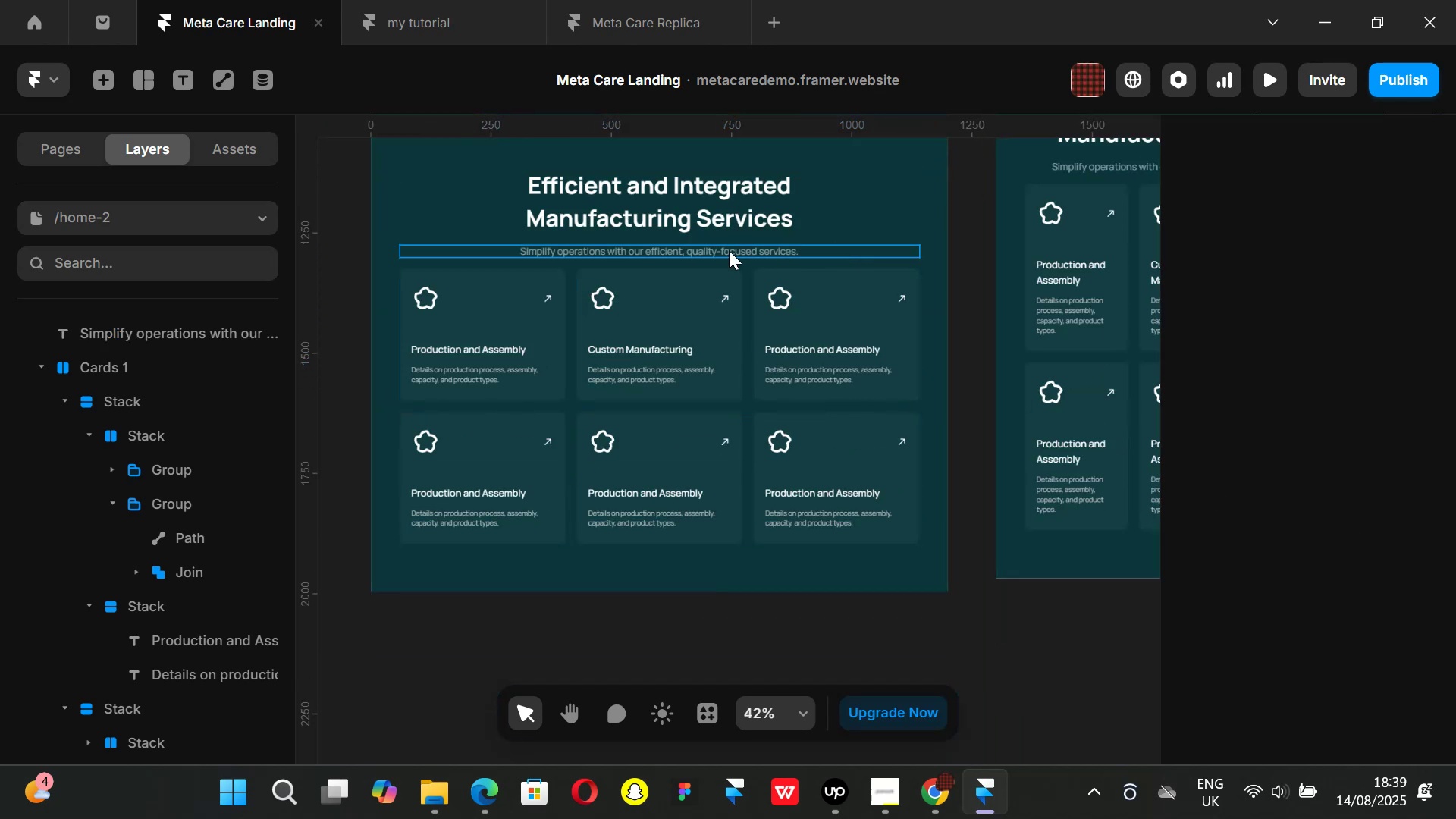 
left_click([772, 232])
 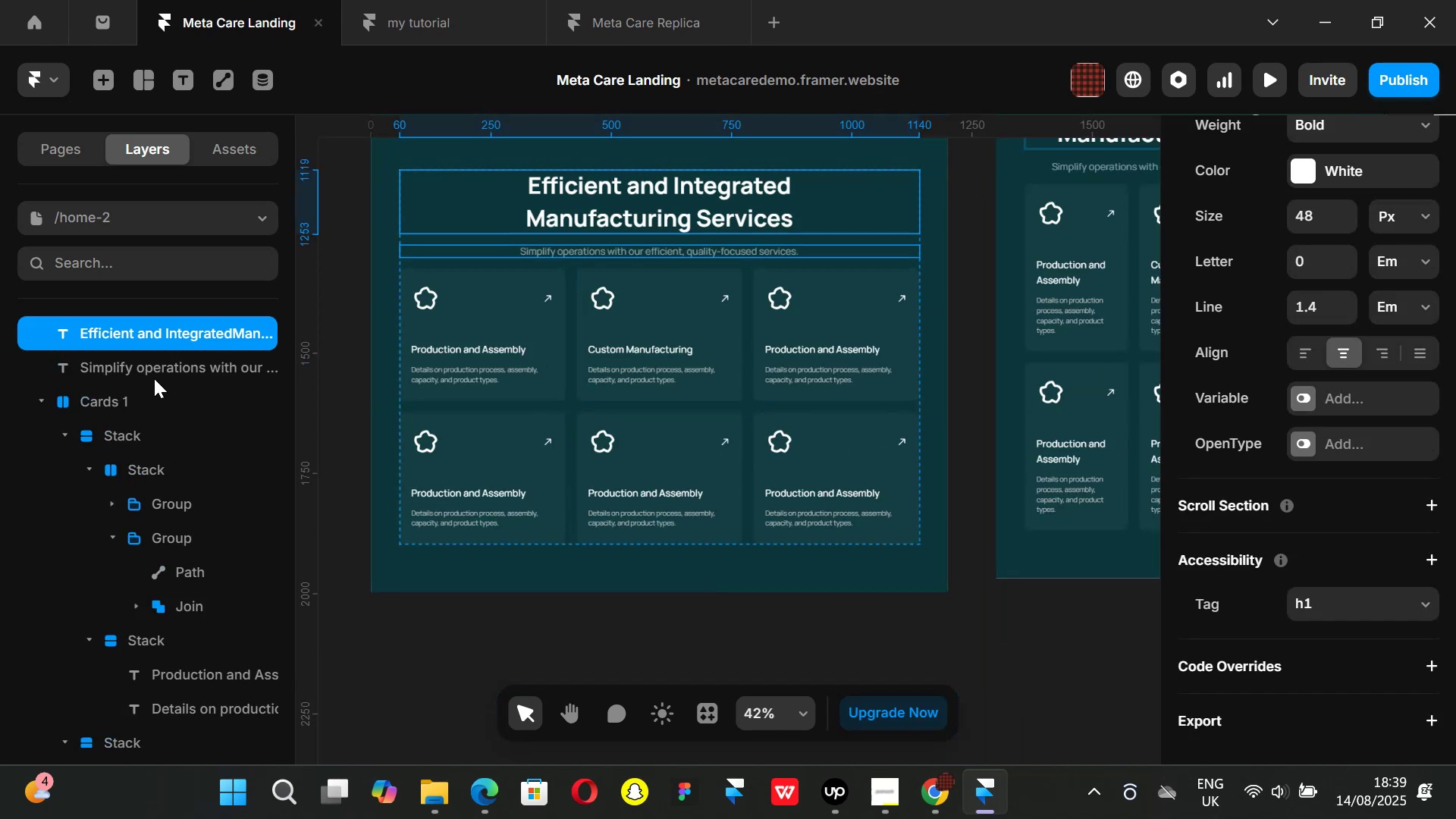 
scroll: coordinate [152, 375], scroll_direction: up, amount: 1.0
 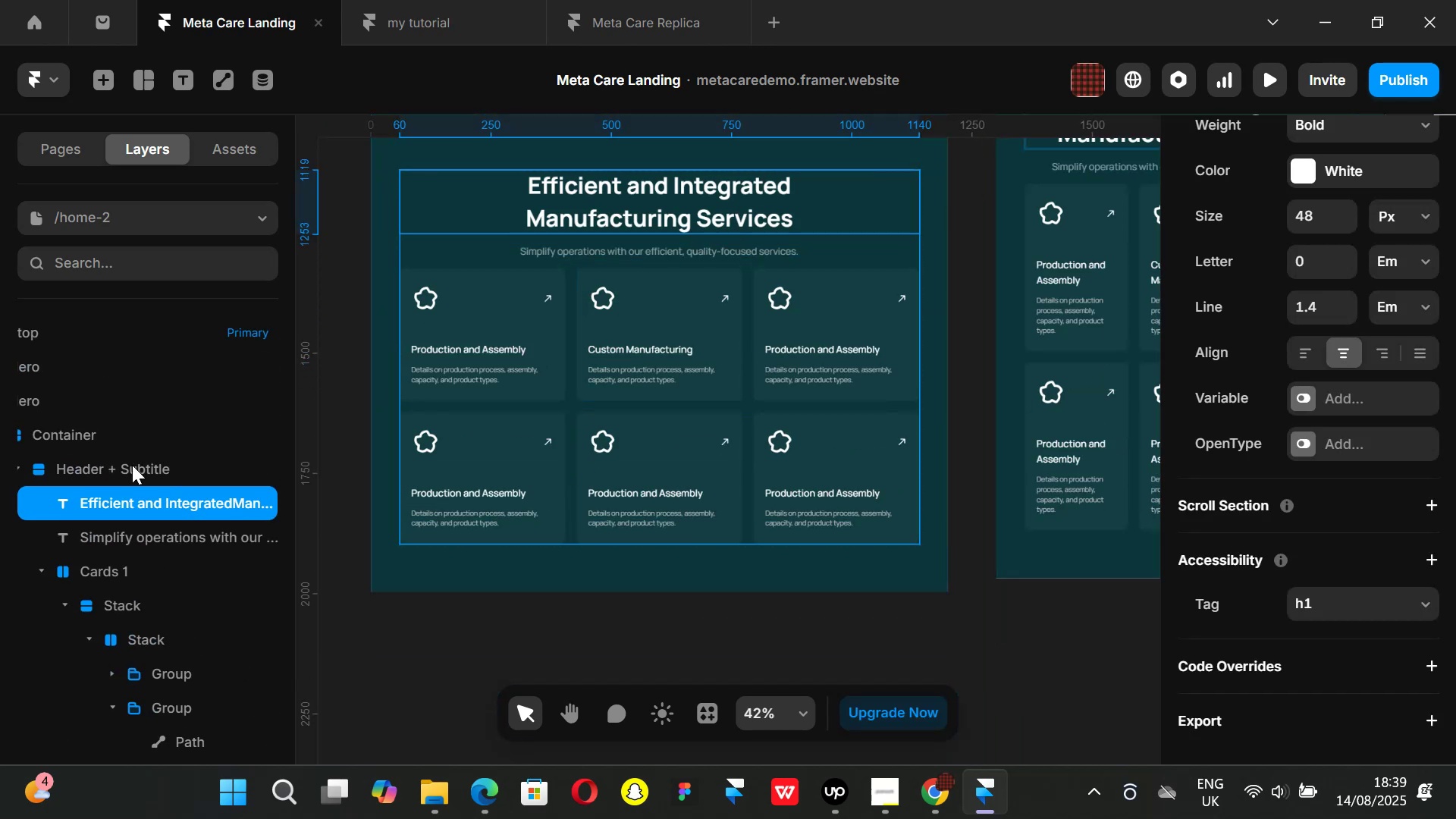 
left_click([128, 463])
 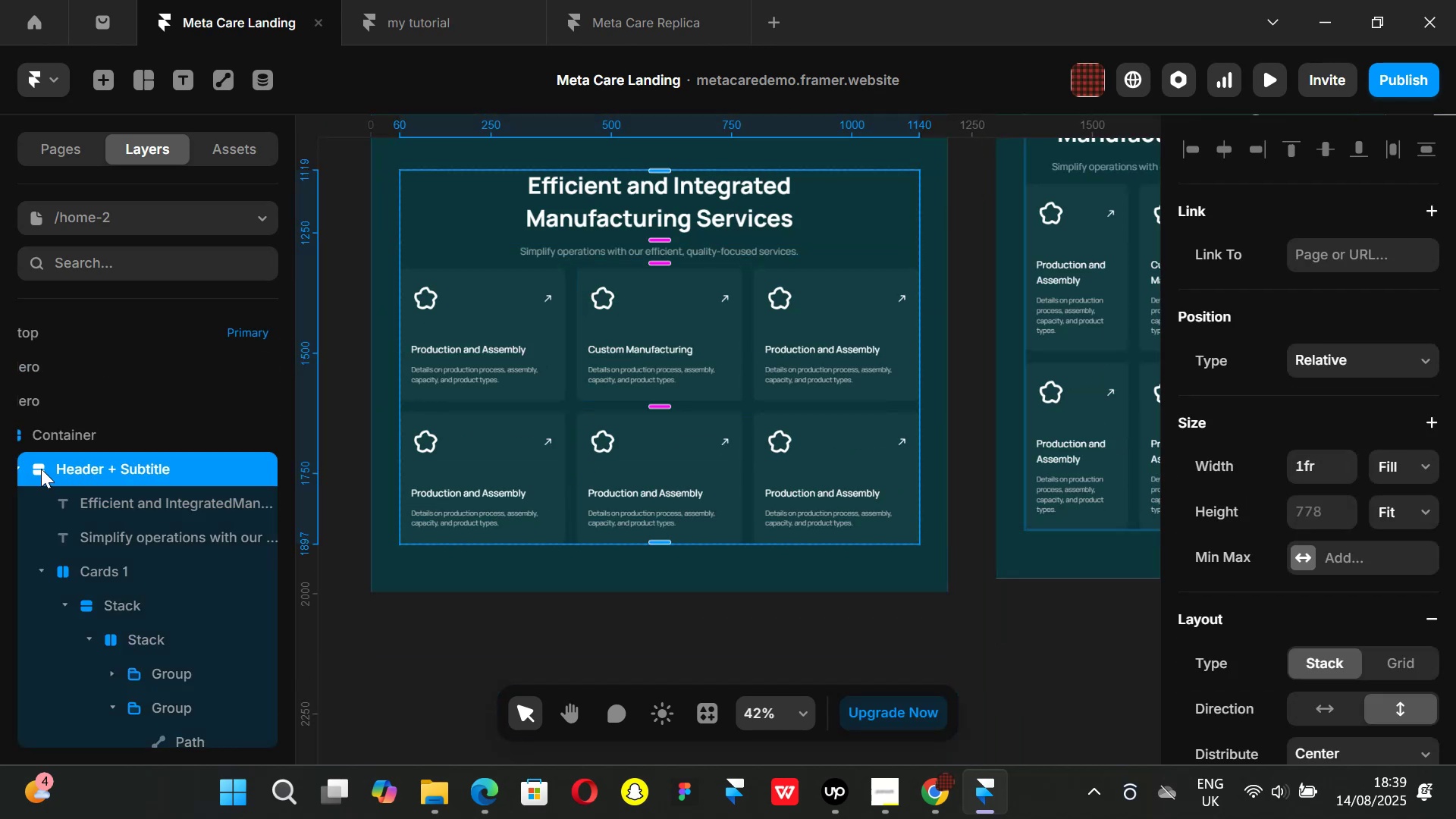 
mouse_move([82, 471])
 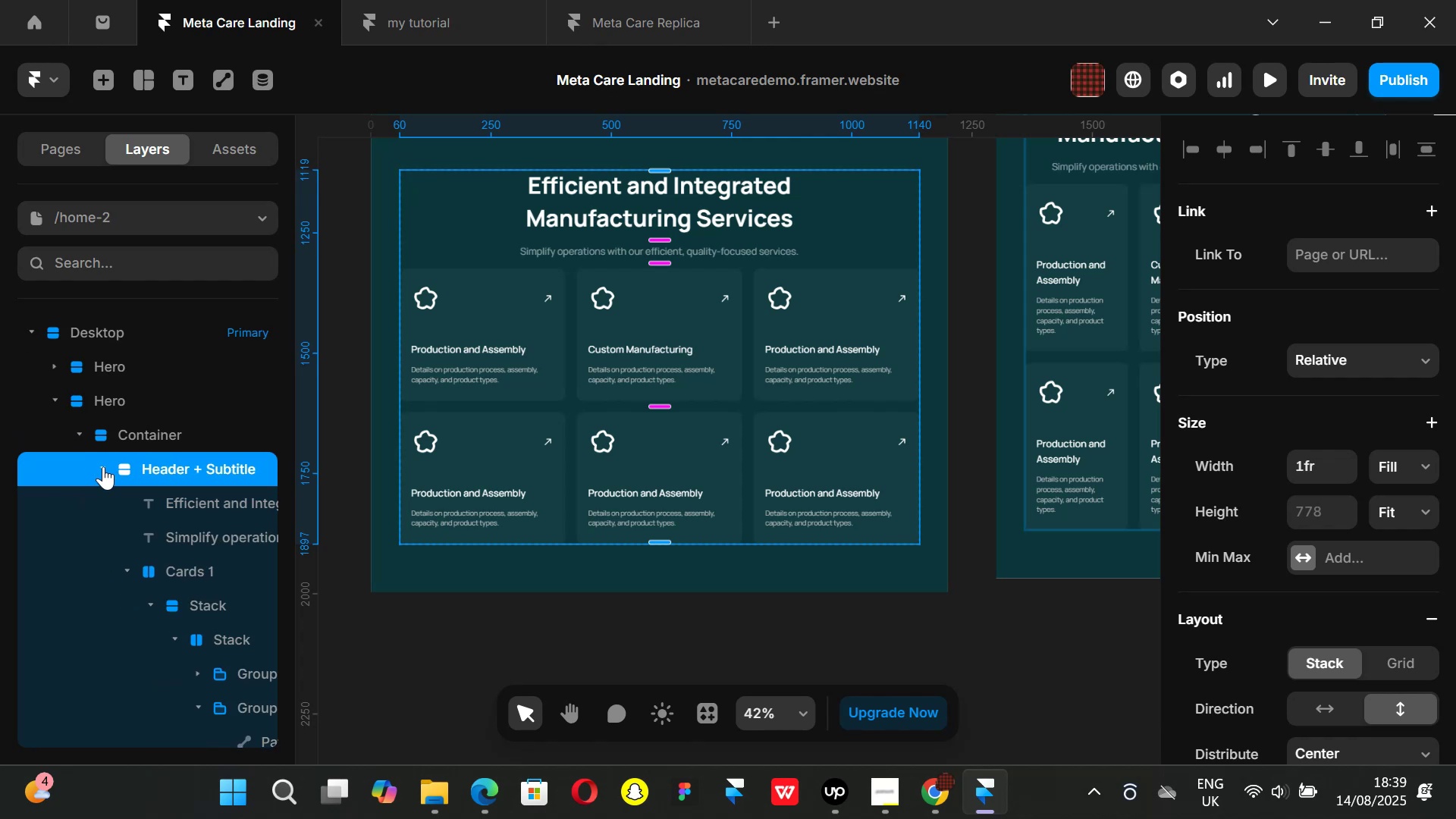 
left_click([103, 466])
 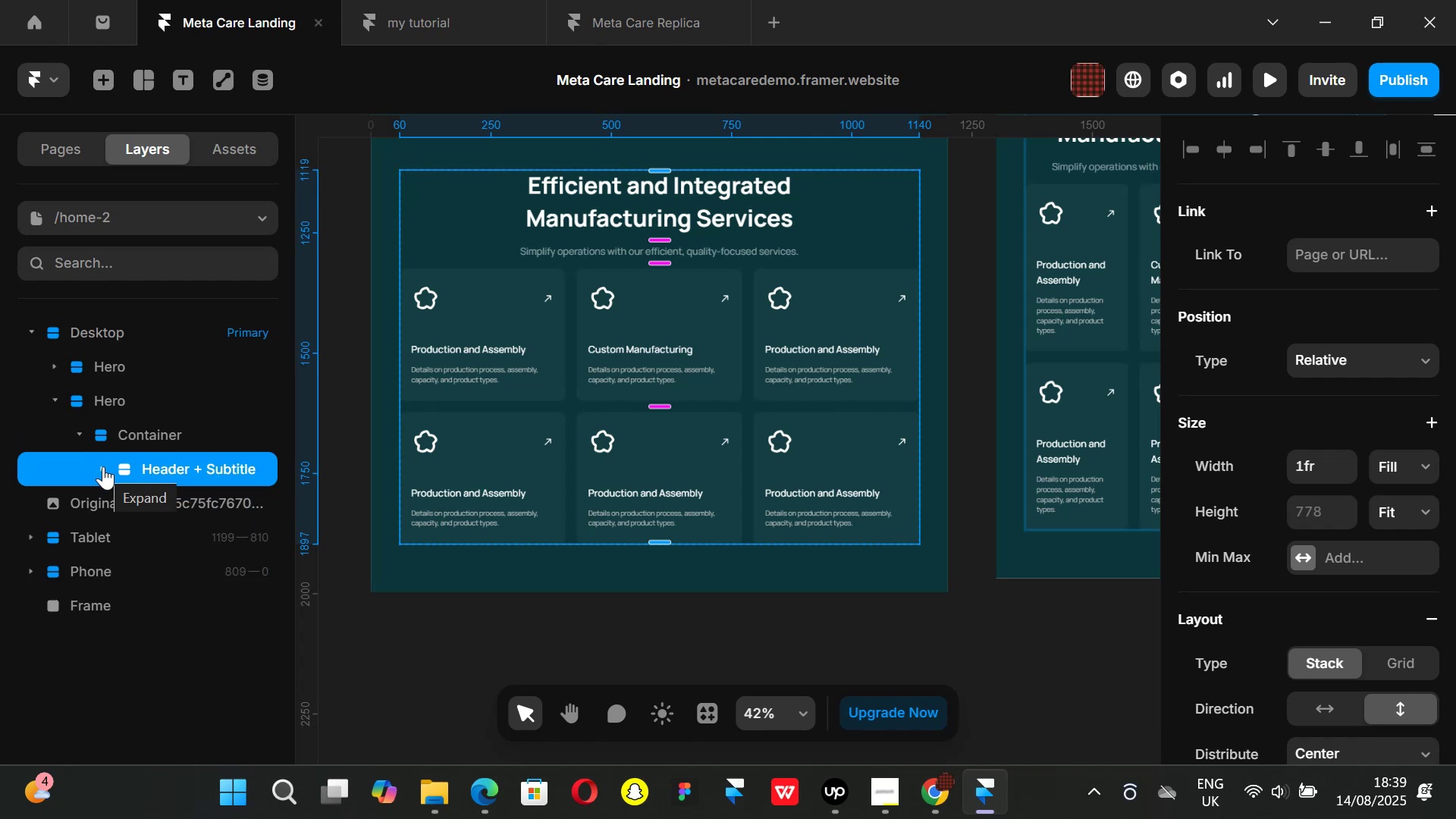 
left_click([103, 466])
 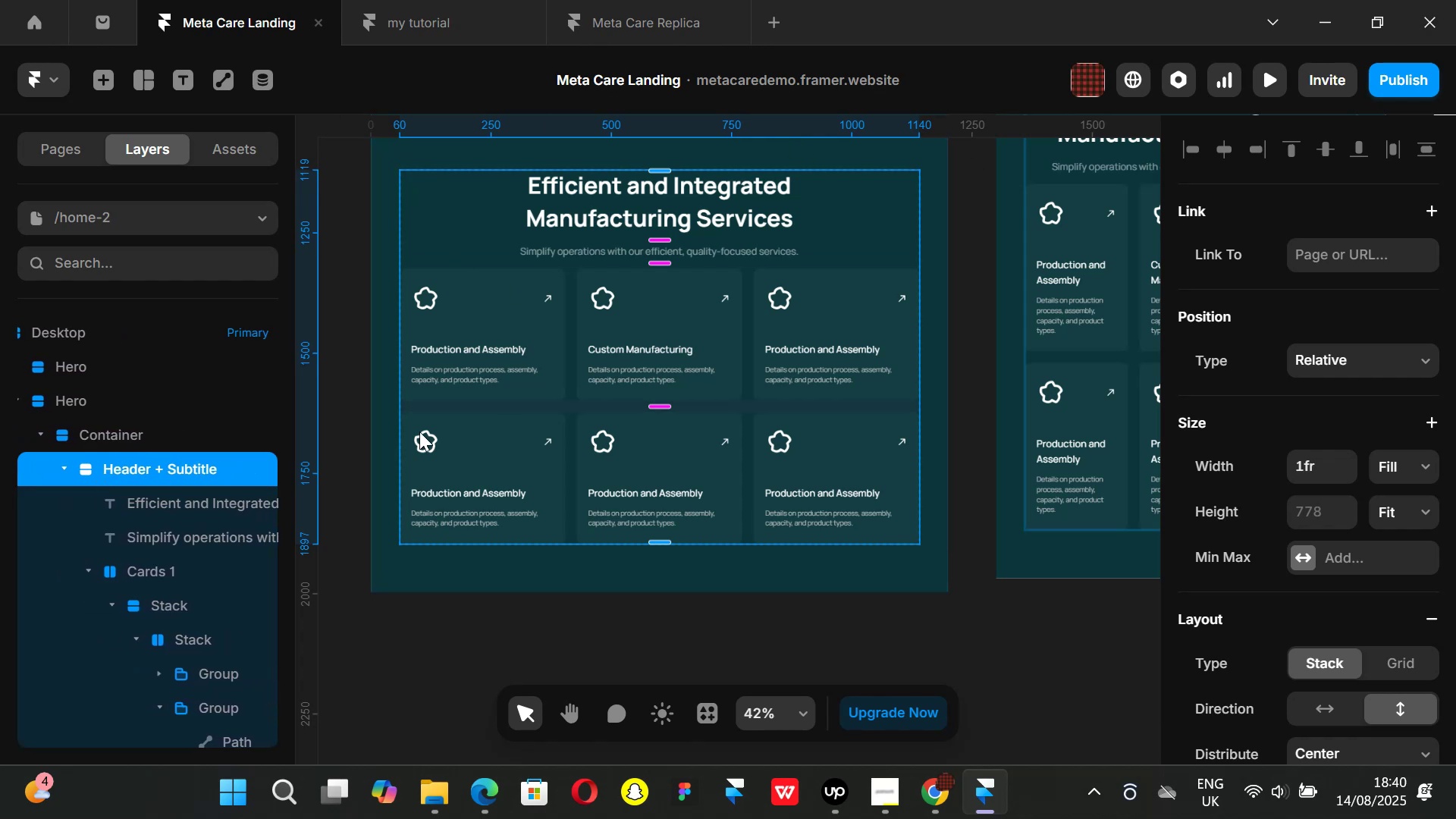 
wait(7.61)
 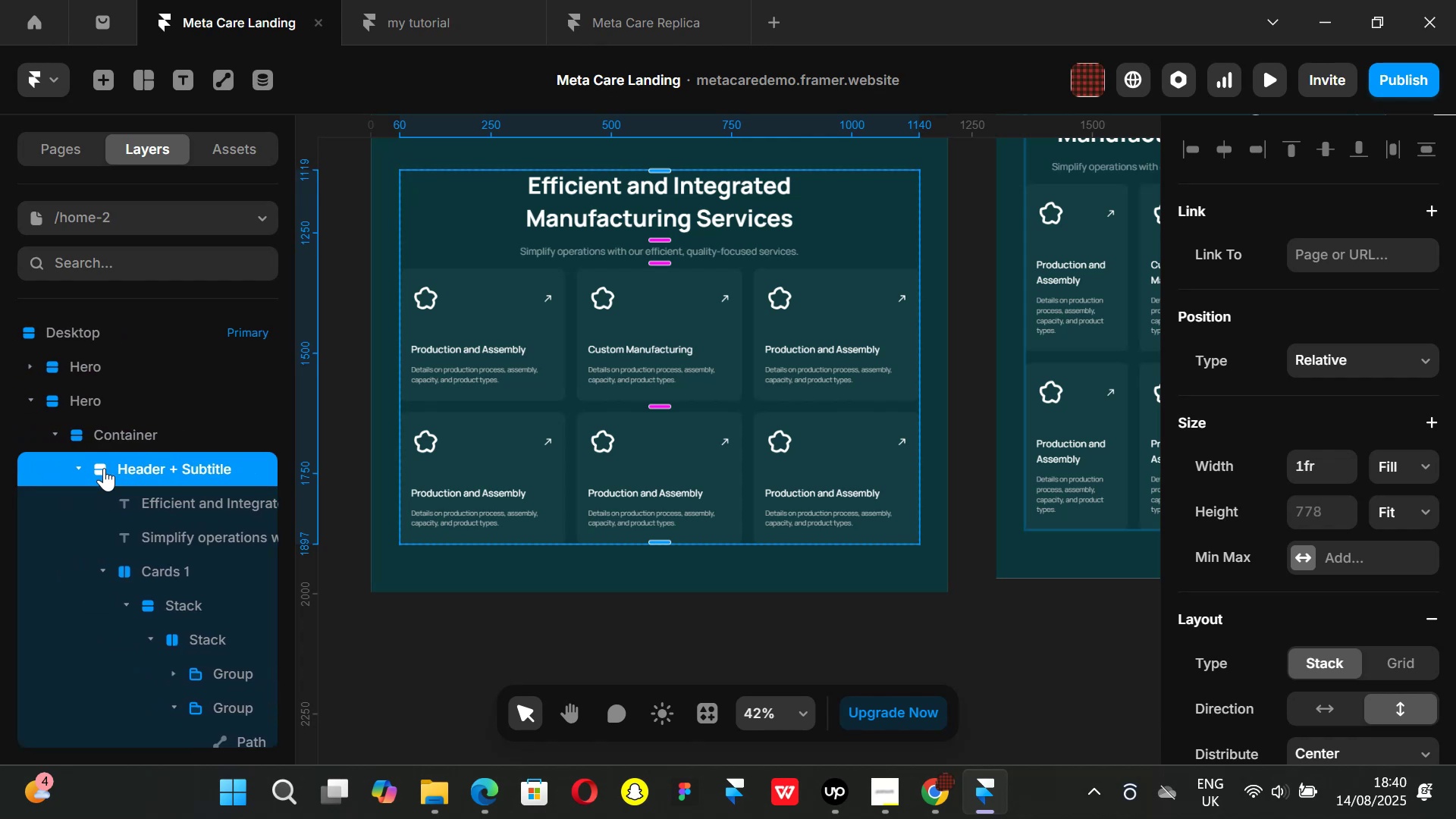 
left_click([171, 497])
 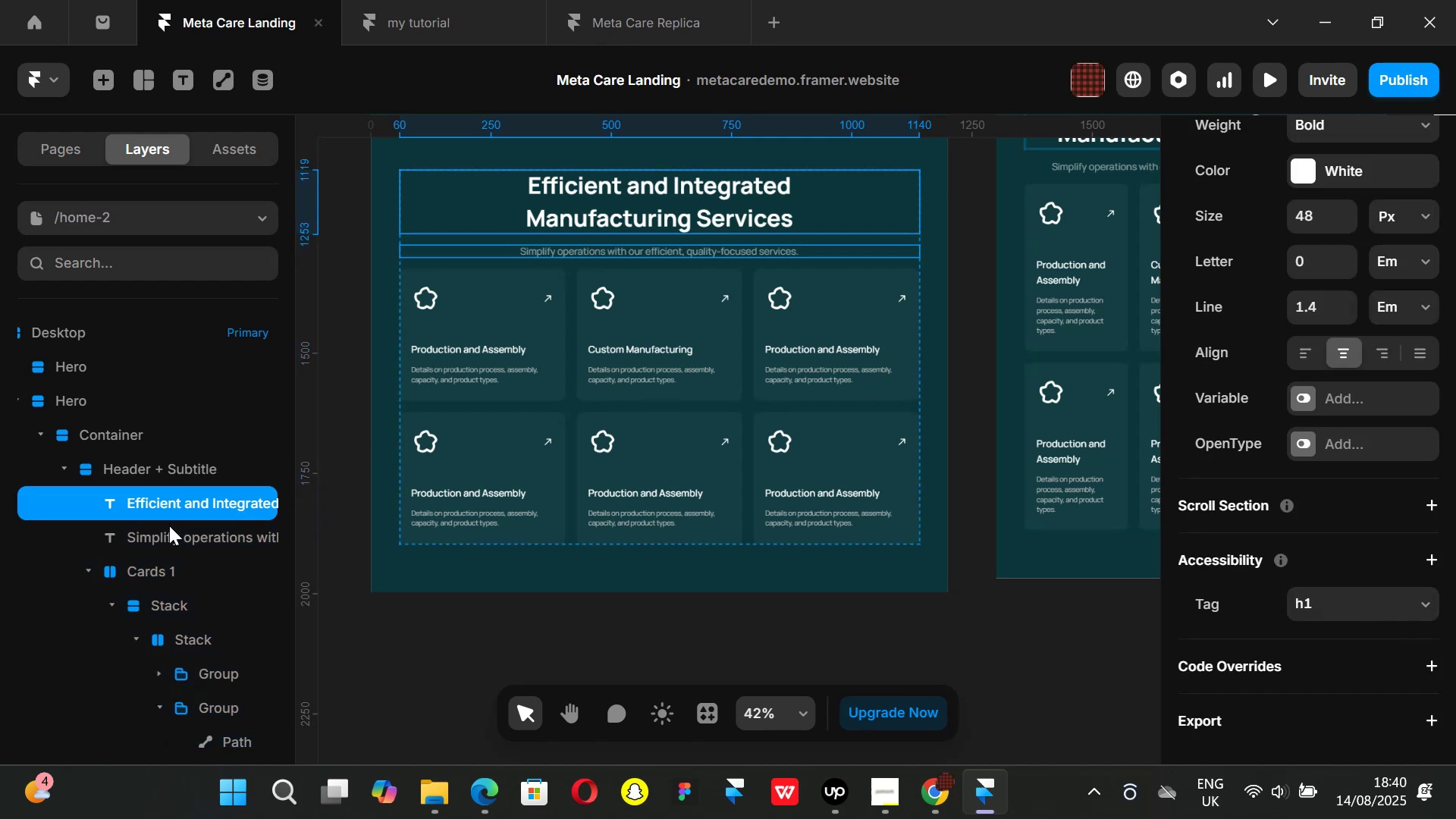 
hold_key(key=ShiftLeft, duration=0.83)
left_click([169, 526])
 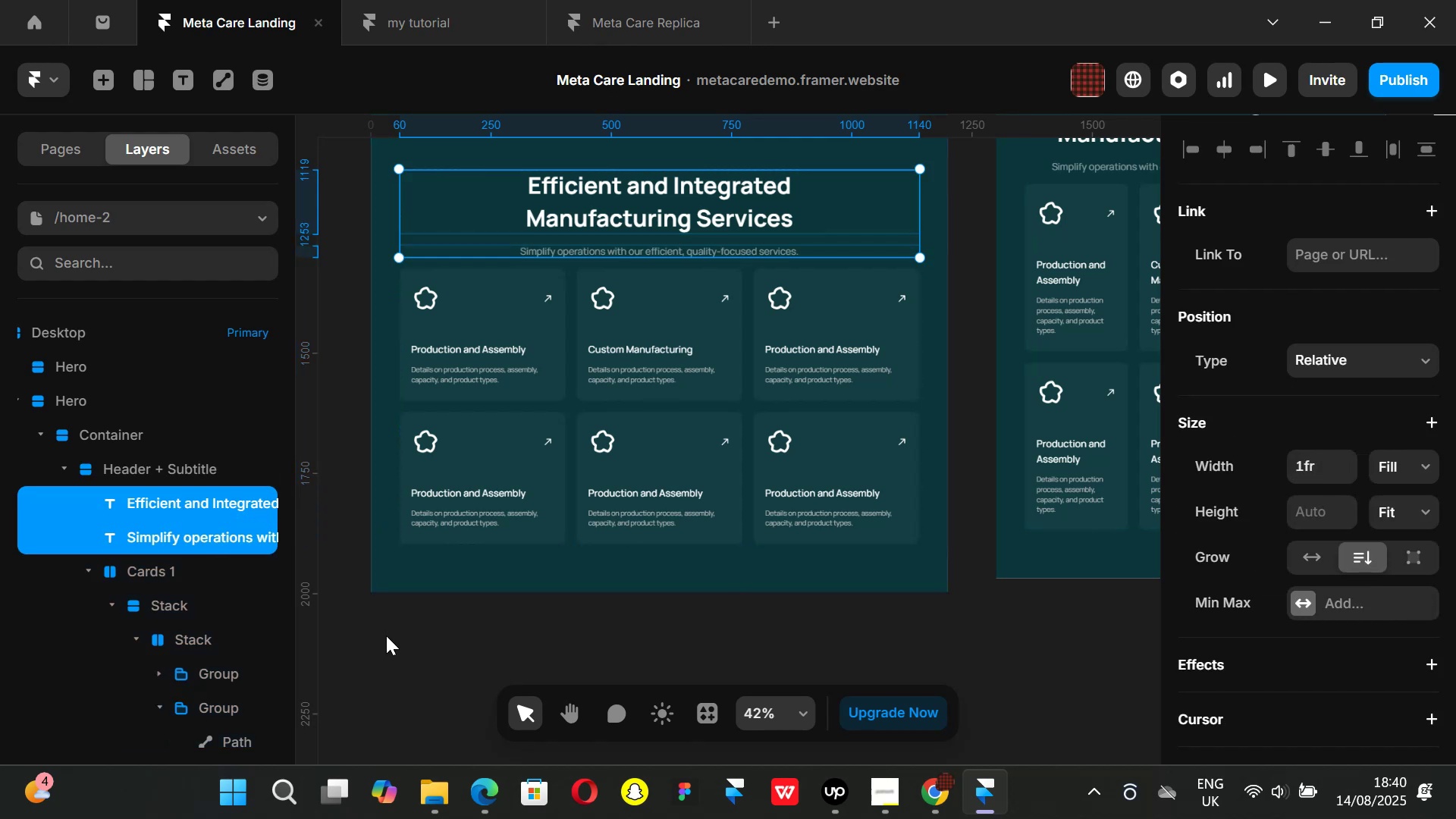 
left_click([388, 638])
 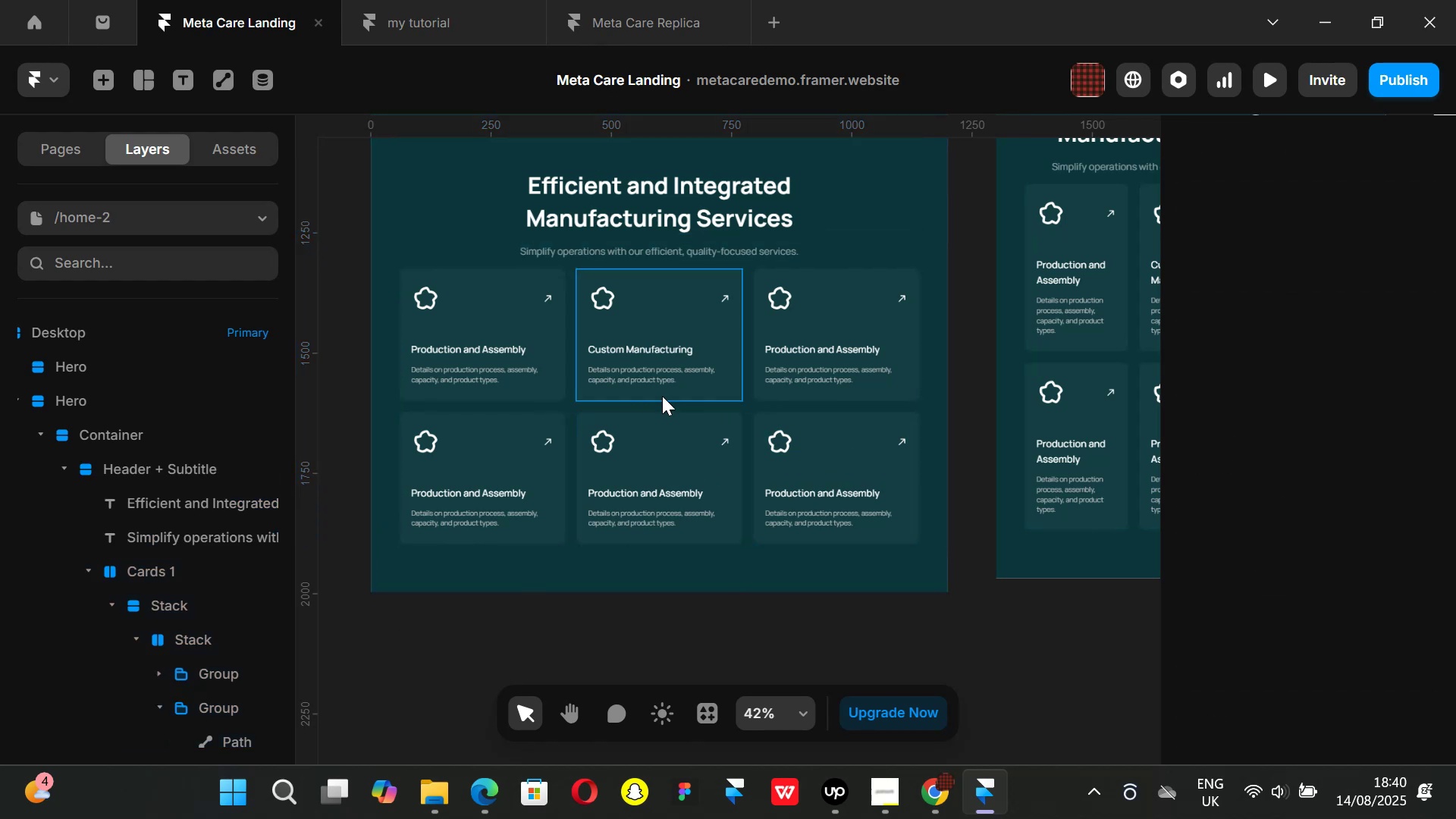 
scroll: coordinate [662, 394], scroll_direction: up, amount: 1.0
 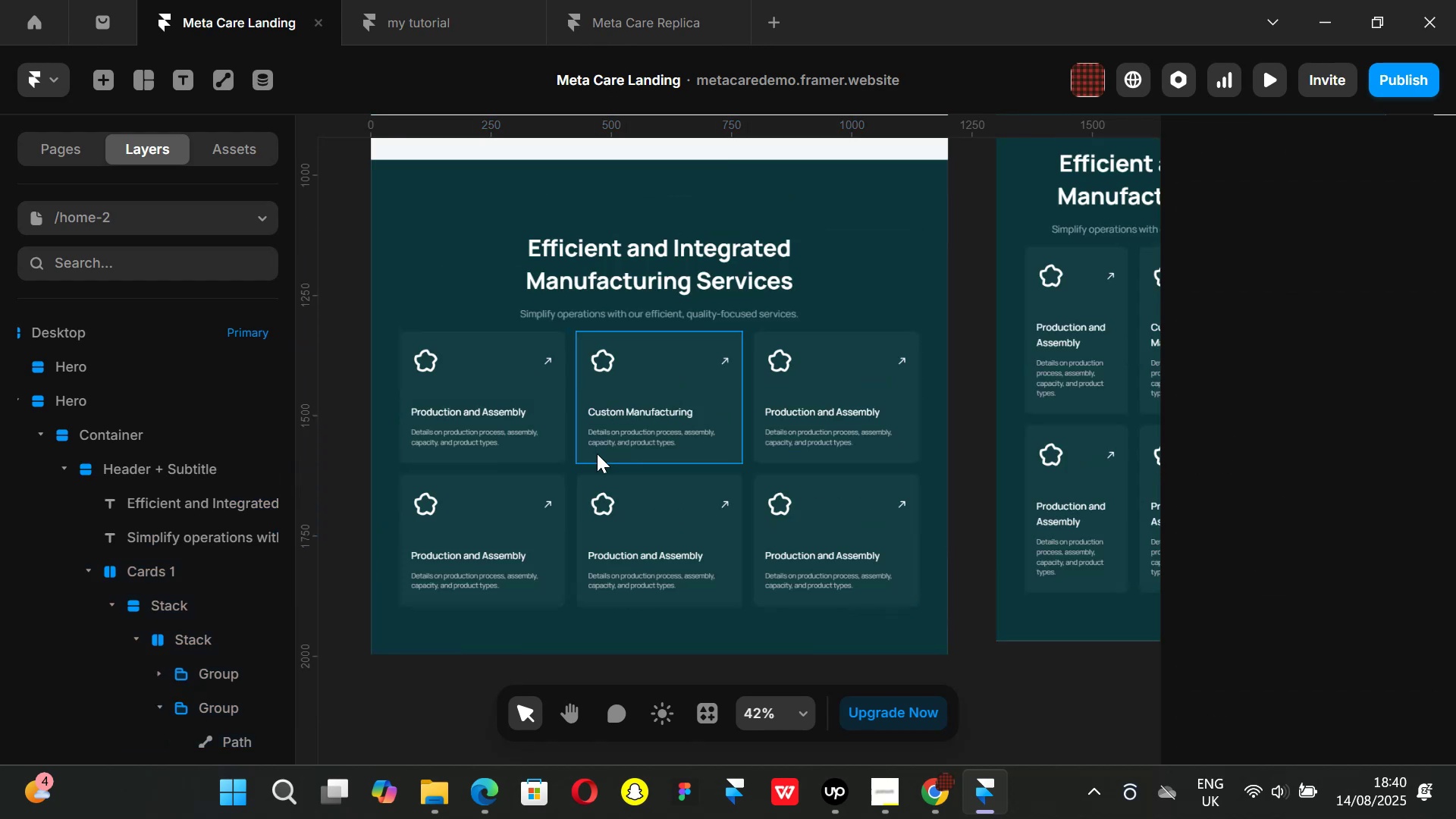 
hold_key(key=ControlLeft, duration=0.62)
scroll: coordinate [646, 444], scroll_direction: up, amount: 2.0
 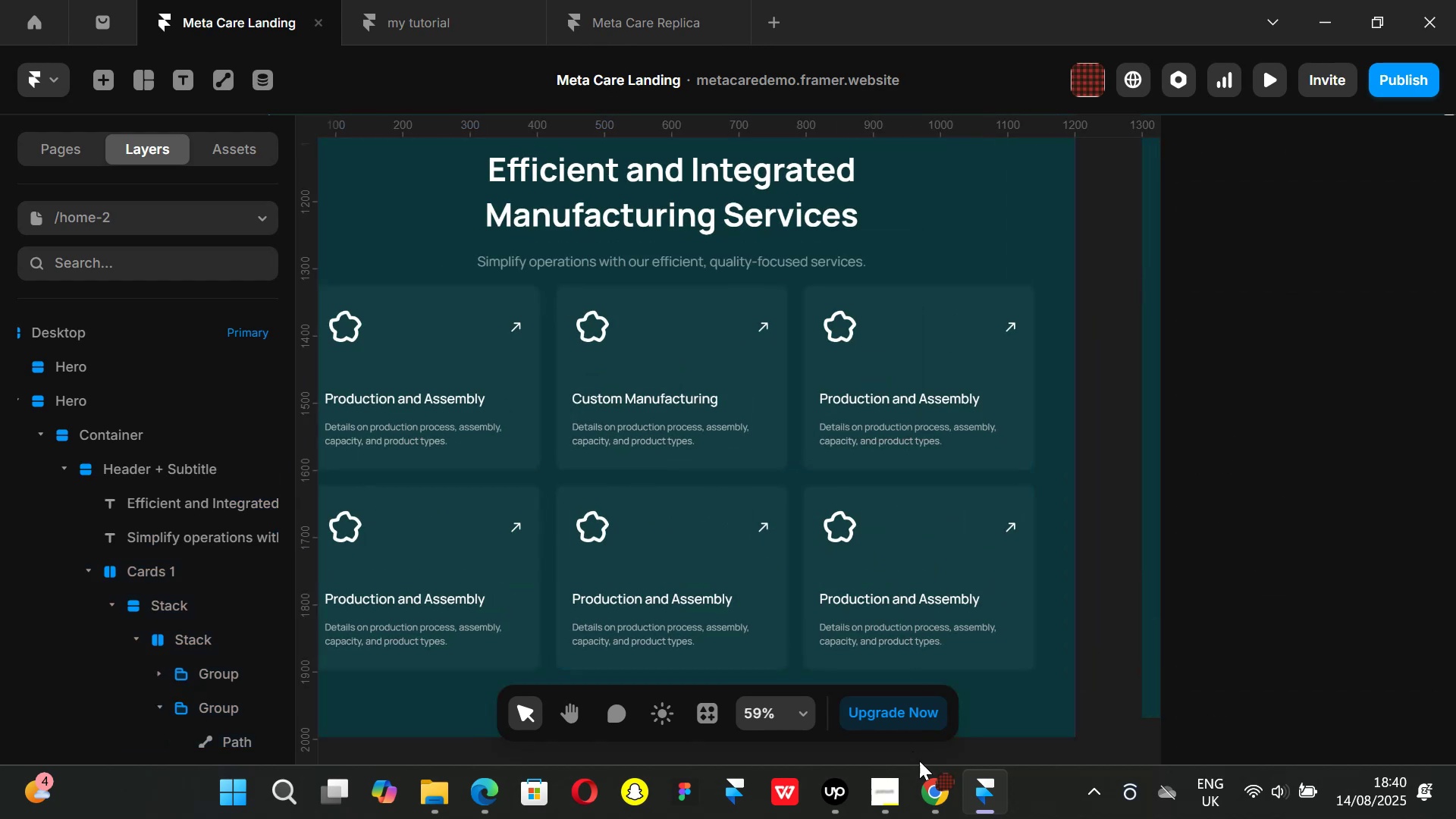 
left_click([921, 776])
 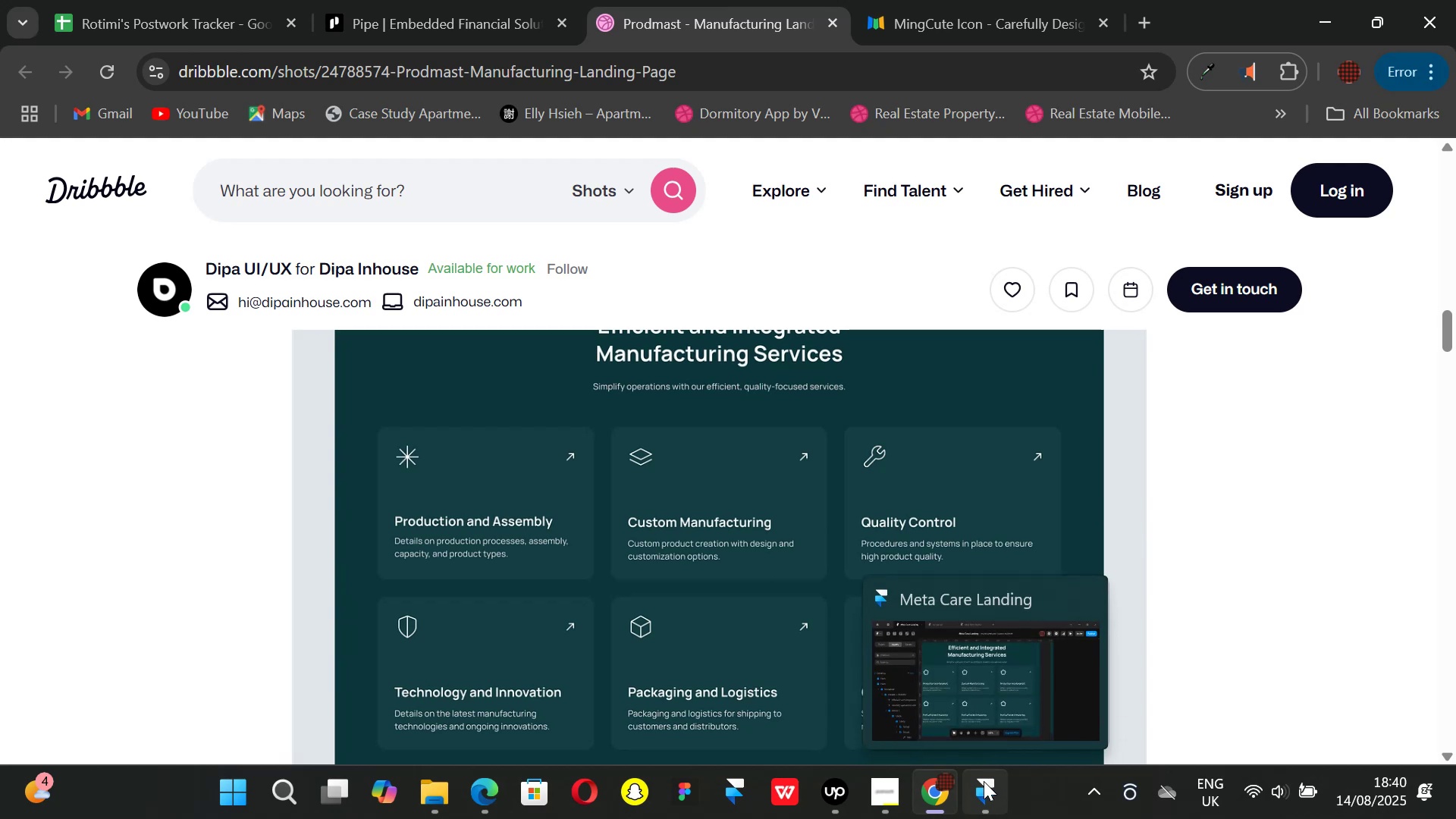 
left_click([984, 781])
 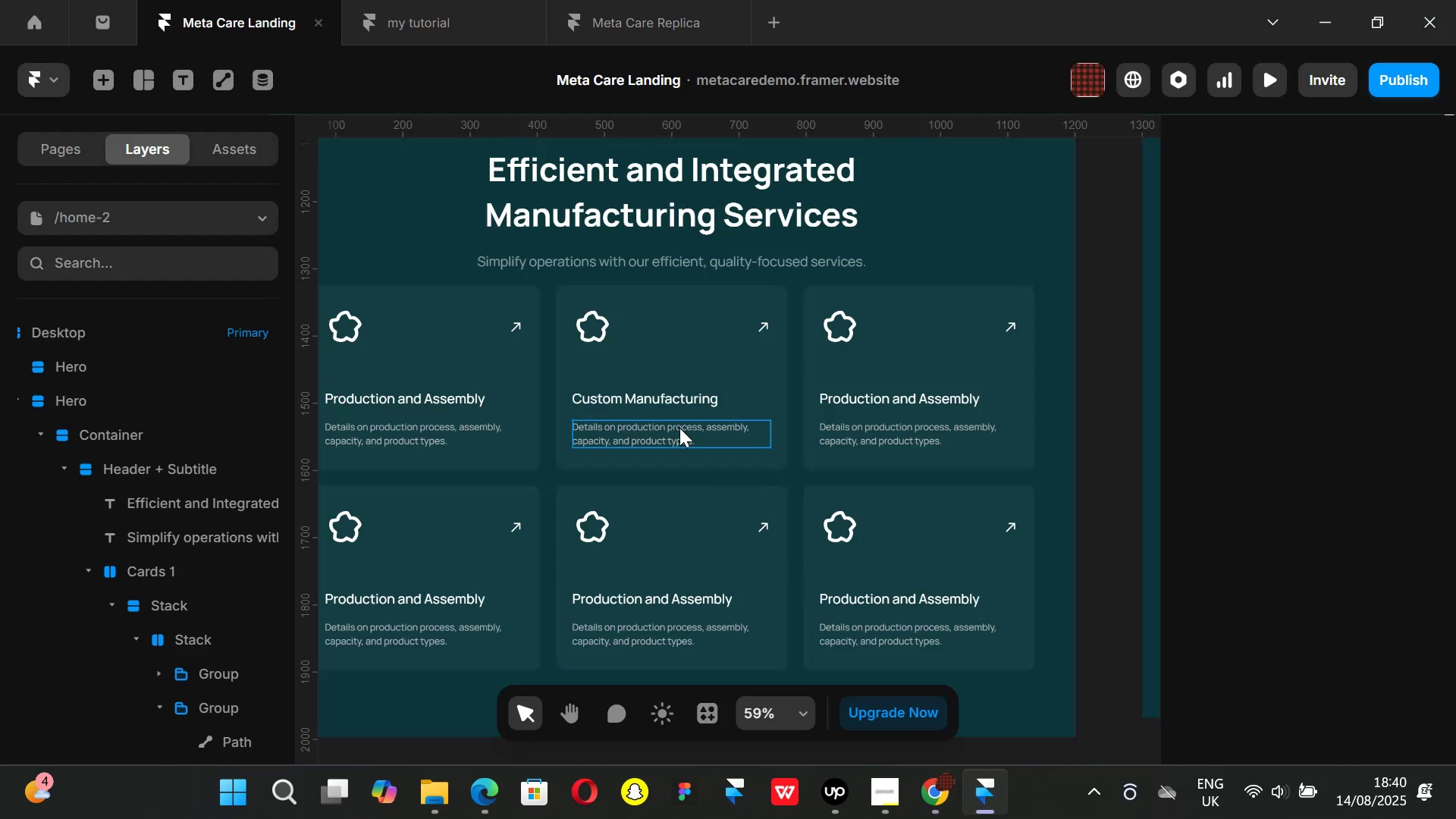 
double_click([679, 428])
 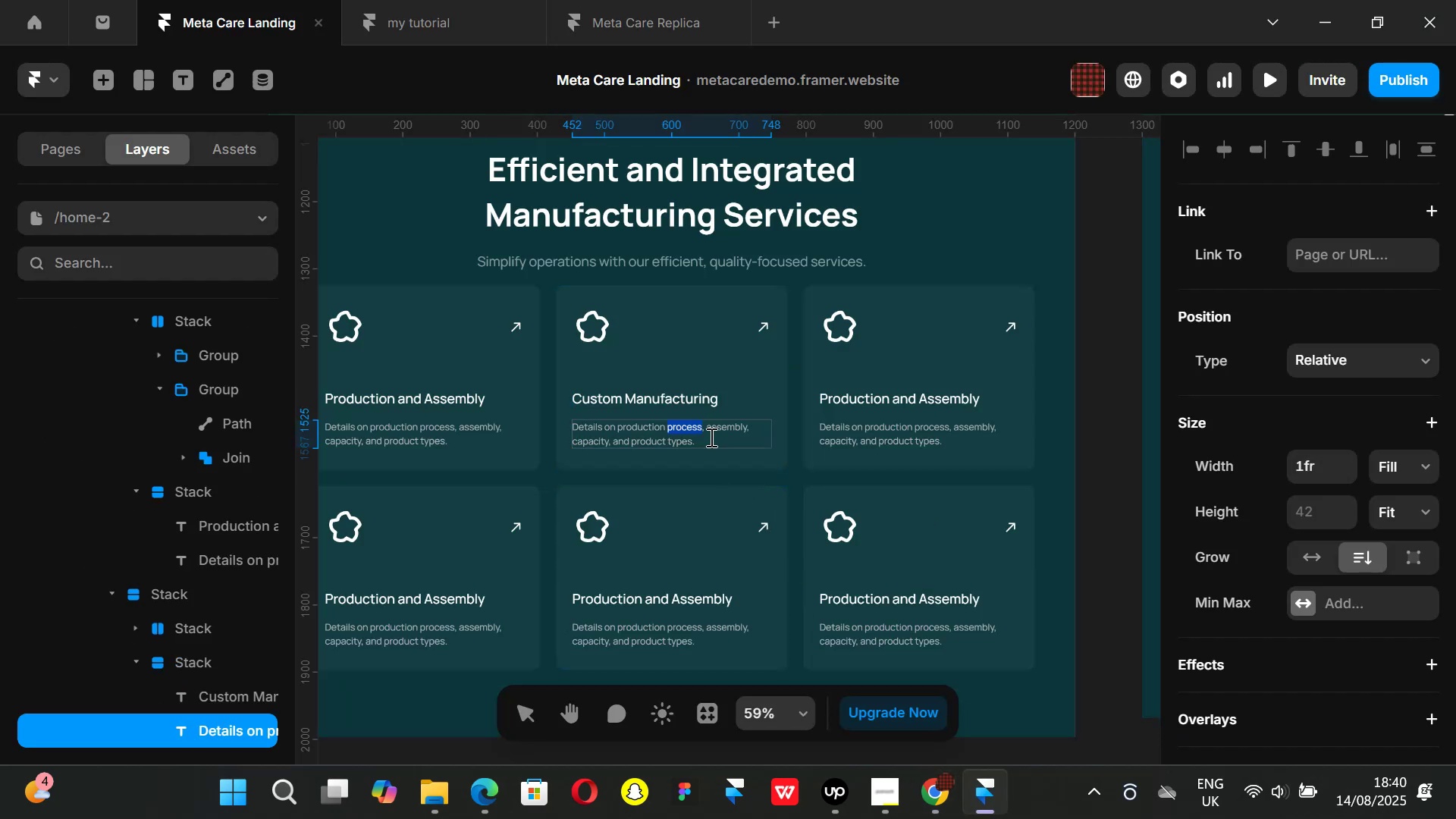 
left_click([710, 437])
 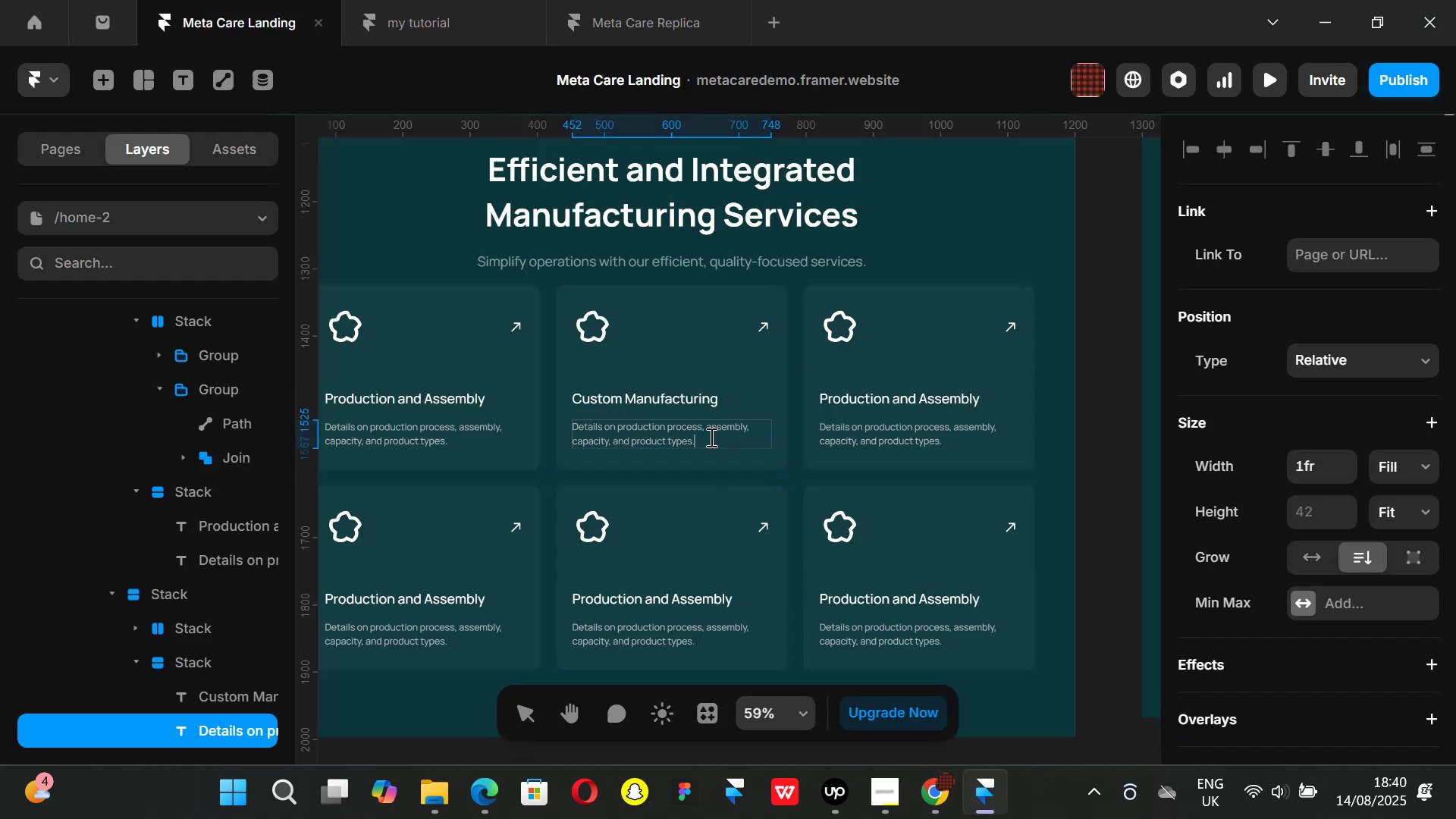 
left_click_drag(start_coordinate=[710, 437], to_coordinate=[563, 422])
 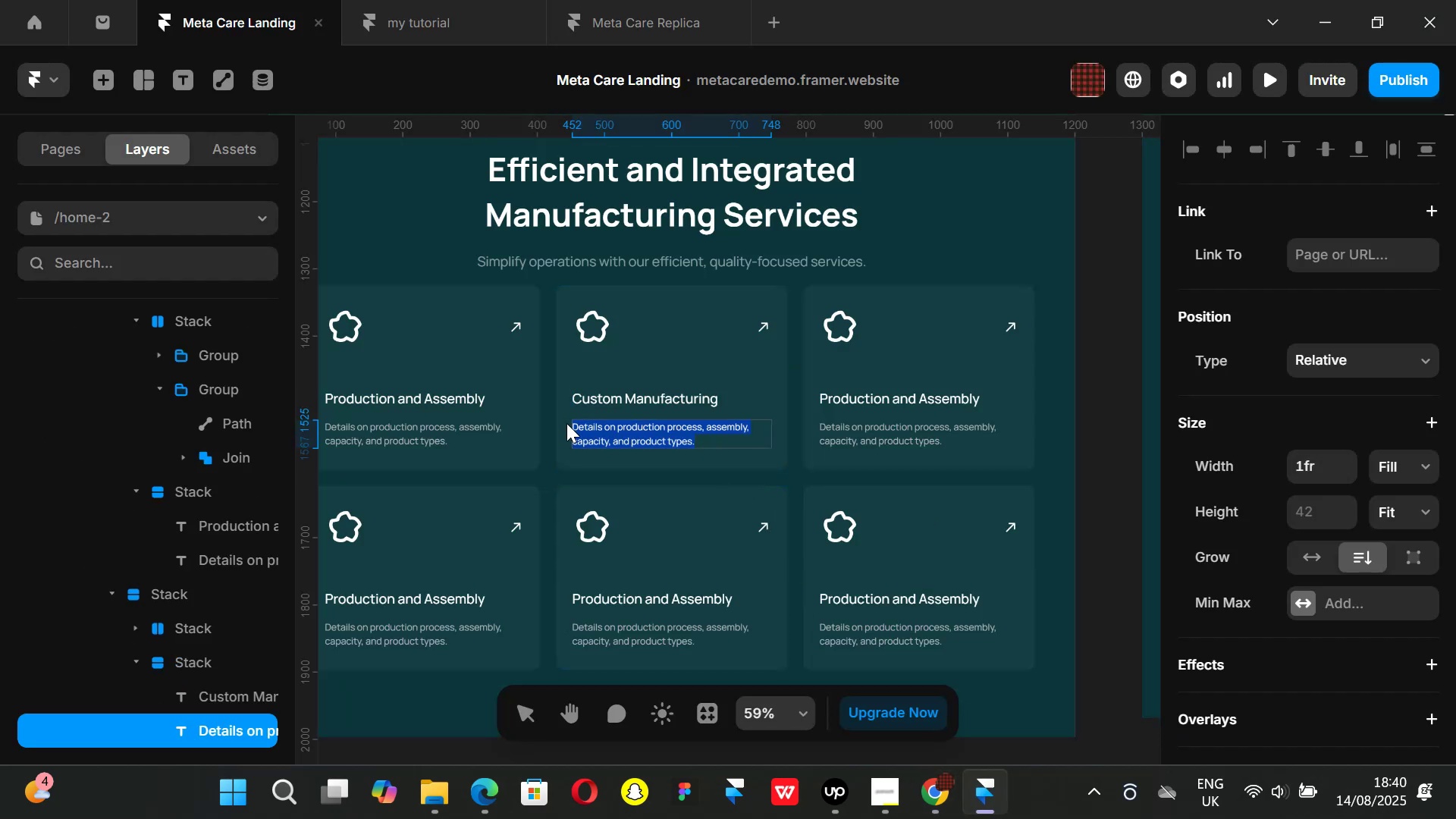 
key(Backspace)
type(Custom)
 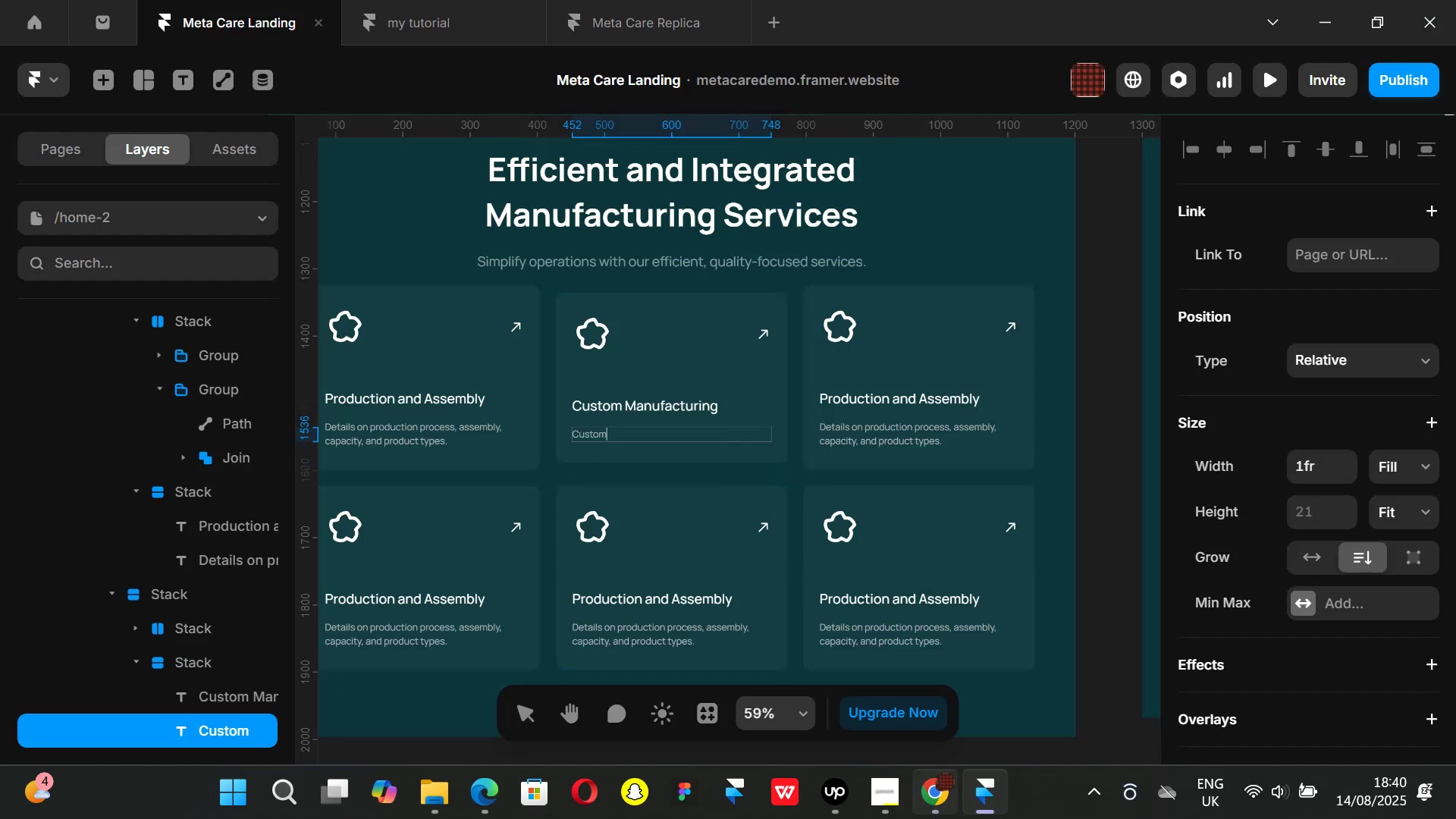 
left_click([955, 803])
 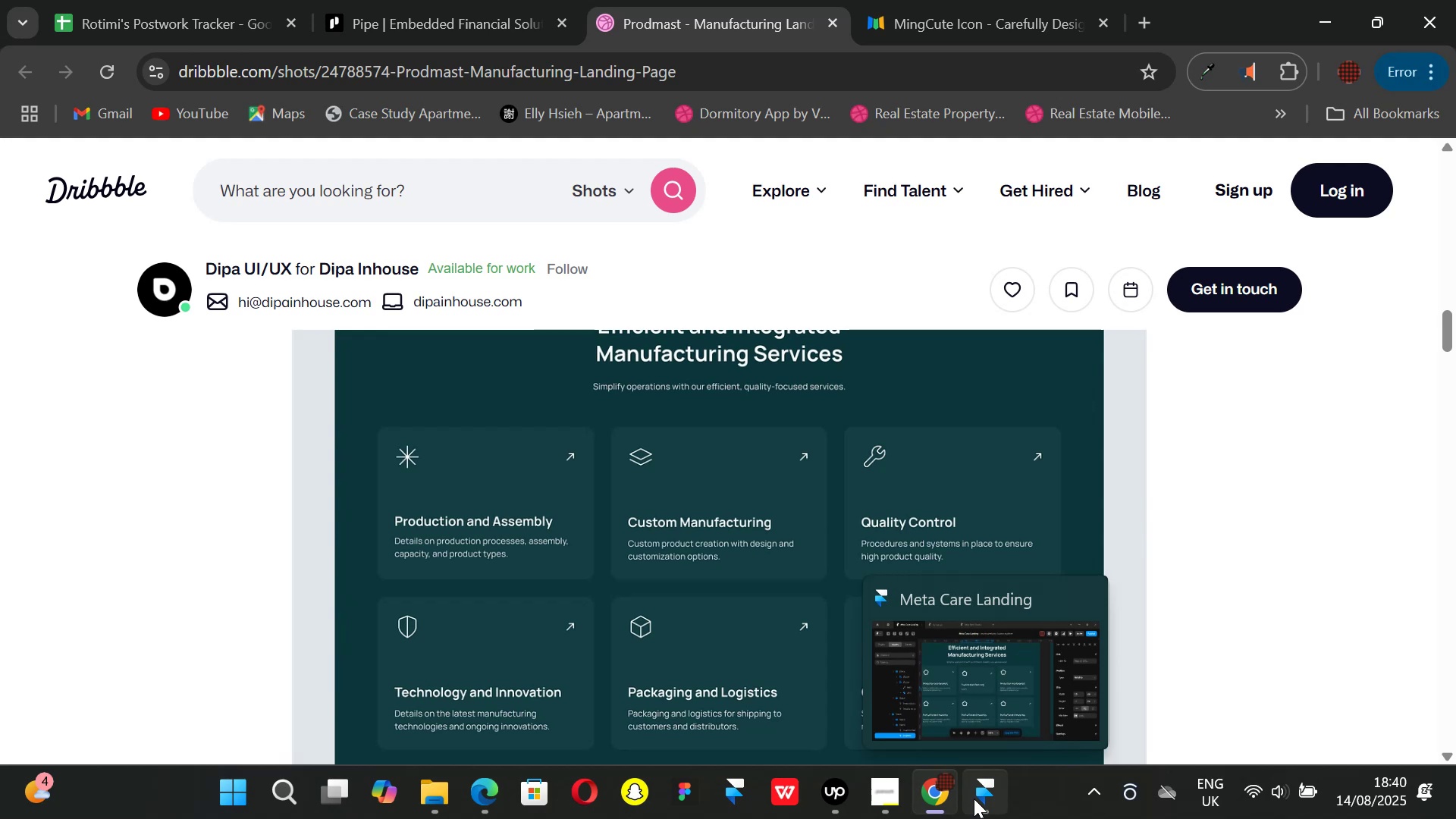 
left_click([974, 799])
 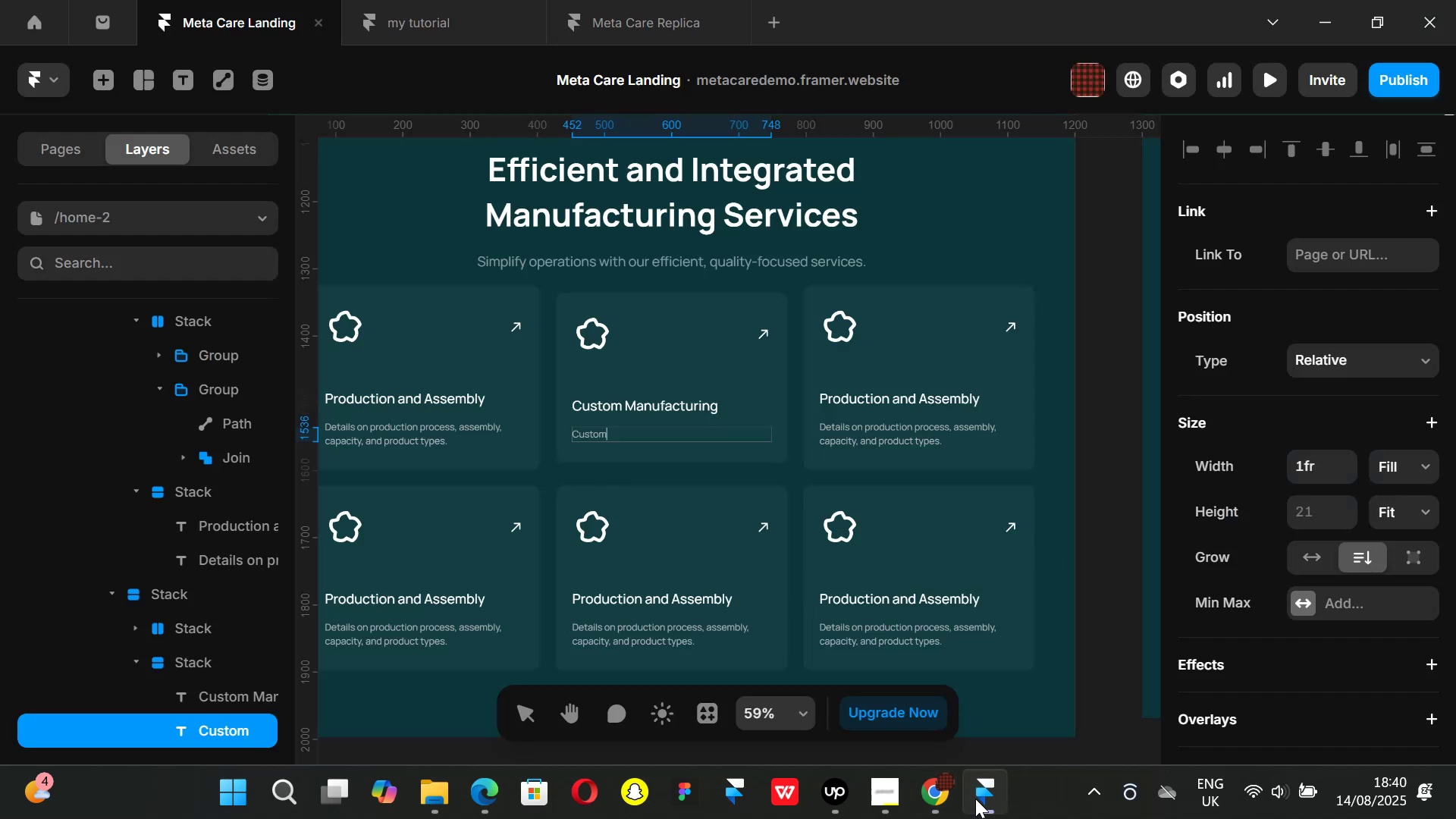 
type( product creation with)
 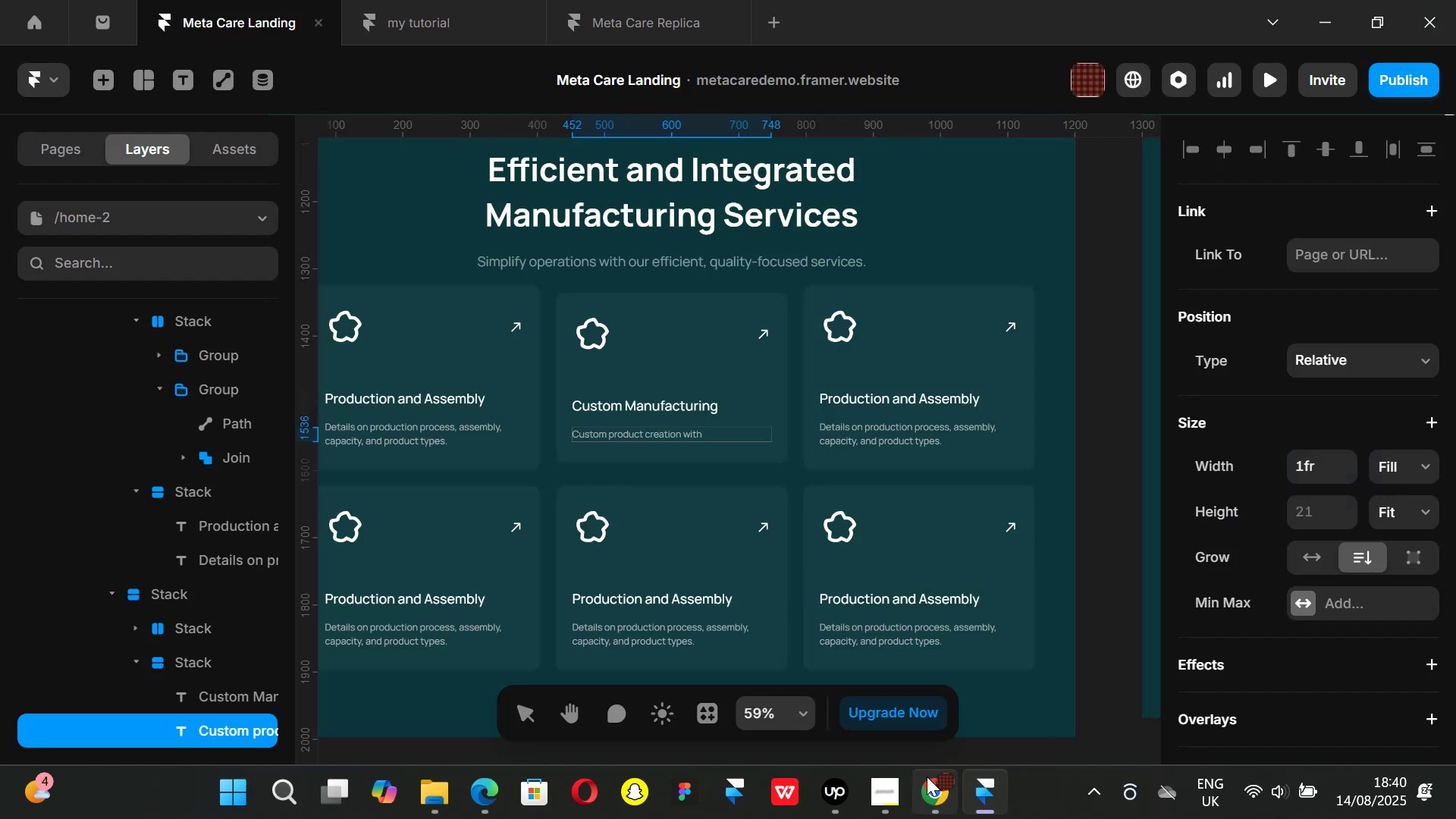 
left_click([927, 777])
 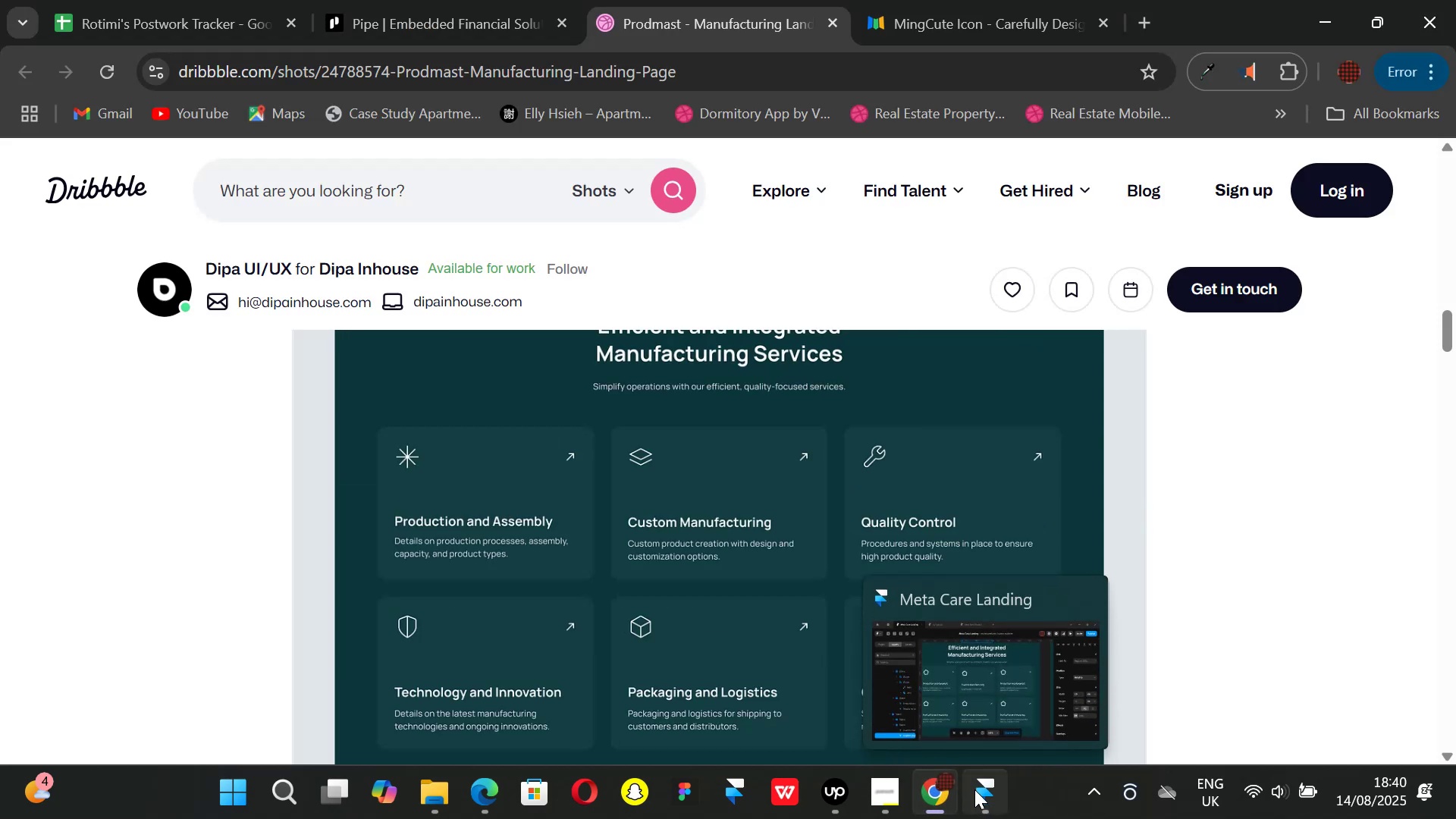 
left_click([974, 789])
 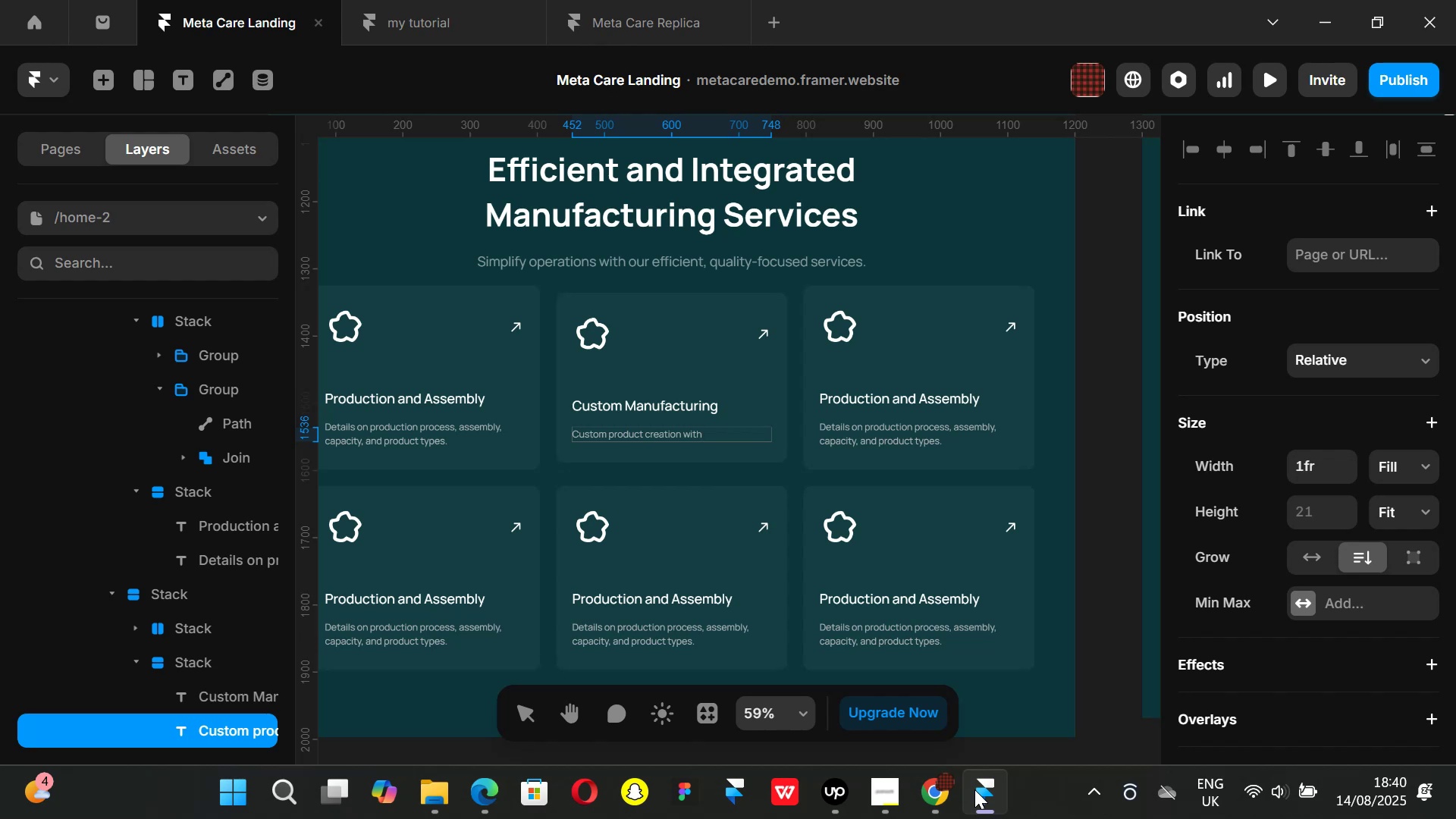 
type( design and customization p)
key(Backspace)
type(options)
 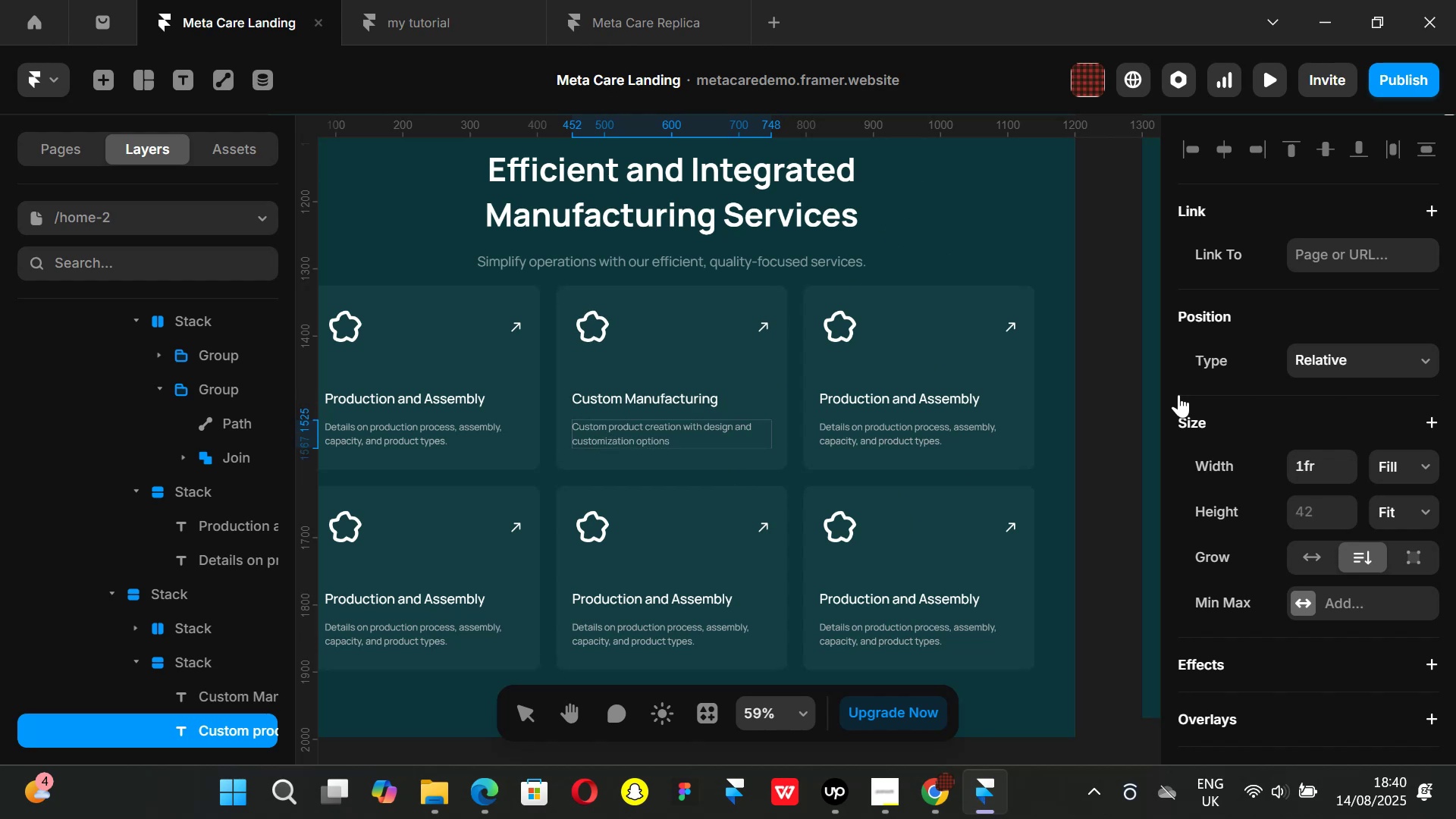 
left_click([1117, 434])
 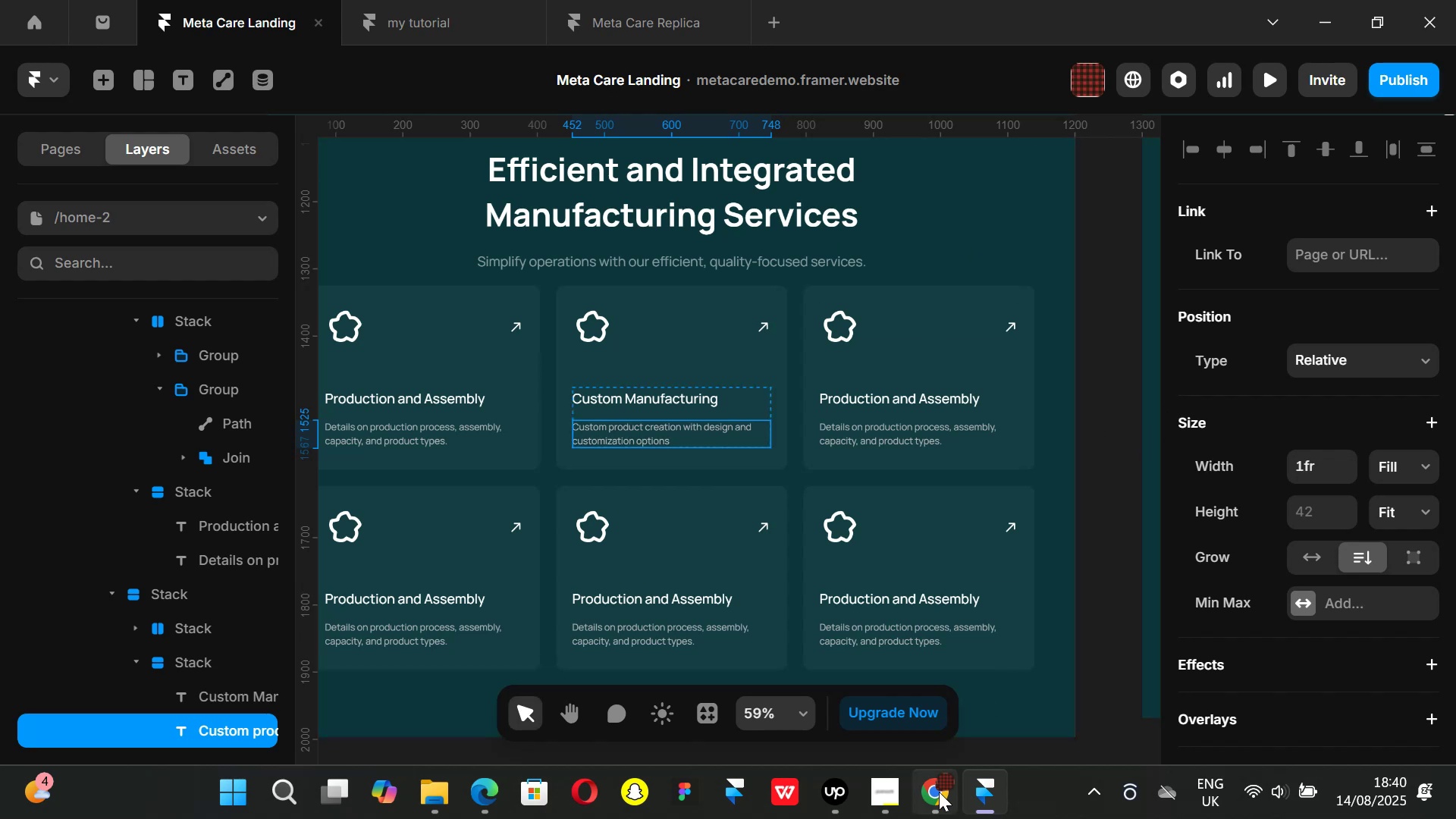 
left_click([939, 792])
 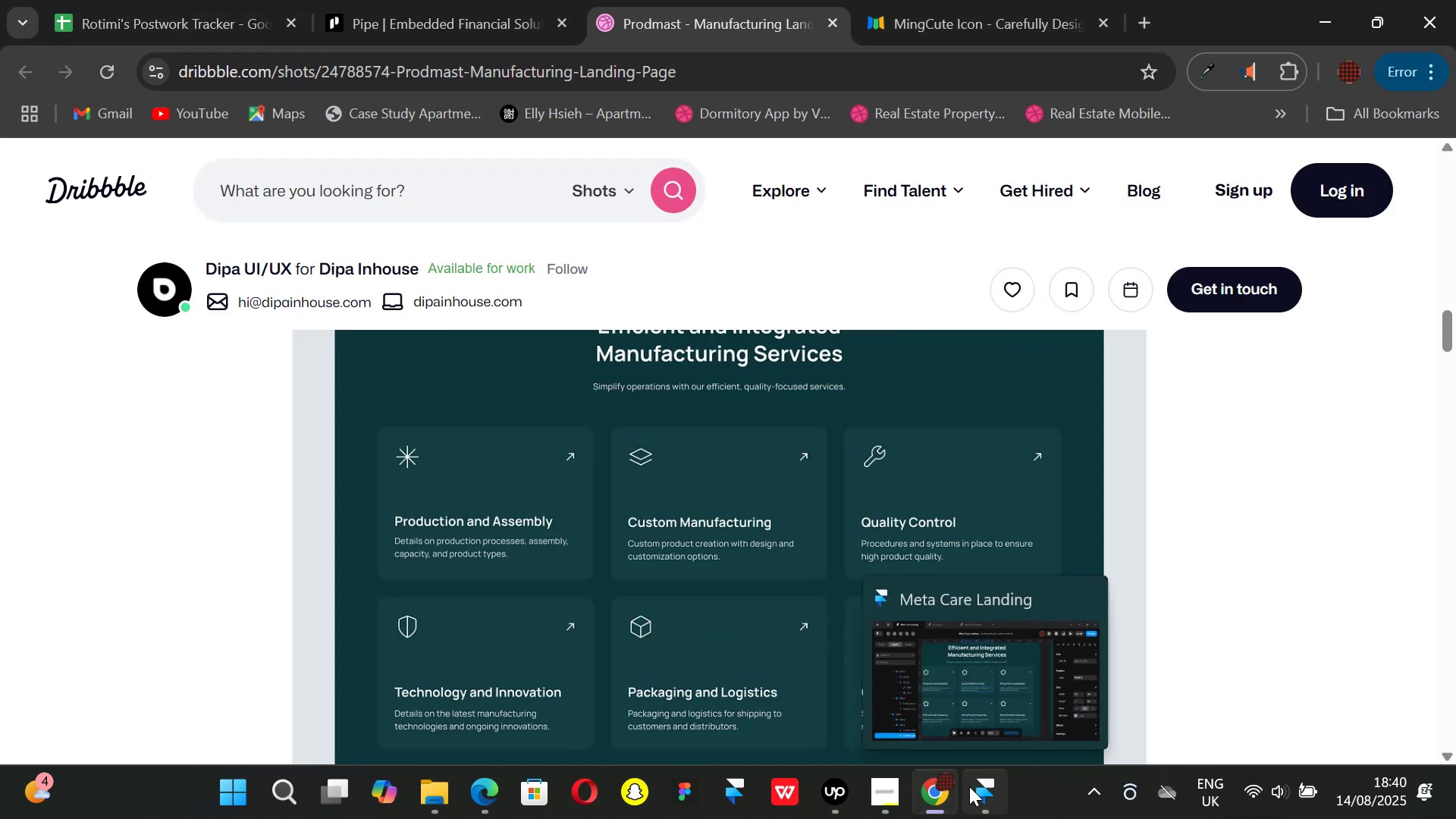 
left_click([969, 786])
 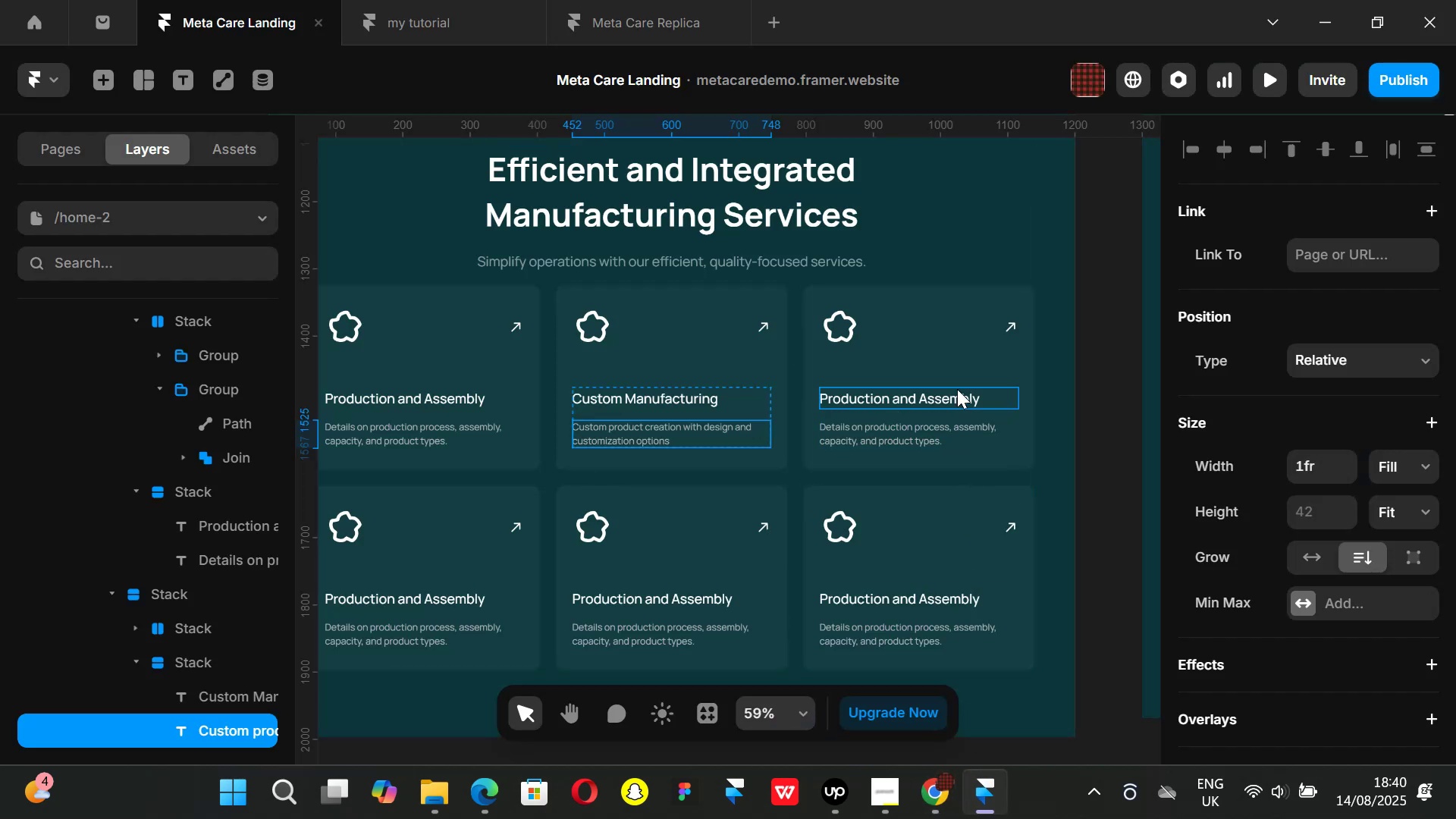 
double_click([957, 389])
 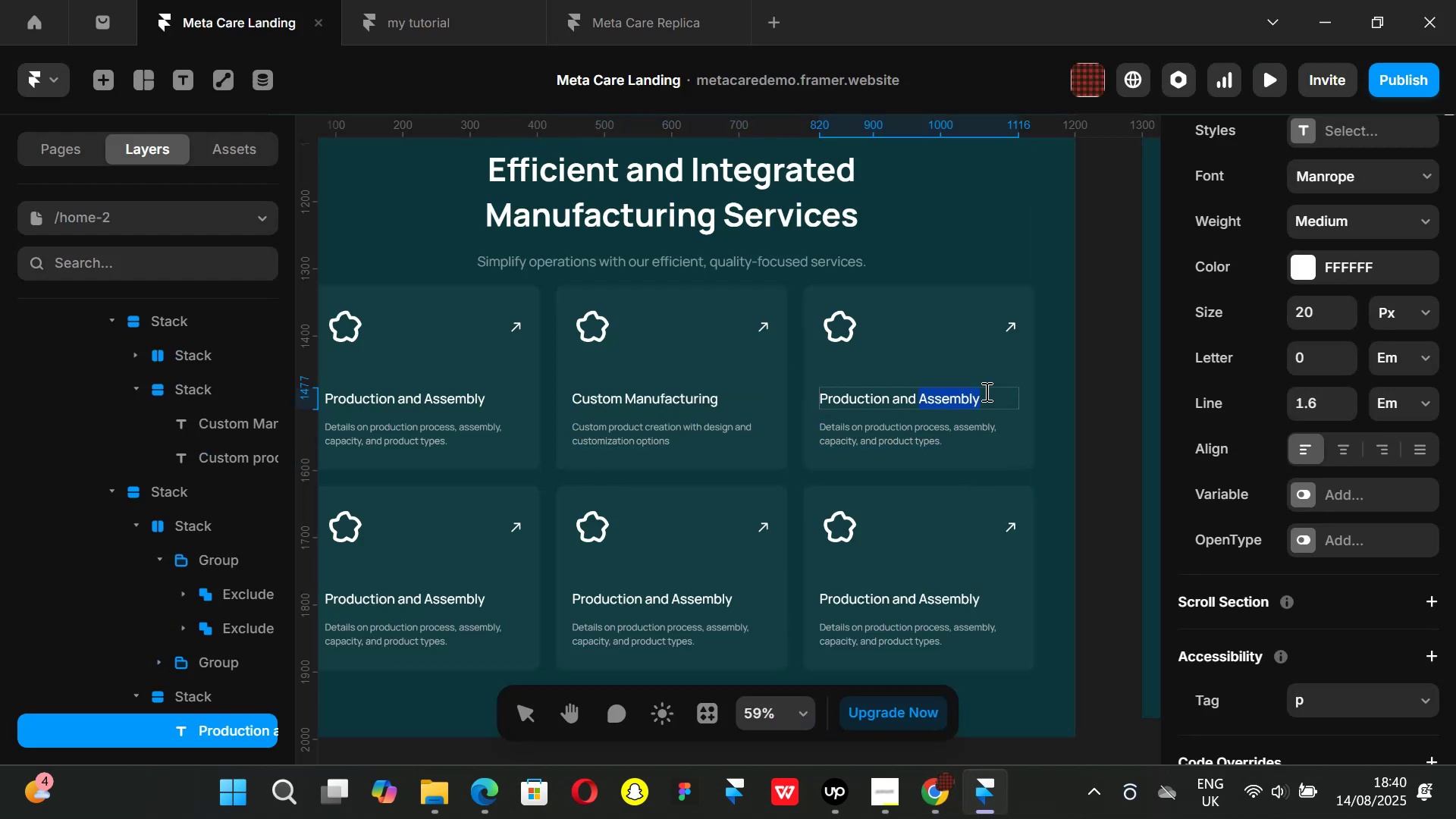 
left_click([985, 391])
 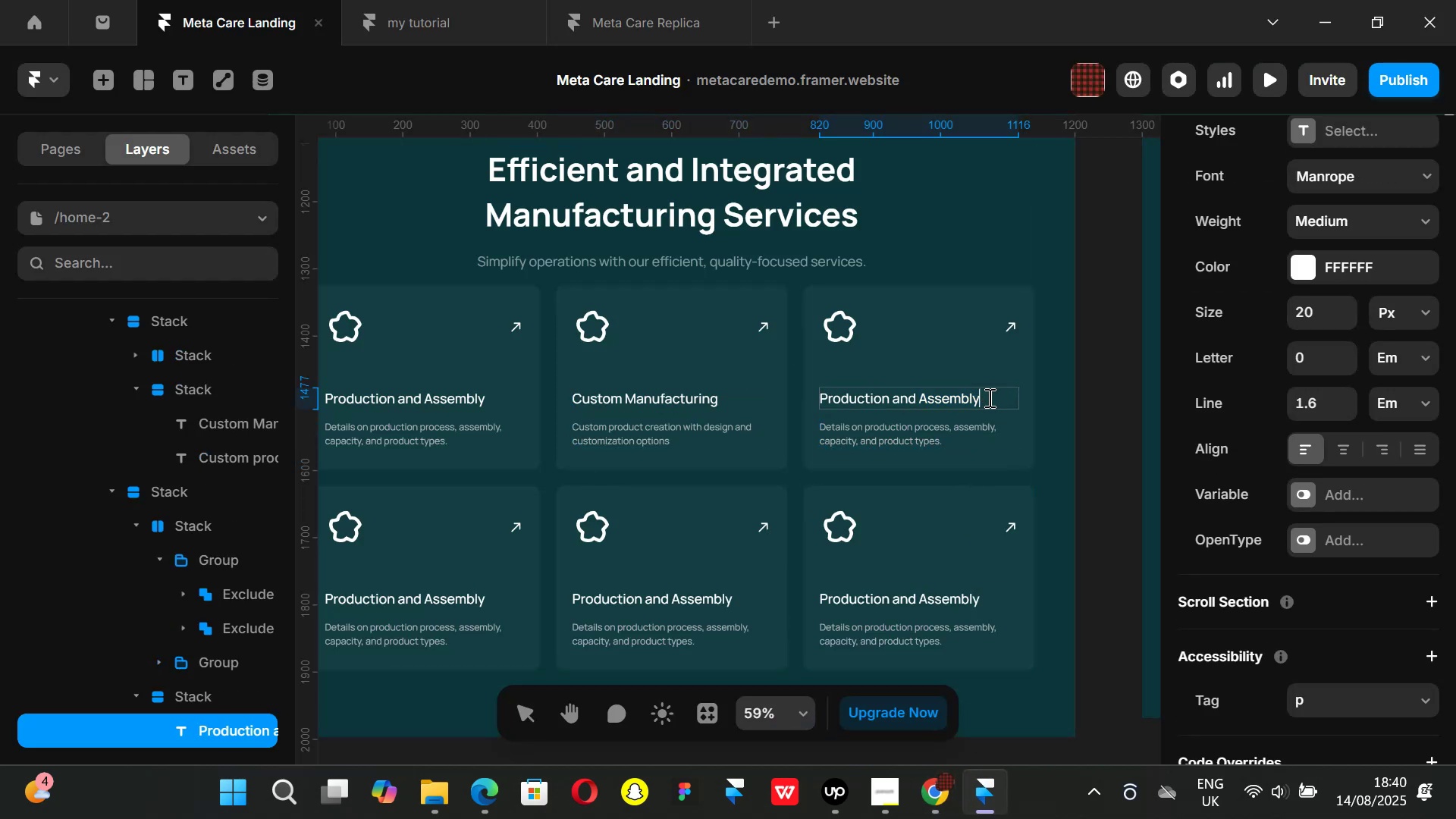 
left_click_drag(start_coordinate=[988, 397], to_coordinate=[801, 406])
 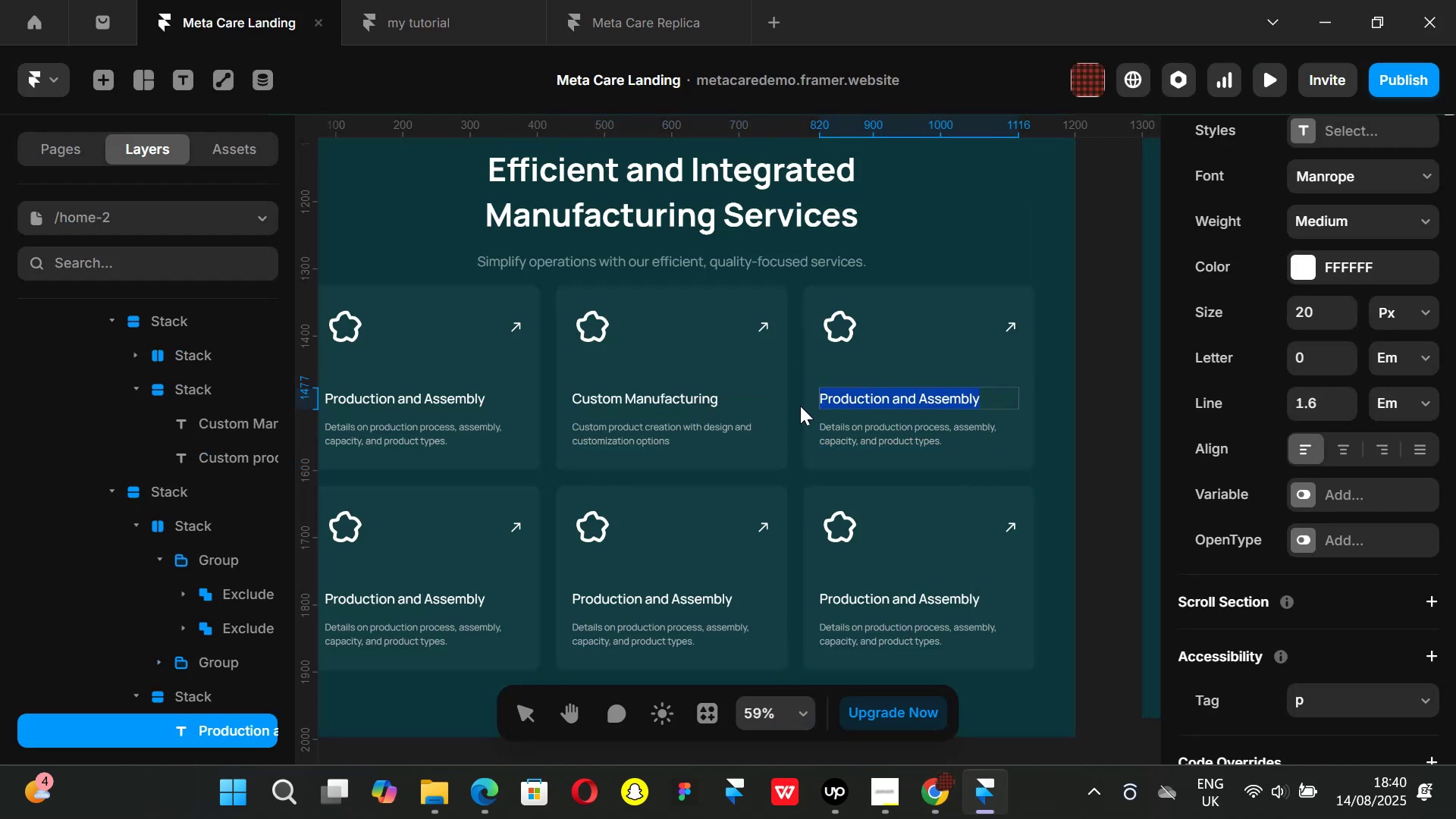 
key(Backspace)
type(Quality Control)
 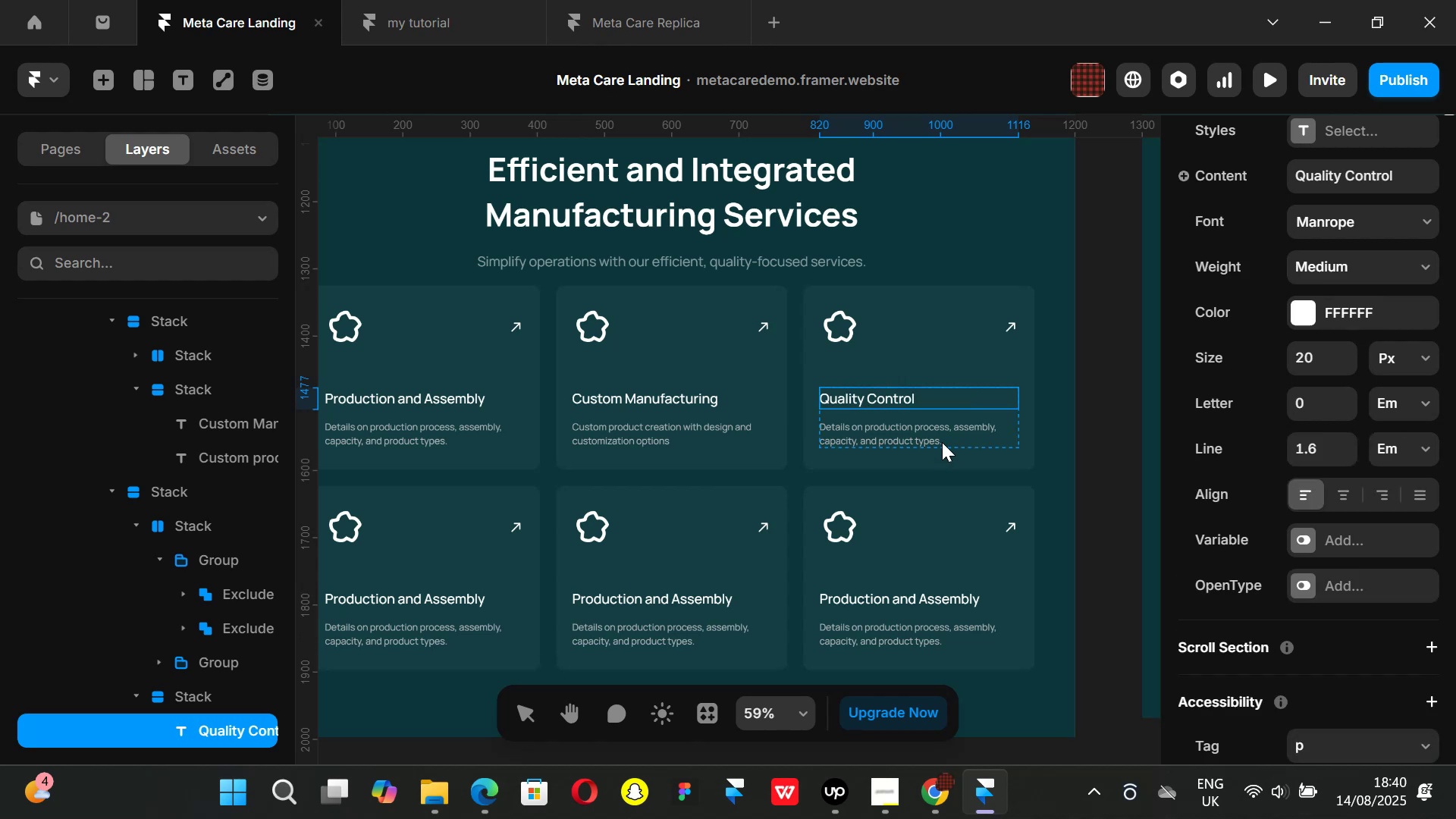 
double_click([946, 442])
 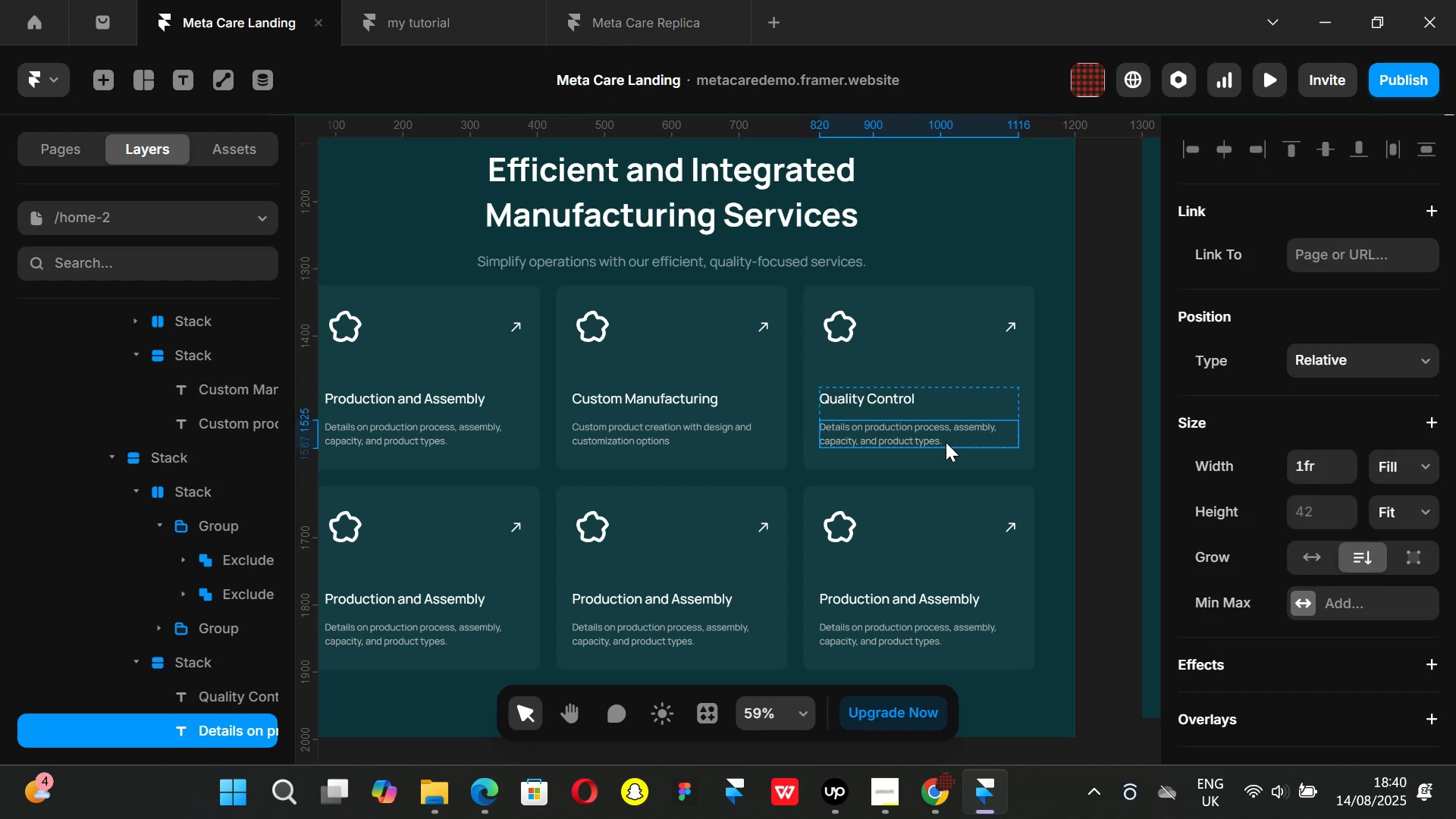 
triple_click([946, 442])
 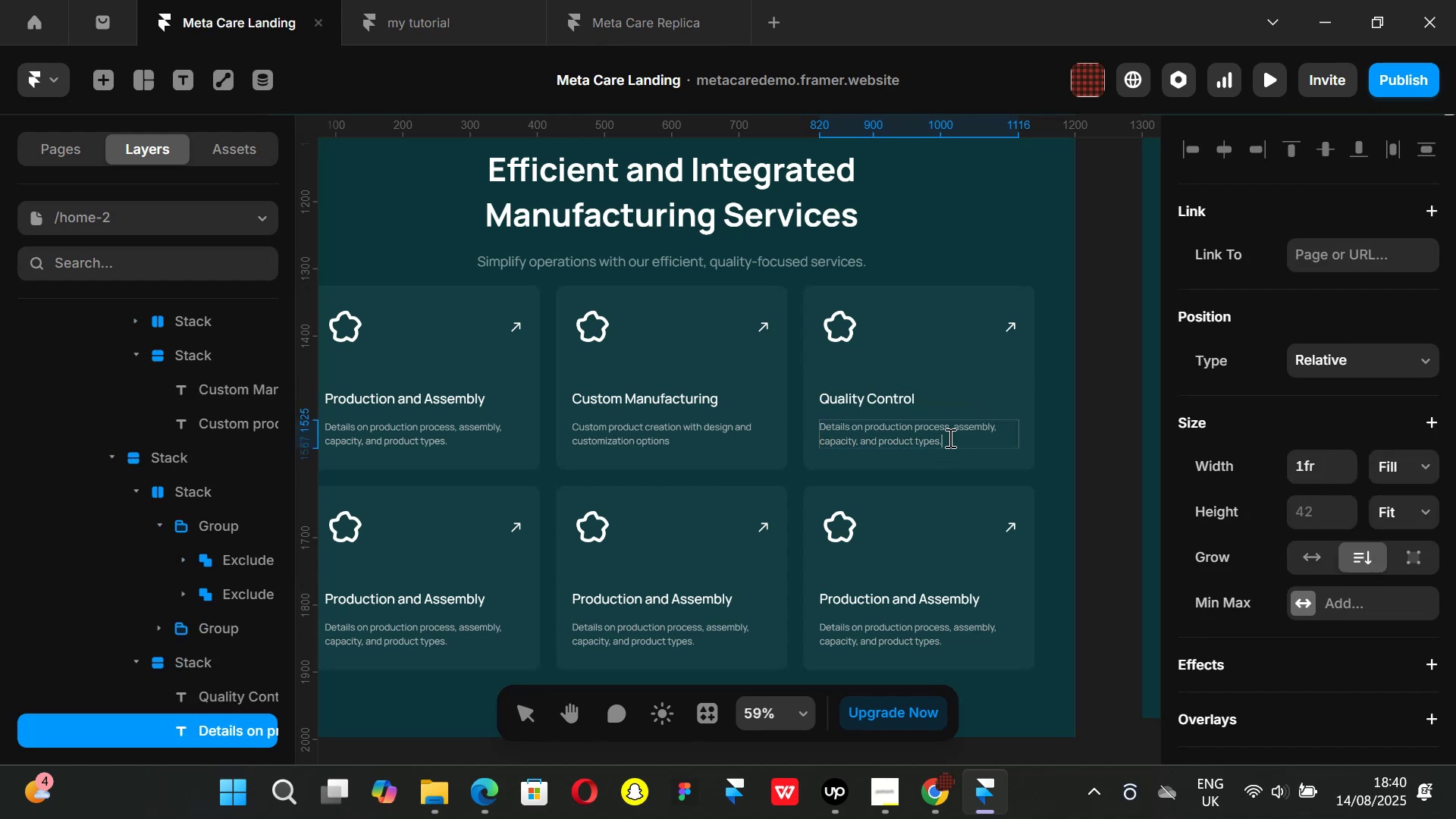 
triple_click([949, 438])
 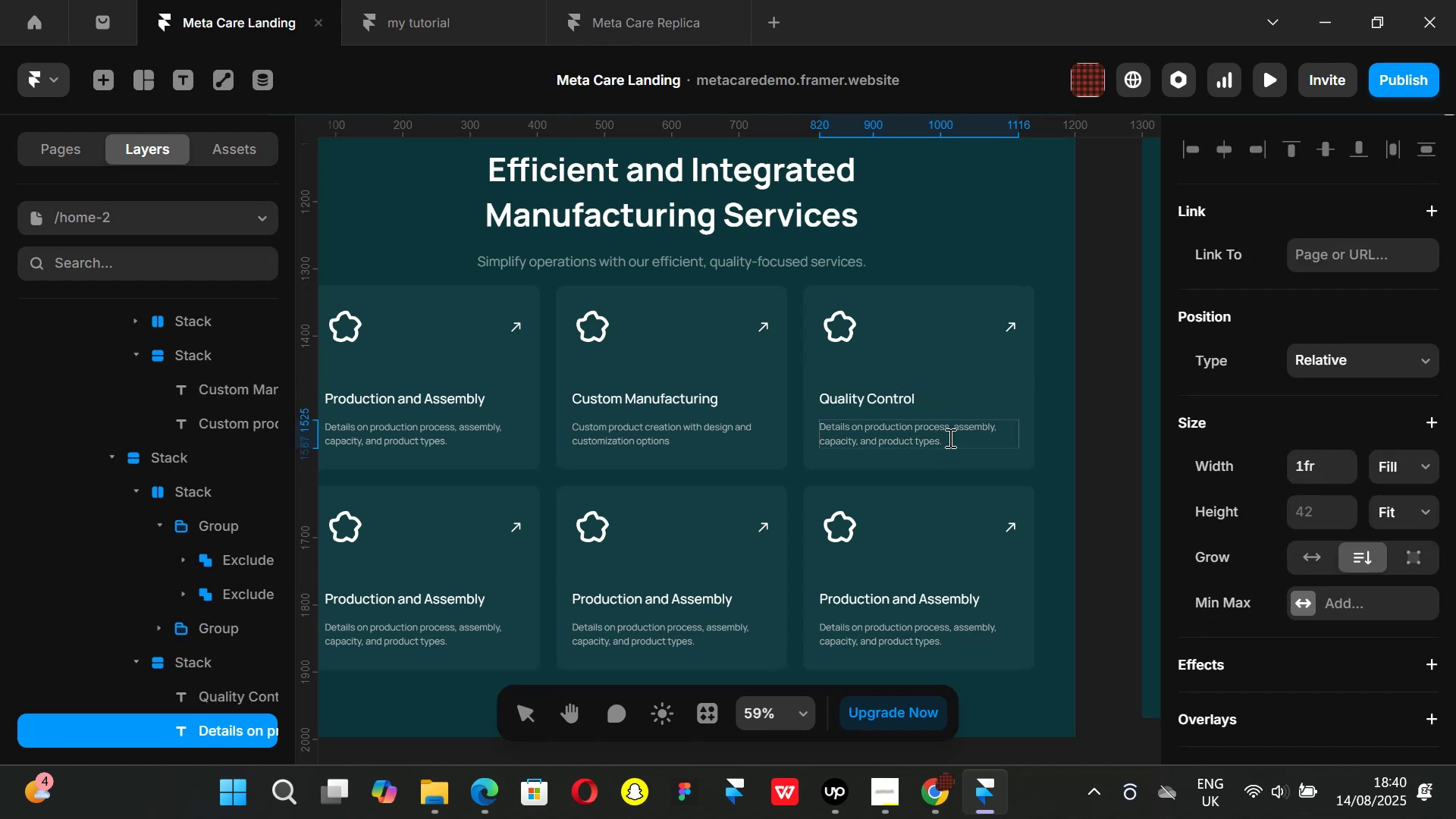 
left_click_drag(start_coordinate=[949, 438], to_coordinate=[792, 411])
 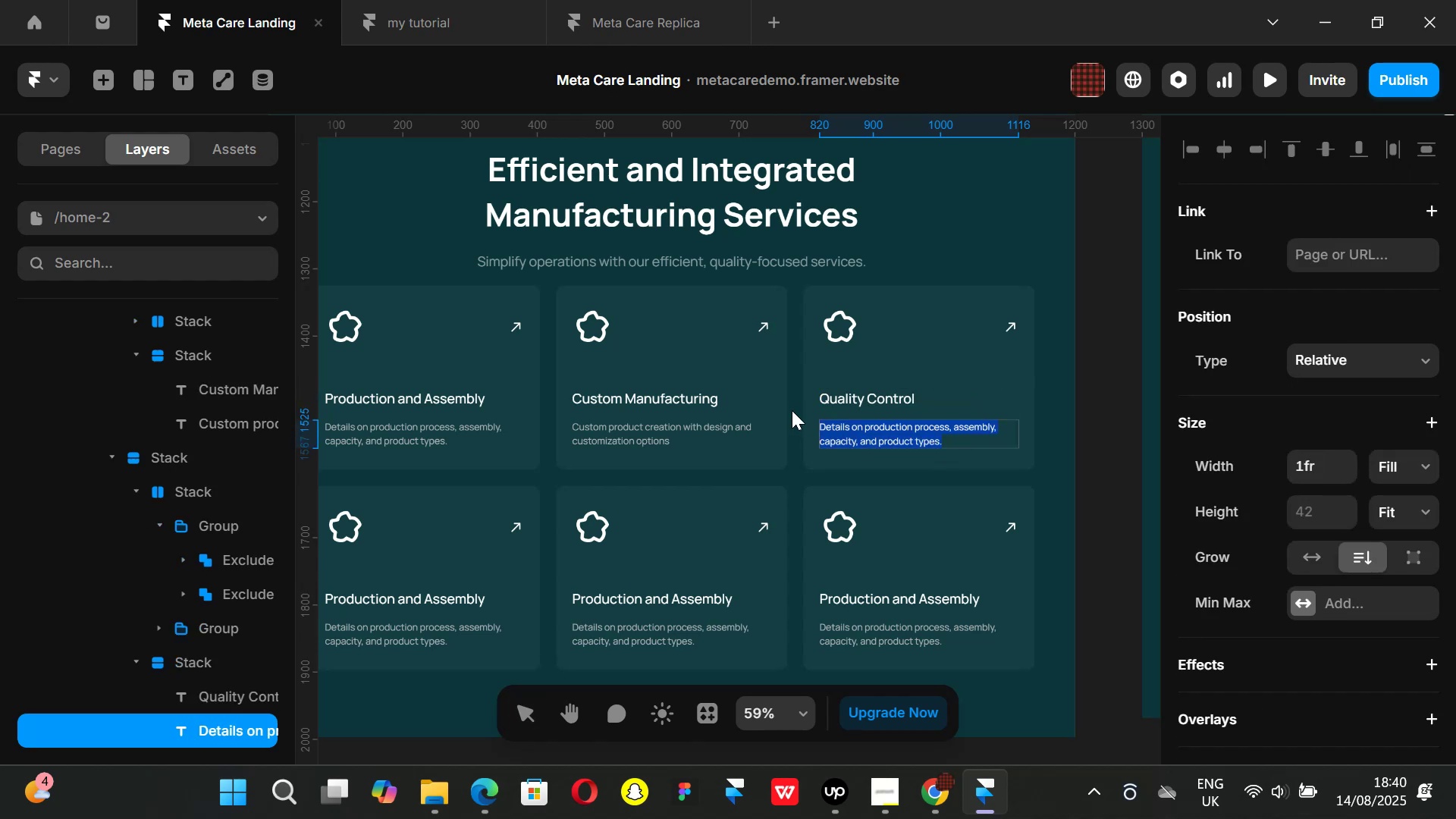 
key(Backspace)
type(Procedures and systems)
 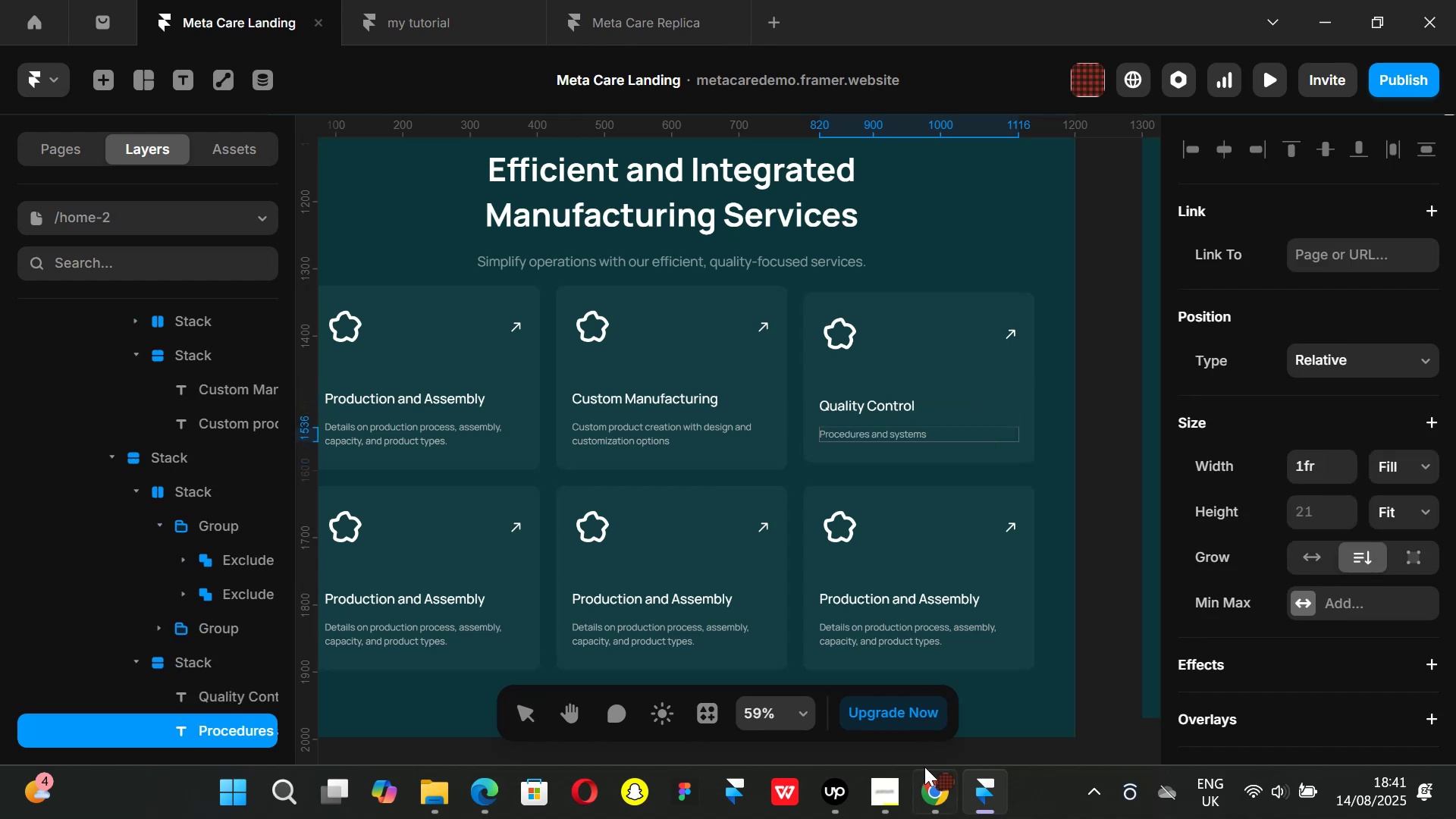 
left_click([934, 783])
 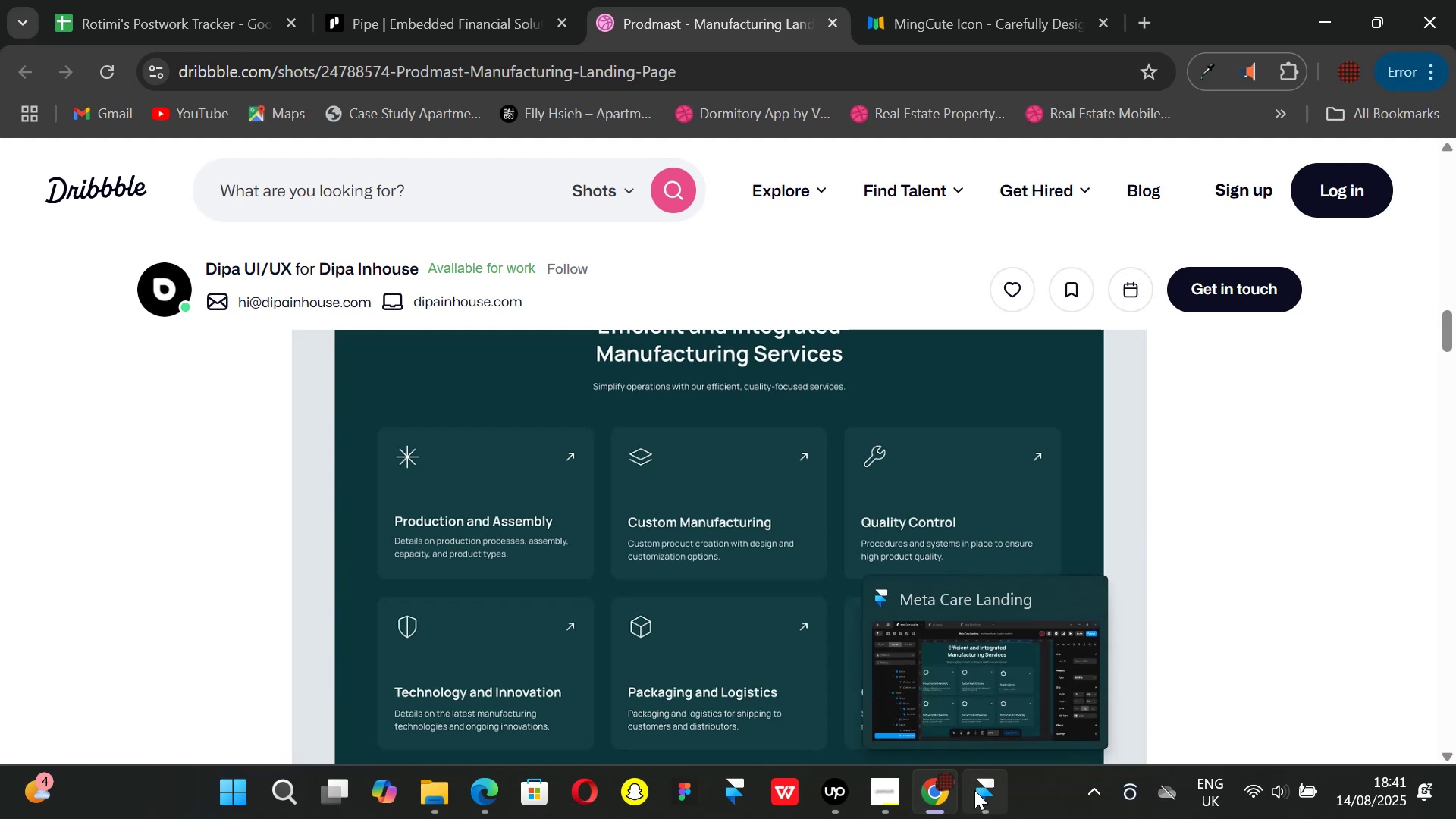 
left_click([974, 790])
 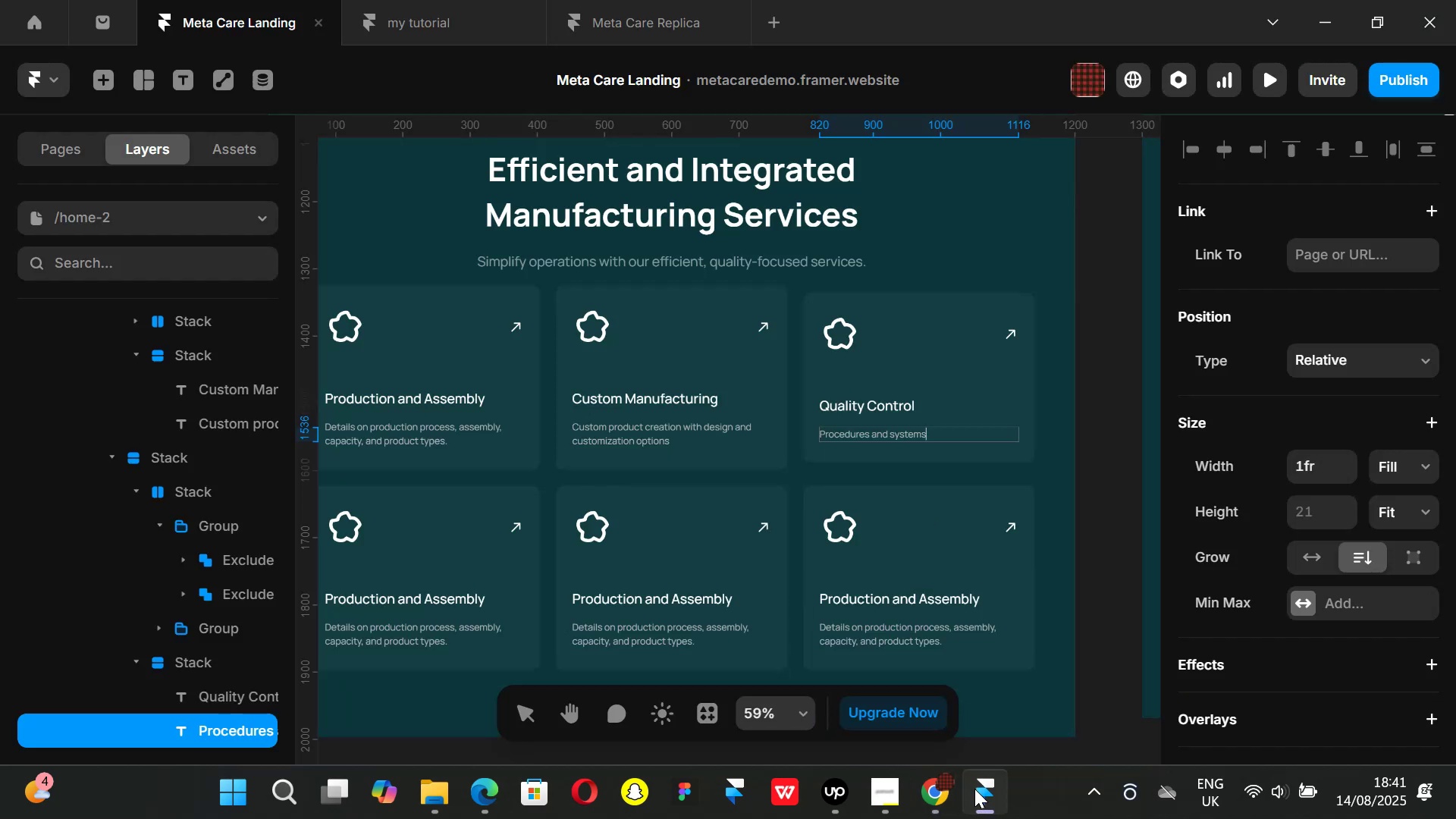 
type( in place to ensure high product quality)
 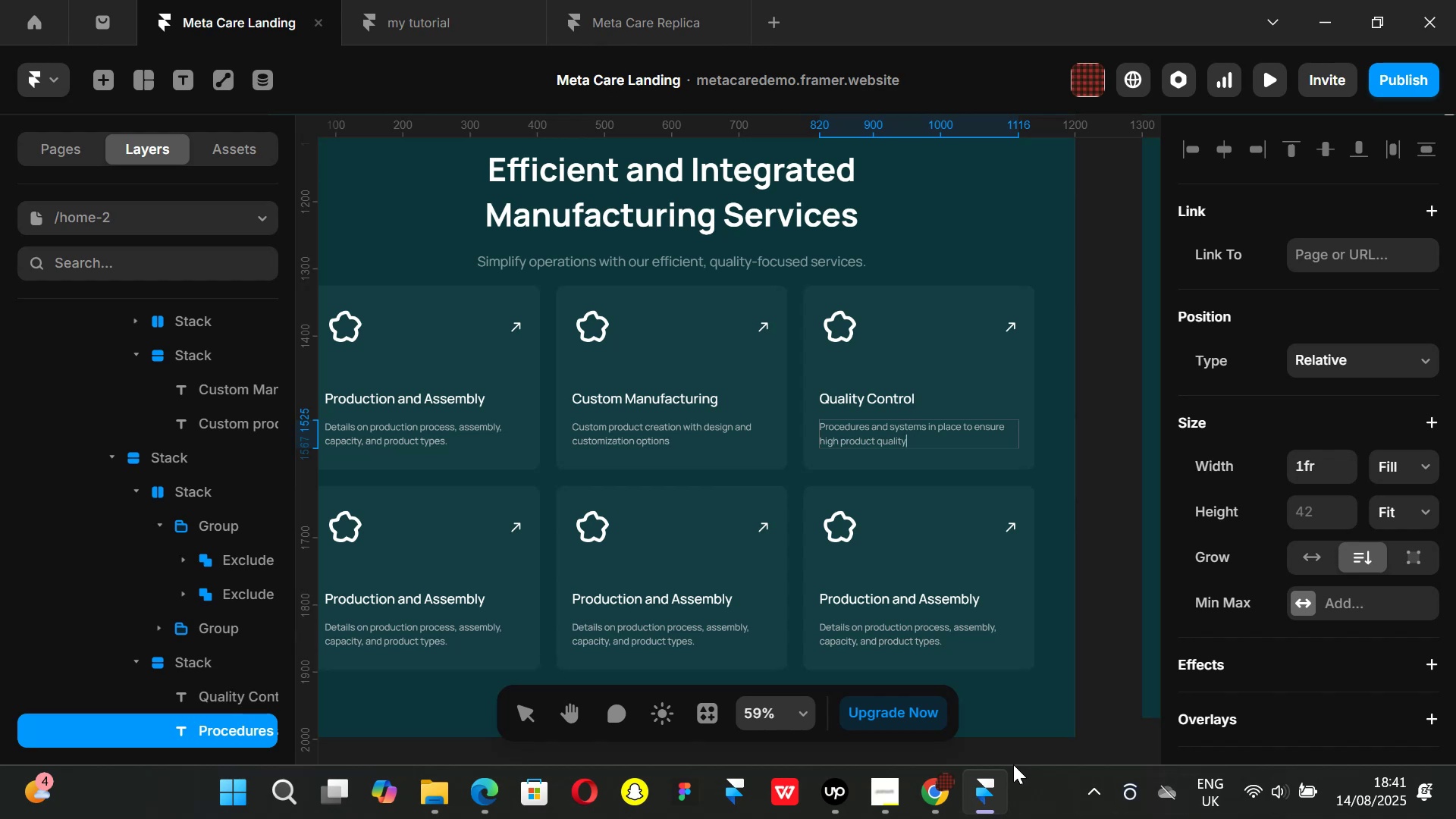 
left_click([930, 802])
 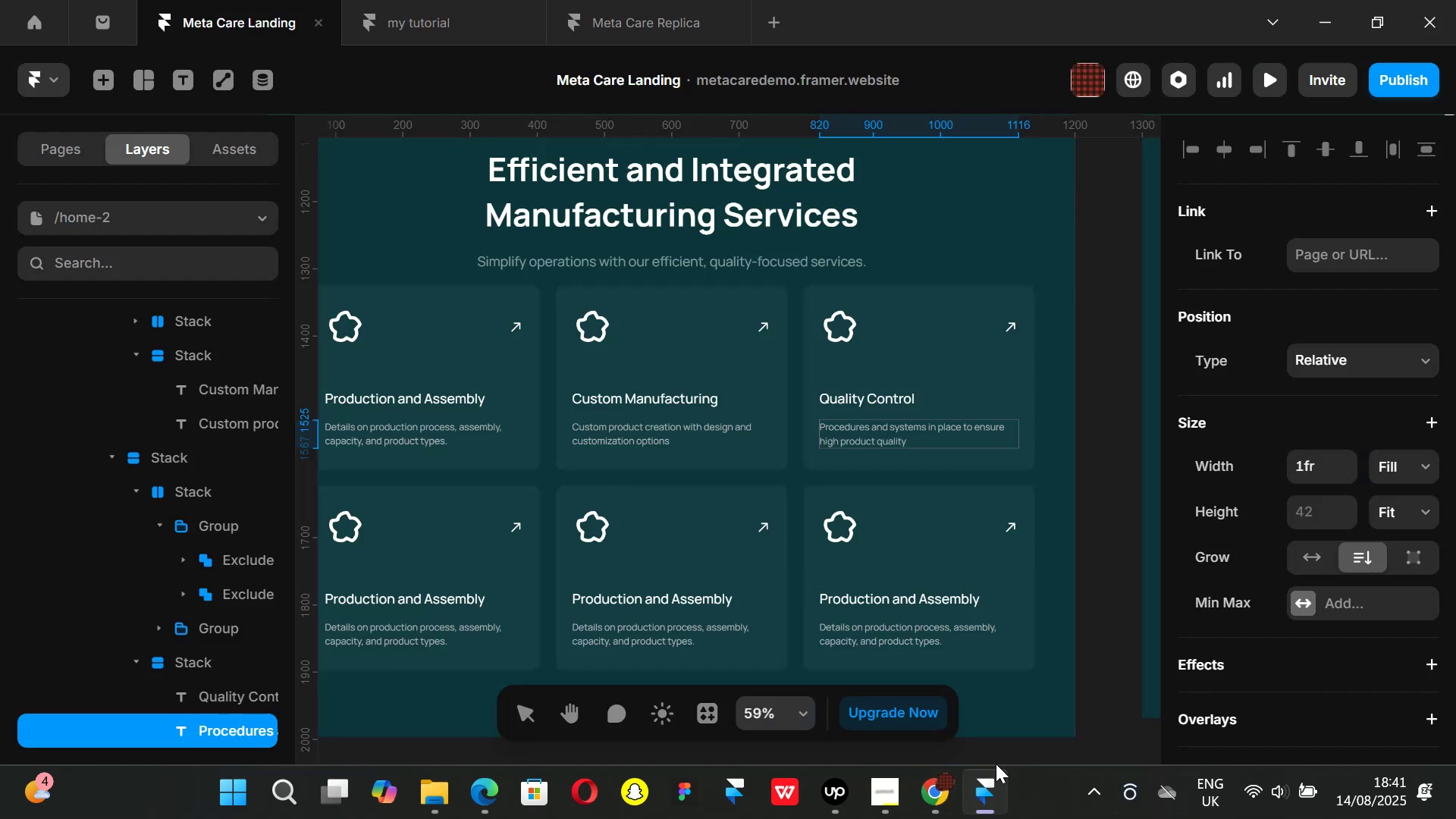 
key(Period)
 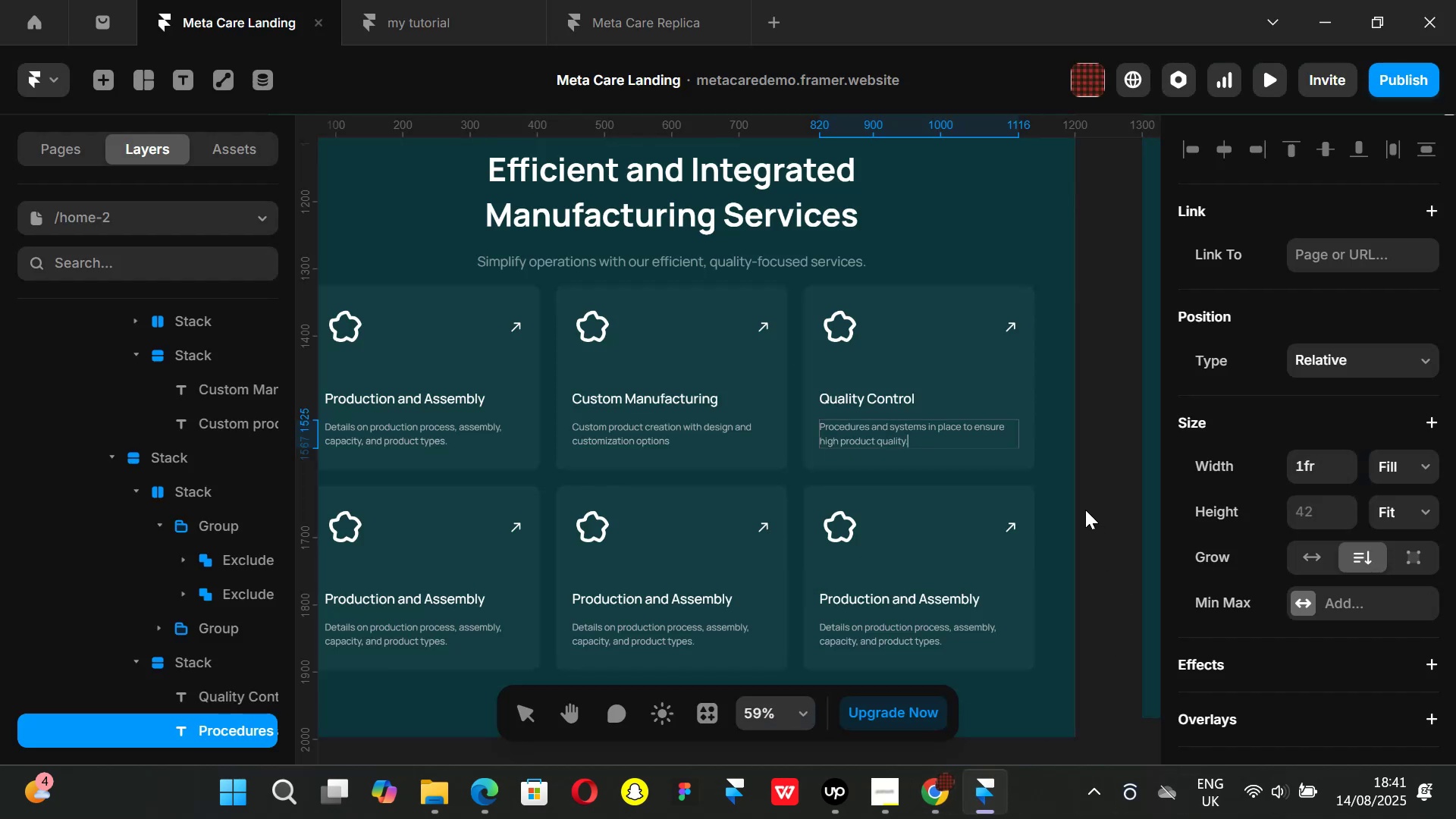 
hold_key(key=ShiftLeft, duration=1.04)
scroll: coordinate [911, 480], scroll_direction: up, amount: 4.0
 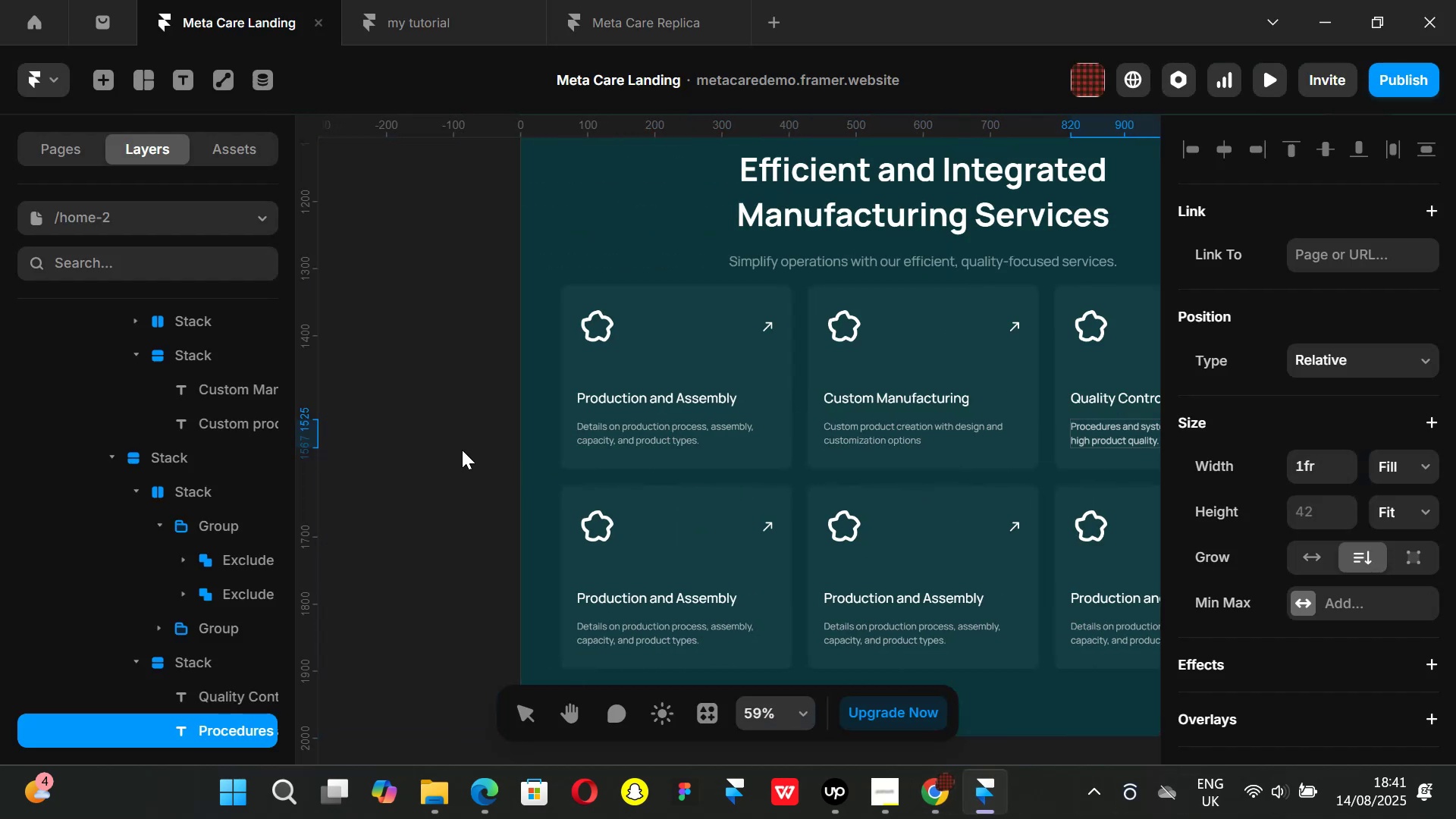 
scroll: coordinate [656, 479], scroll_direction: down, amount: 2.0
 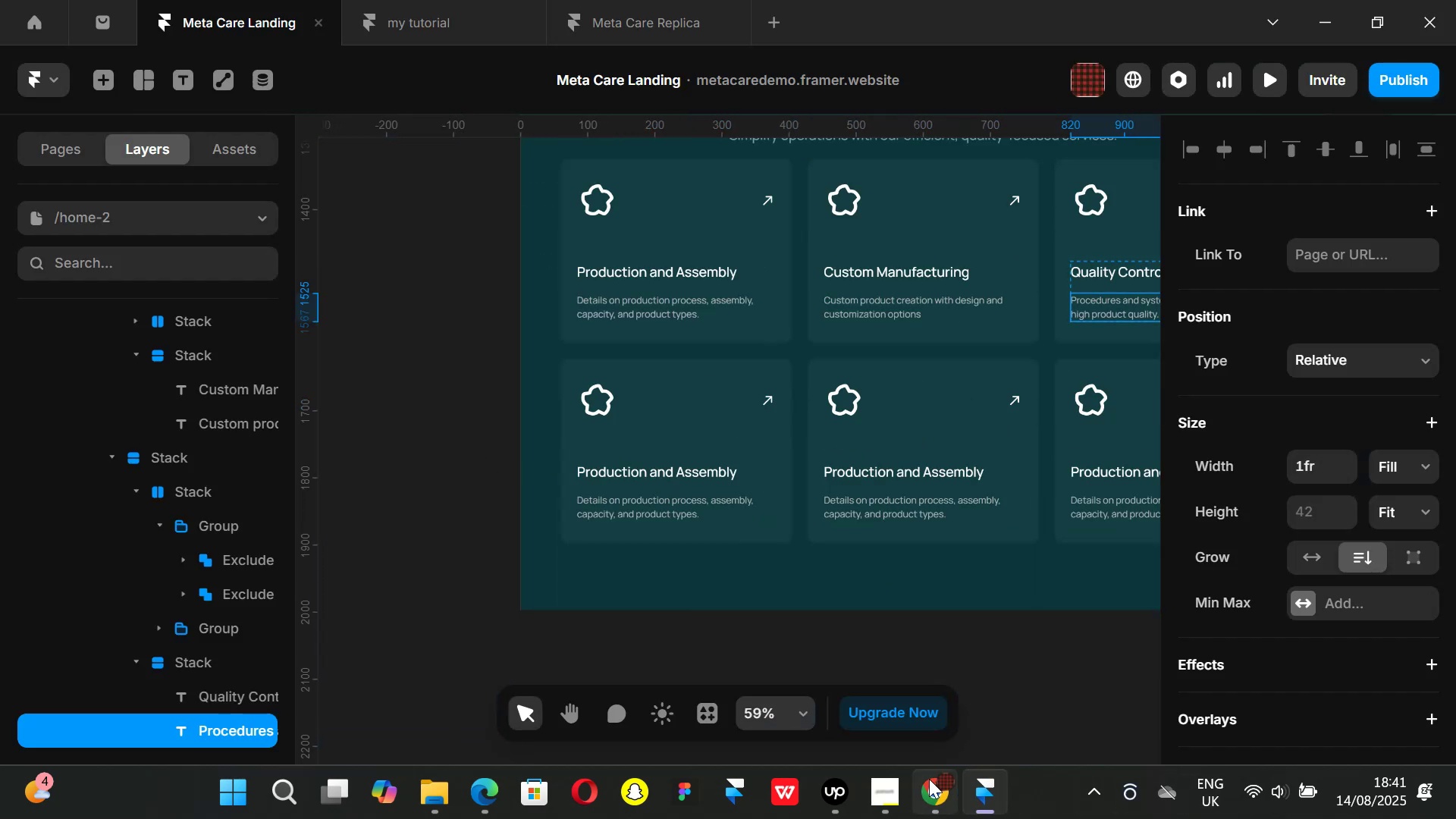 
left_click([929, 779])
 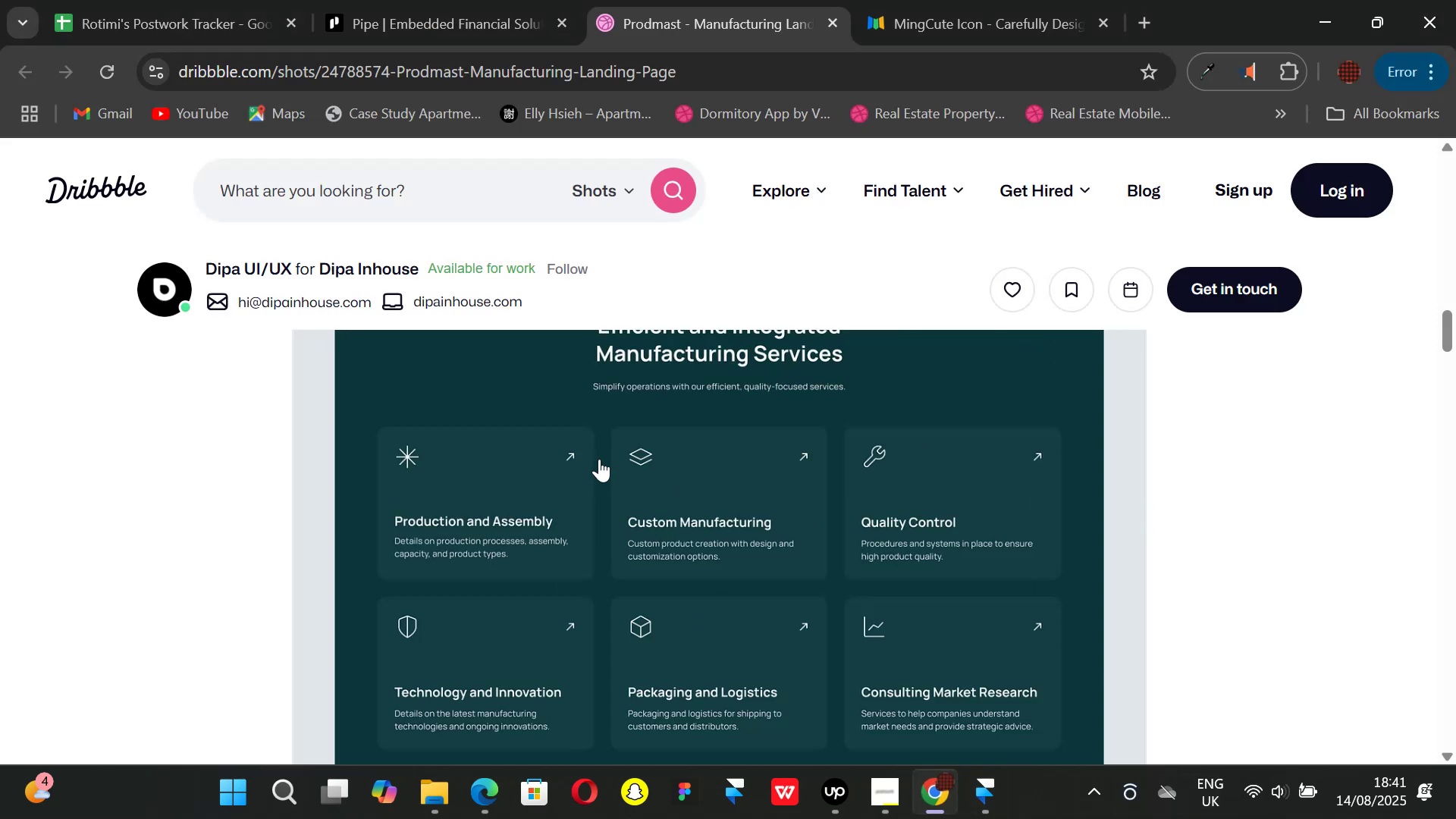 
scroll: coordinate [599, 459], scroll_direction: down, amount: 1.0
 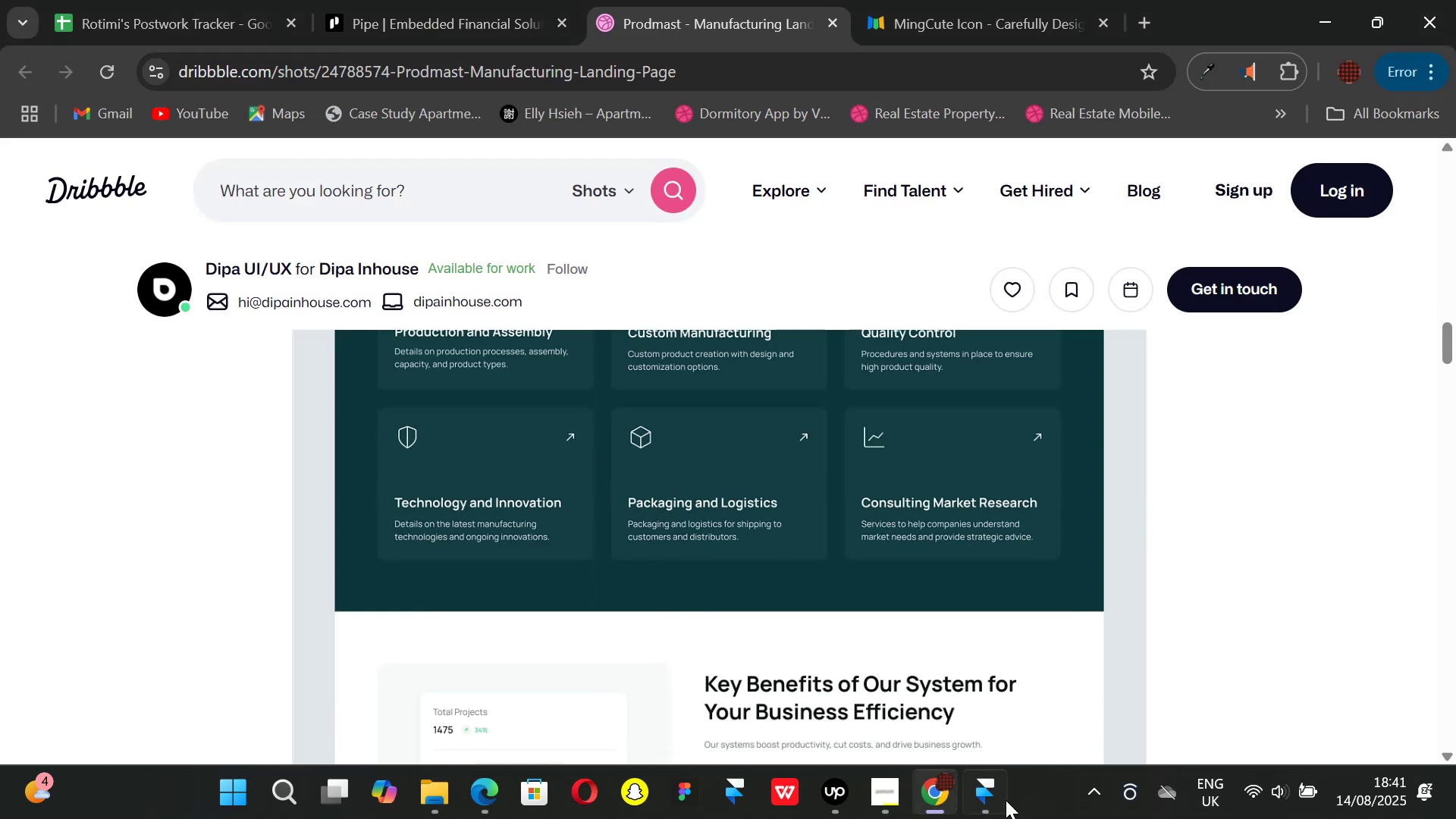 
left_click([985, 804])
 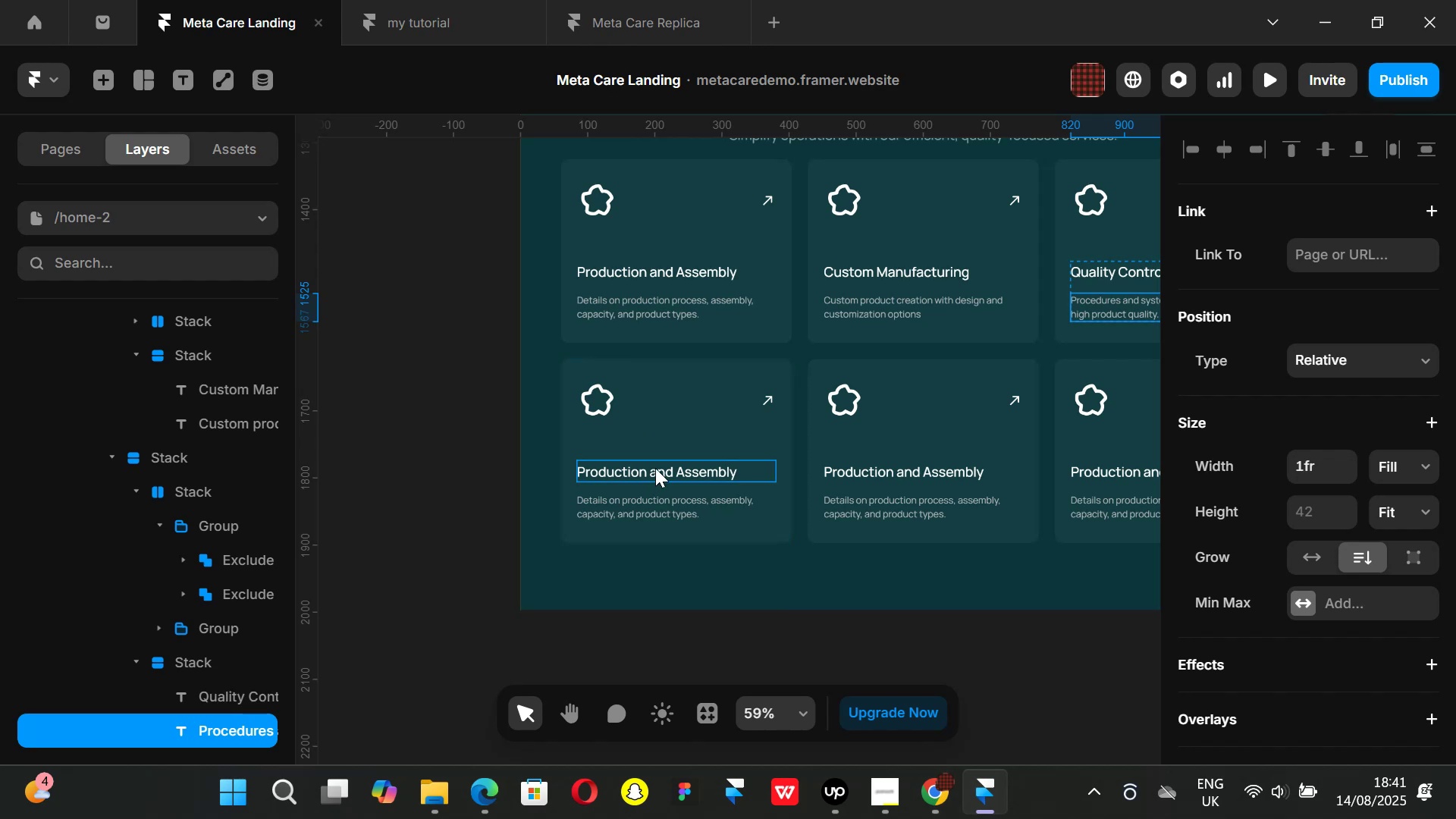 
double_click([655, 468])
 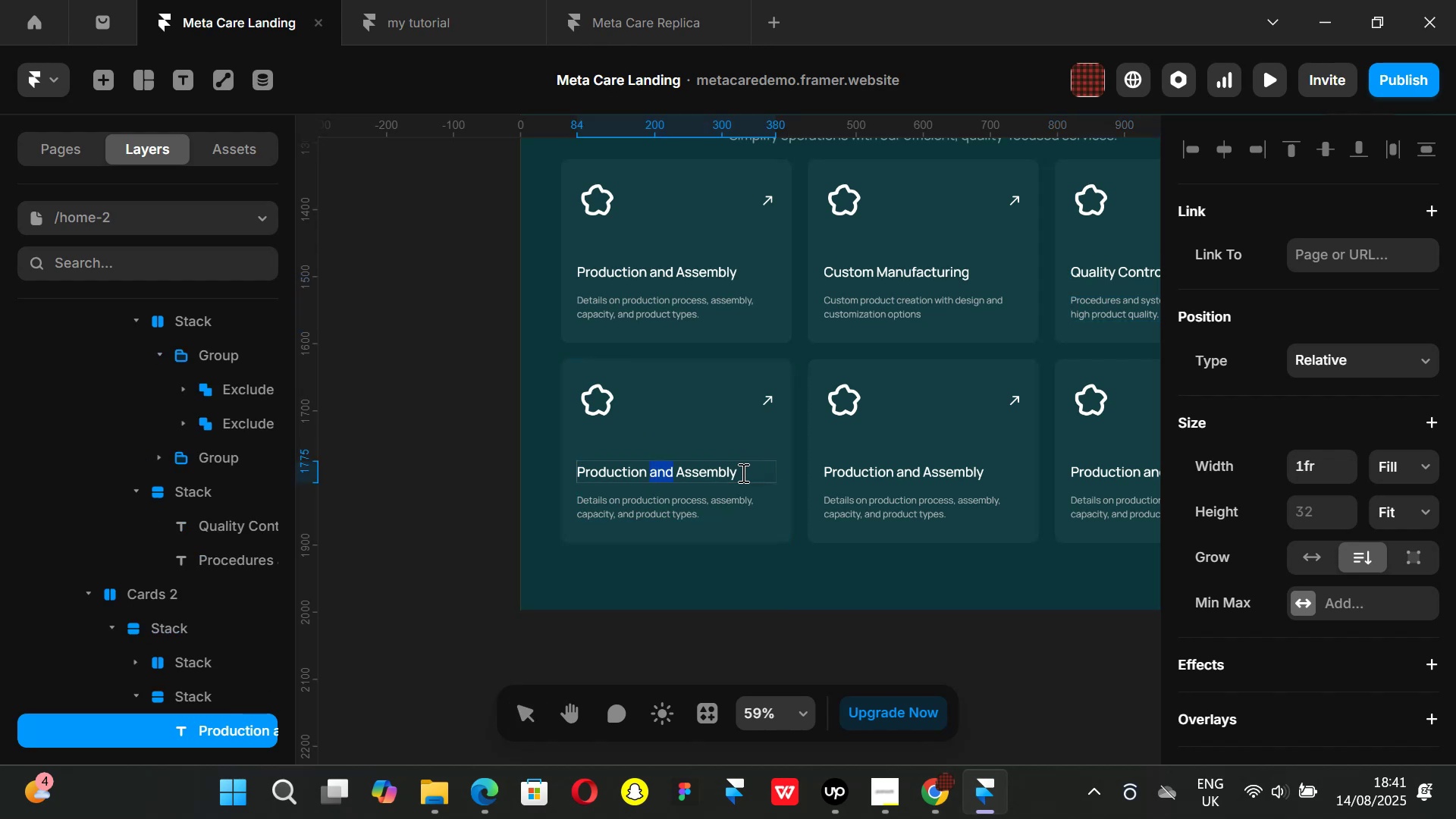 
left_click([742, 472])
 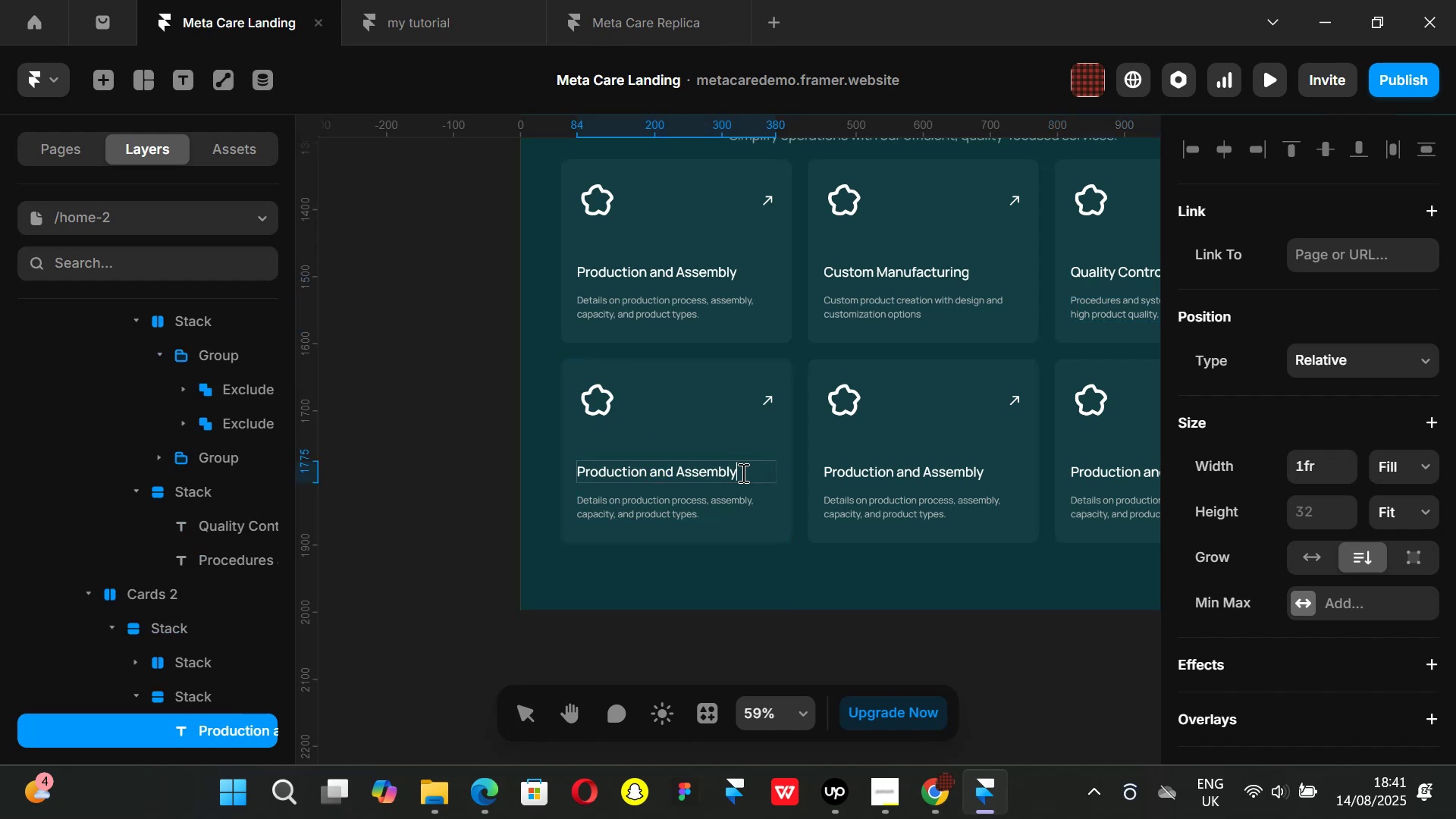 
left_click_drag(start_coordinate=[742, 471], to_coordinate=[535, 465])
 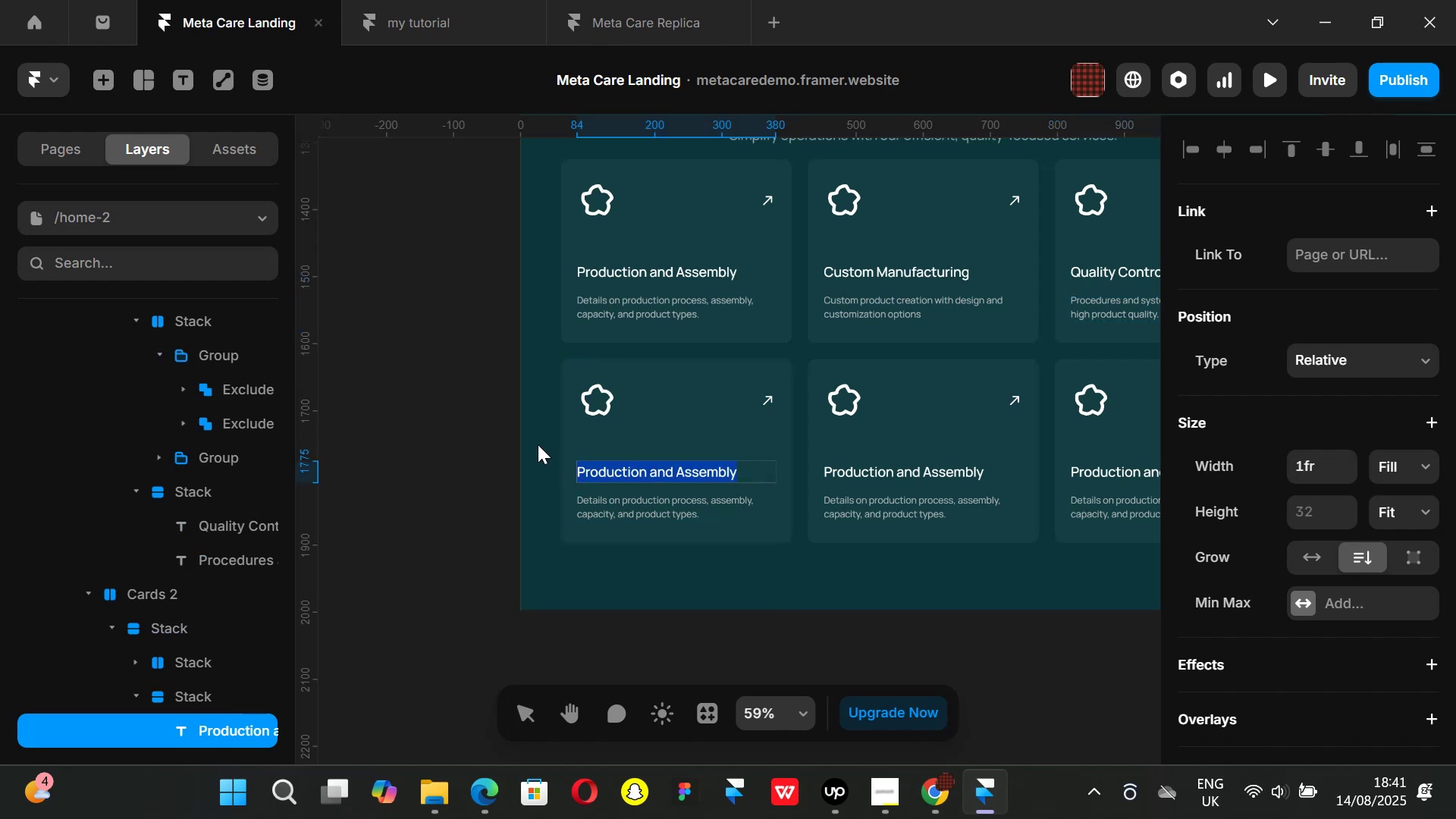 
key(Backspace)
type(Technology and Innovation)
 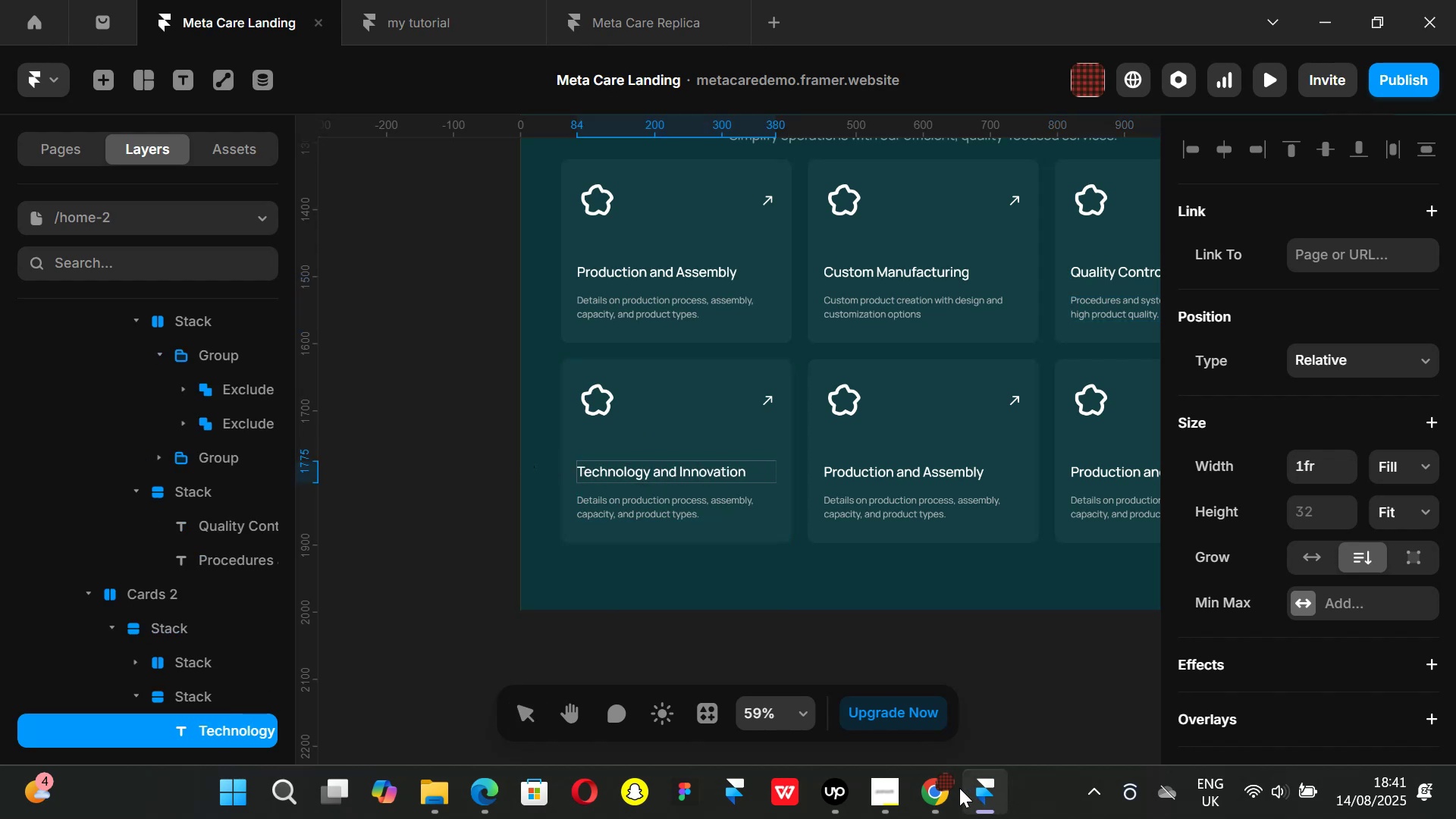 
left_click([949, 786])
 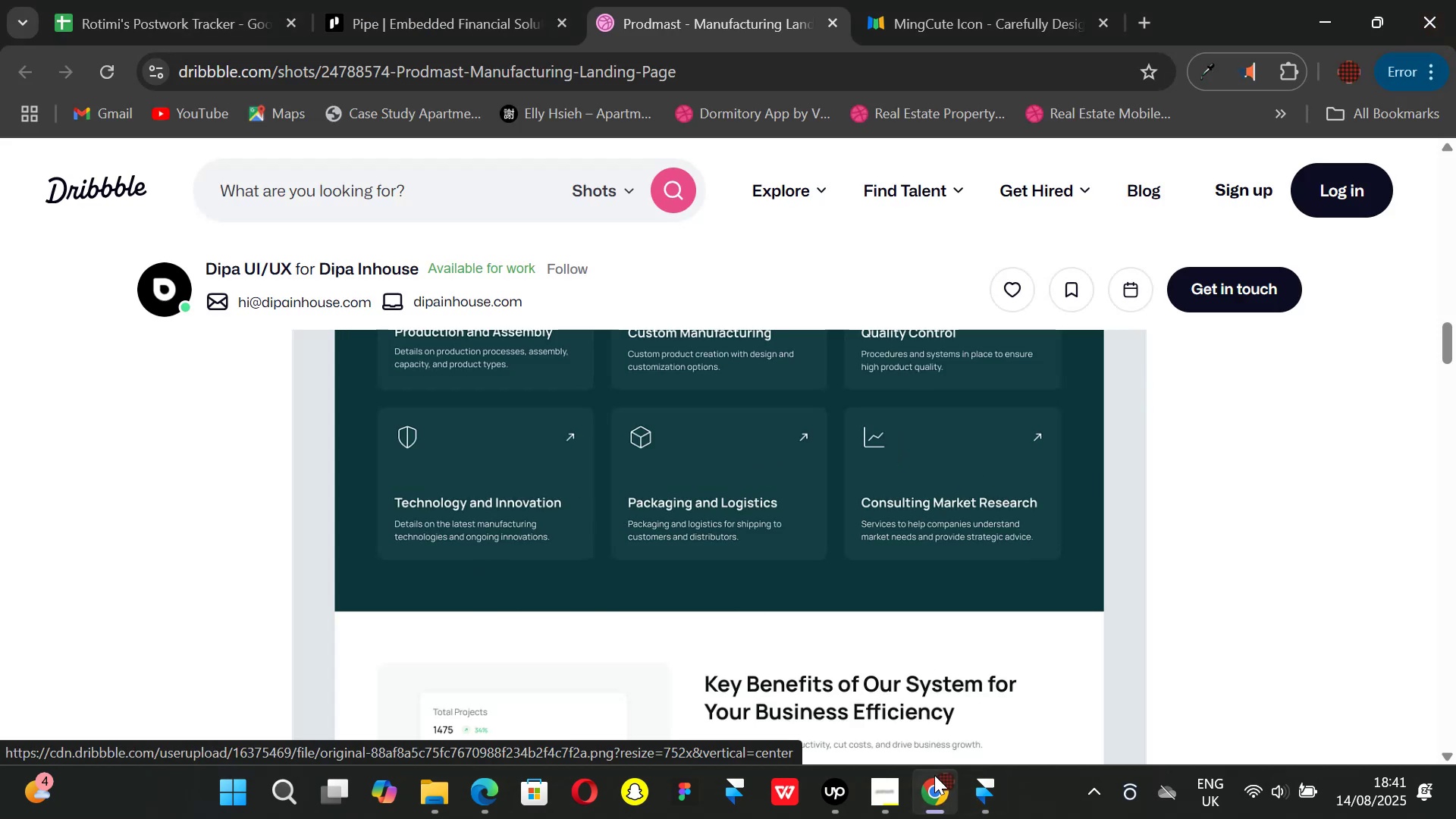 
left_click([981, 797])
 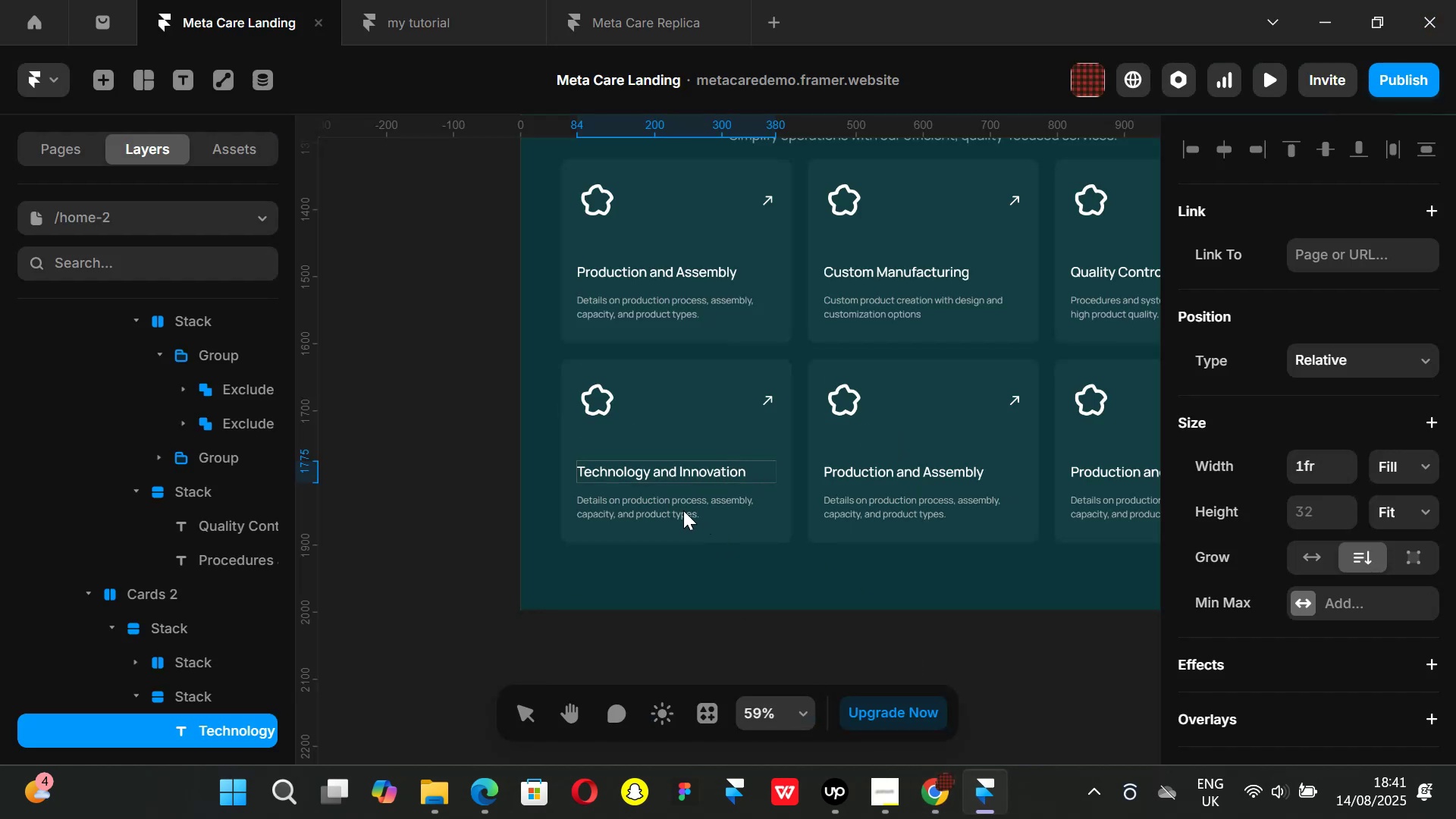 
left_click([682, 510])
 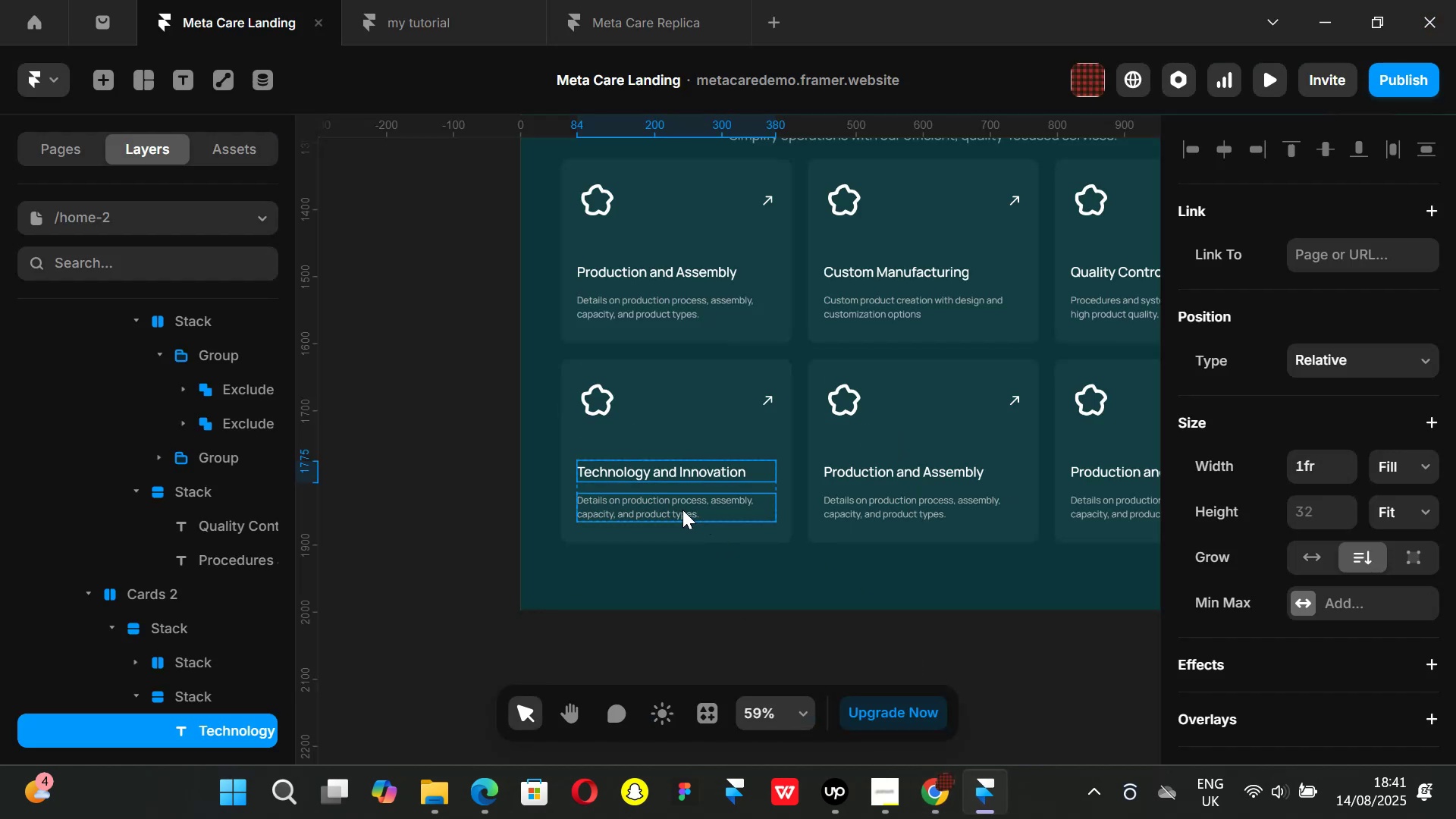 
double_click([682, 510])
 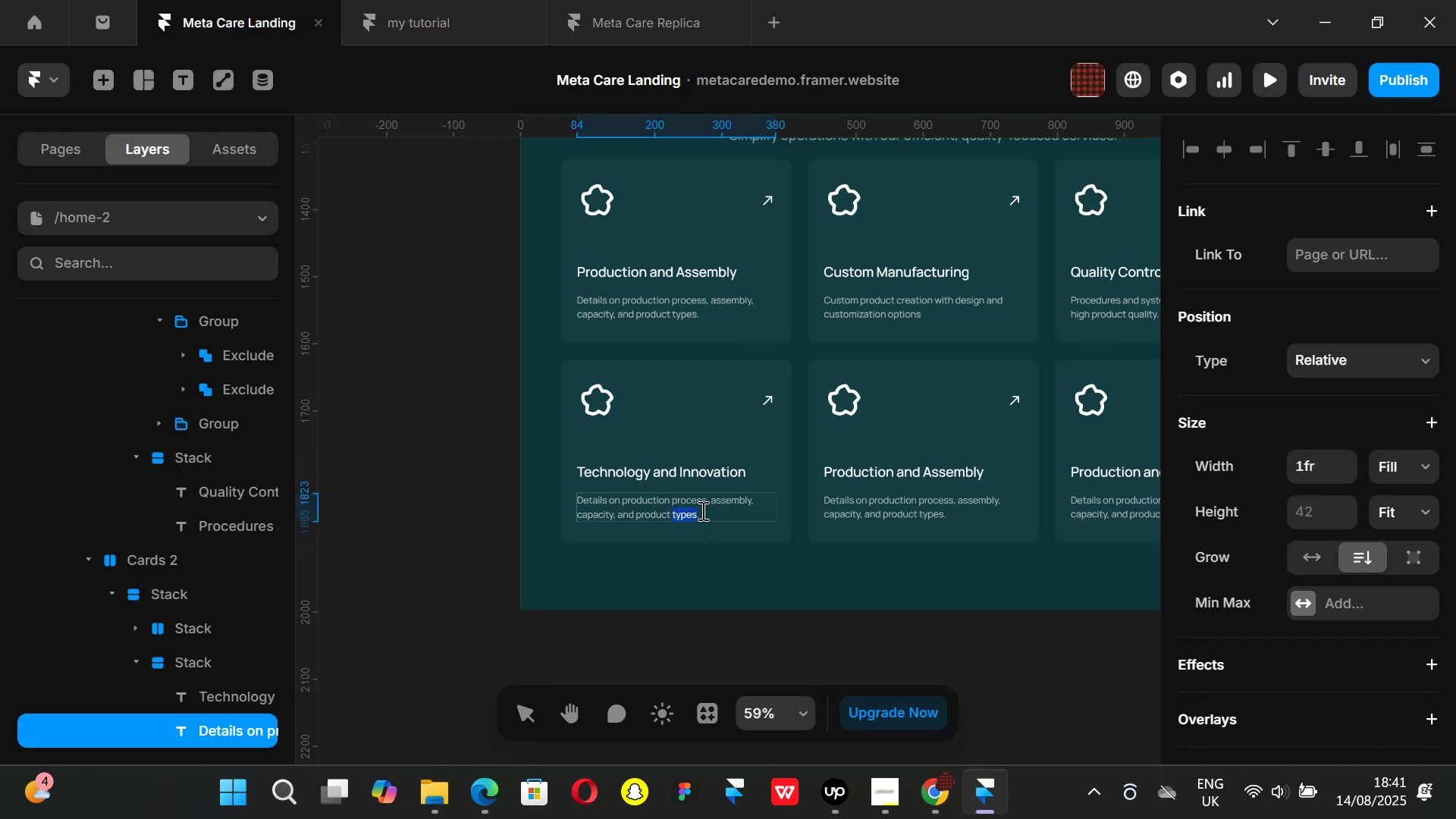 
left_click([701, 510])
 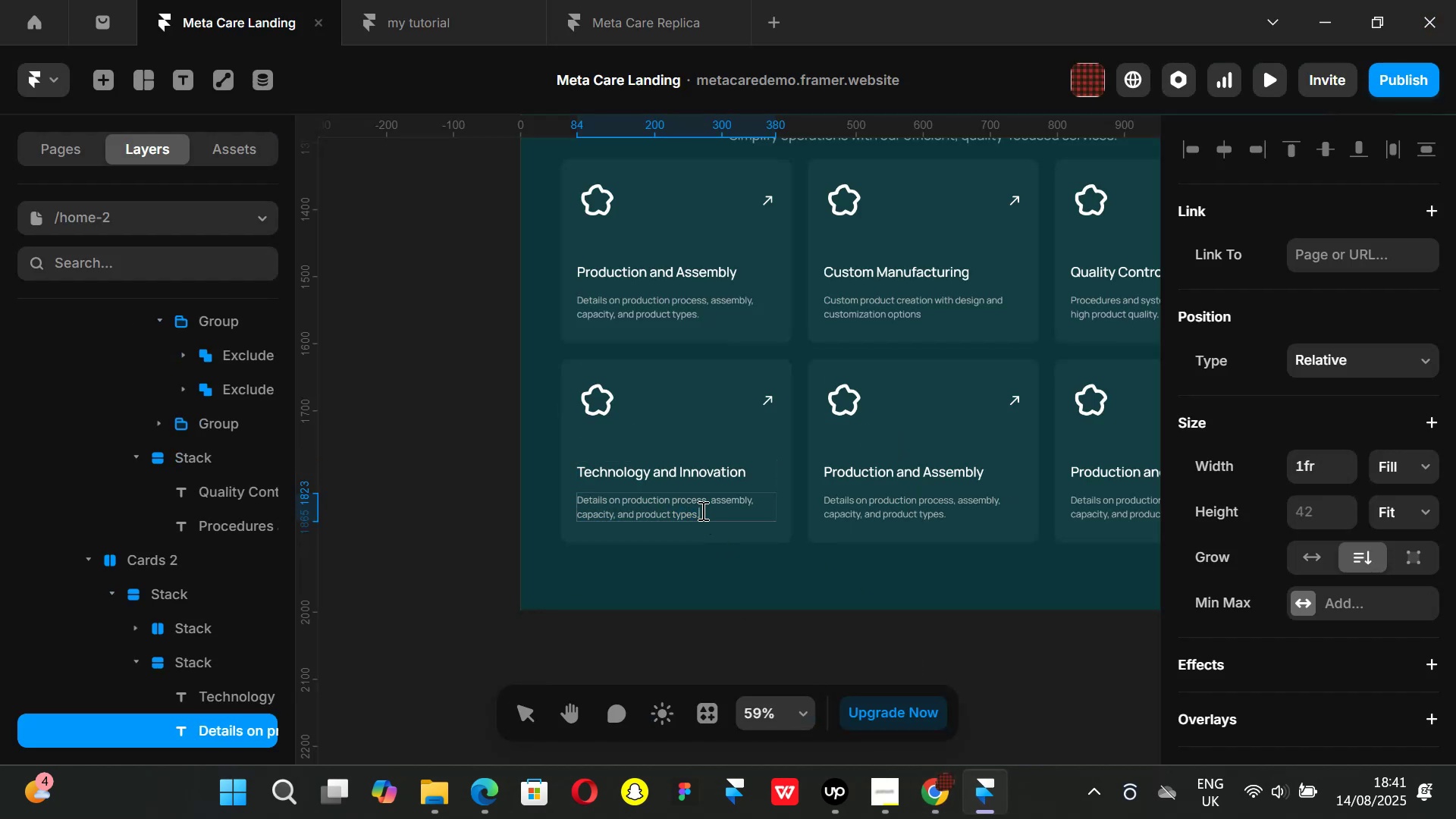 
left_click_drag(start_coordinate=[701, 510], to_coordinate=[633, 502])
 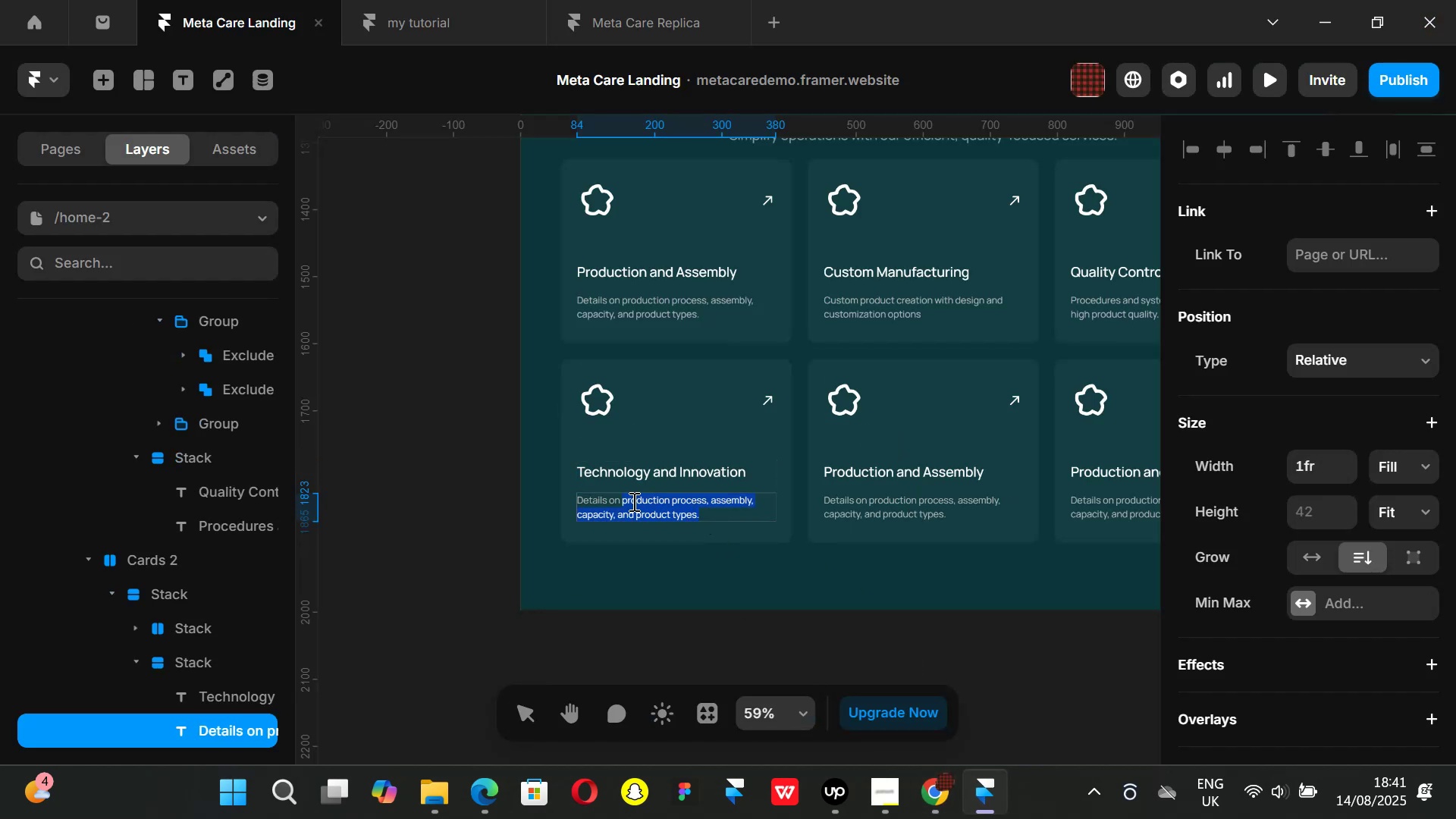 
key(Backspace)
type(the latest manufacturing technologies)
 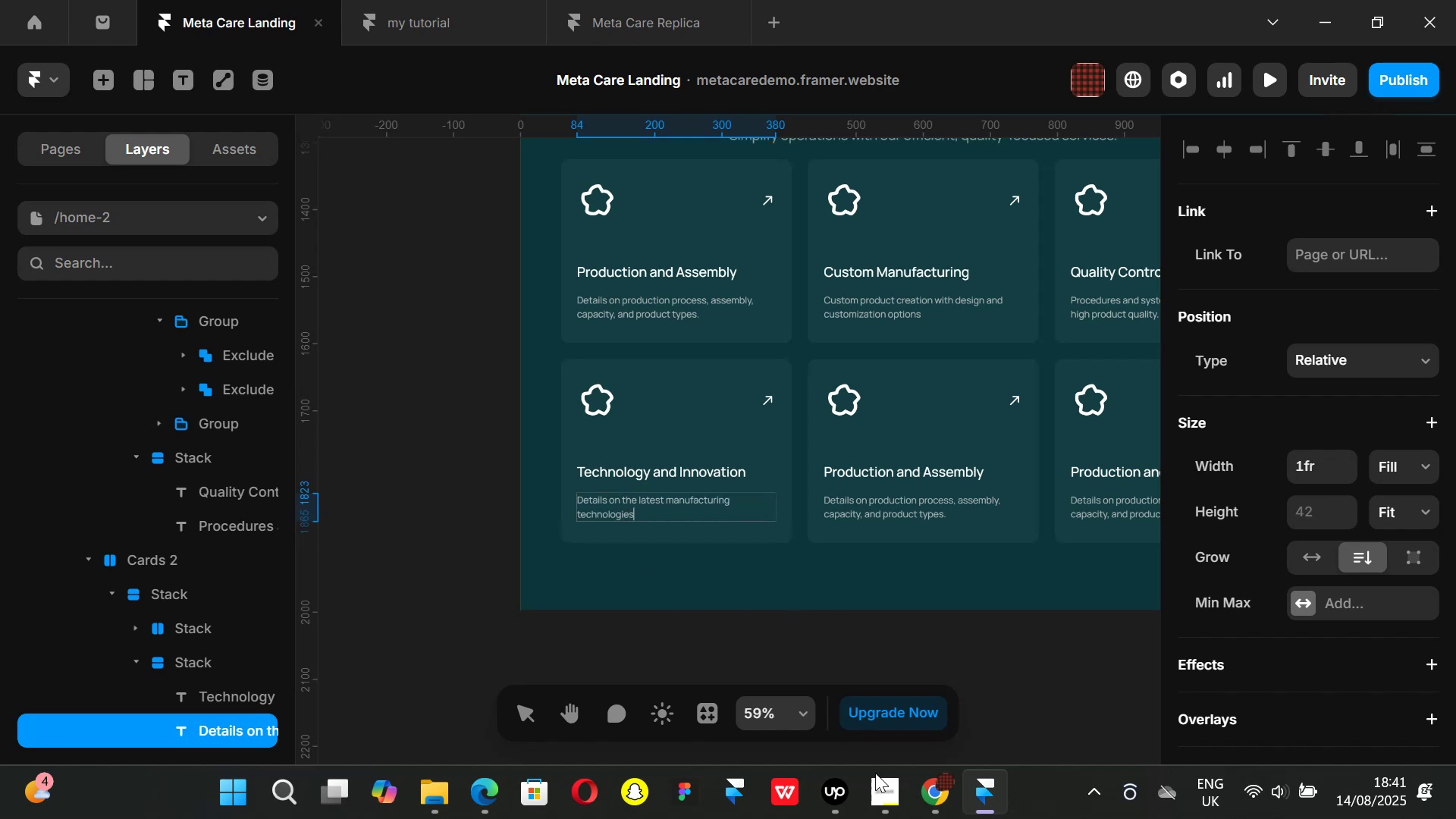 
left_click([951, 803])
 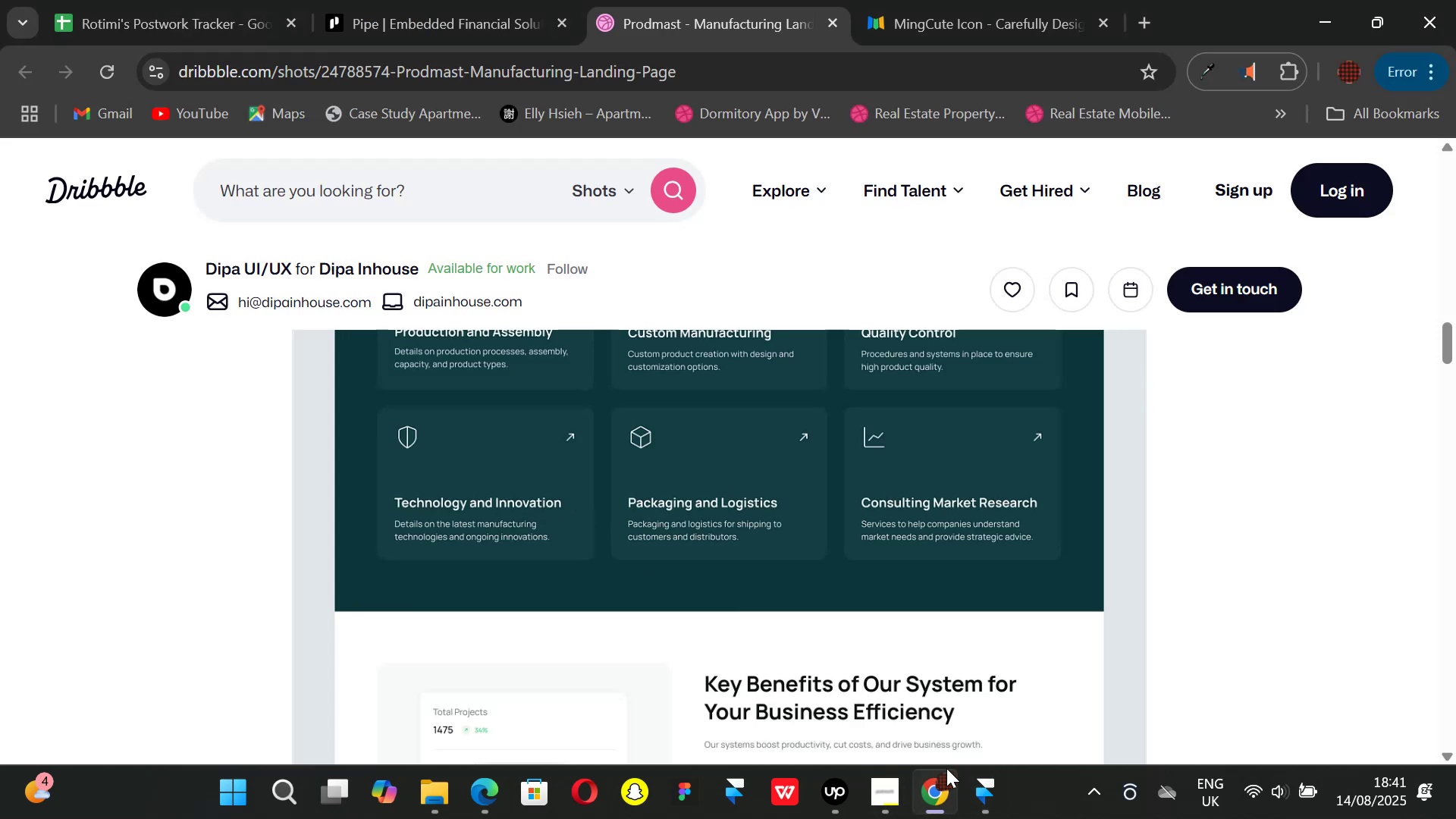 
left_click([980, 782])
 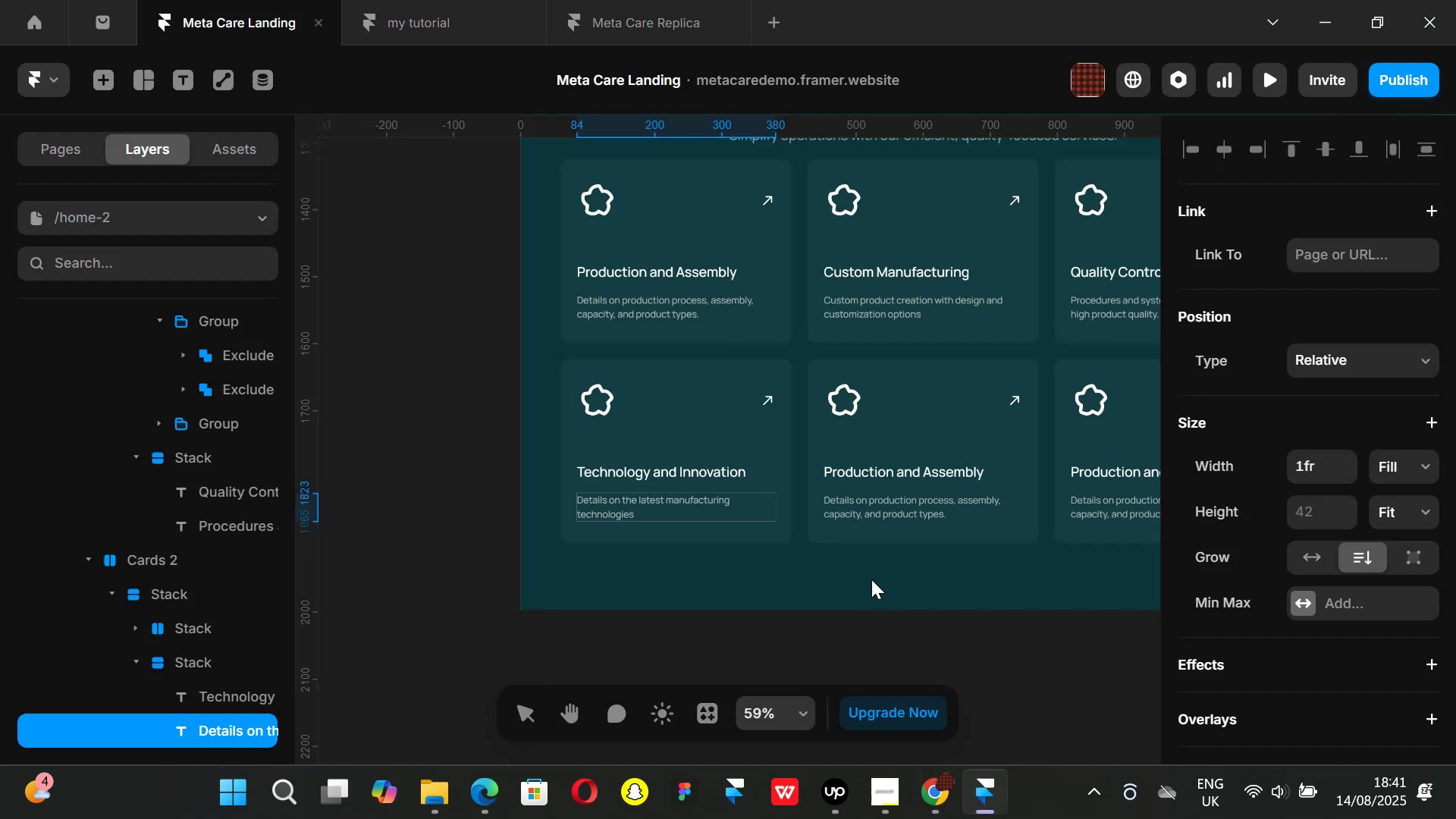 
type( and ongoing innovations.)
 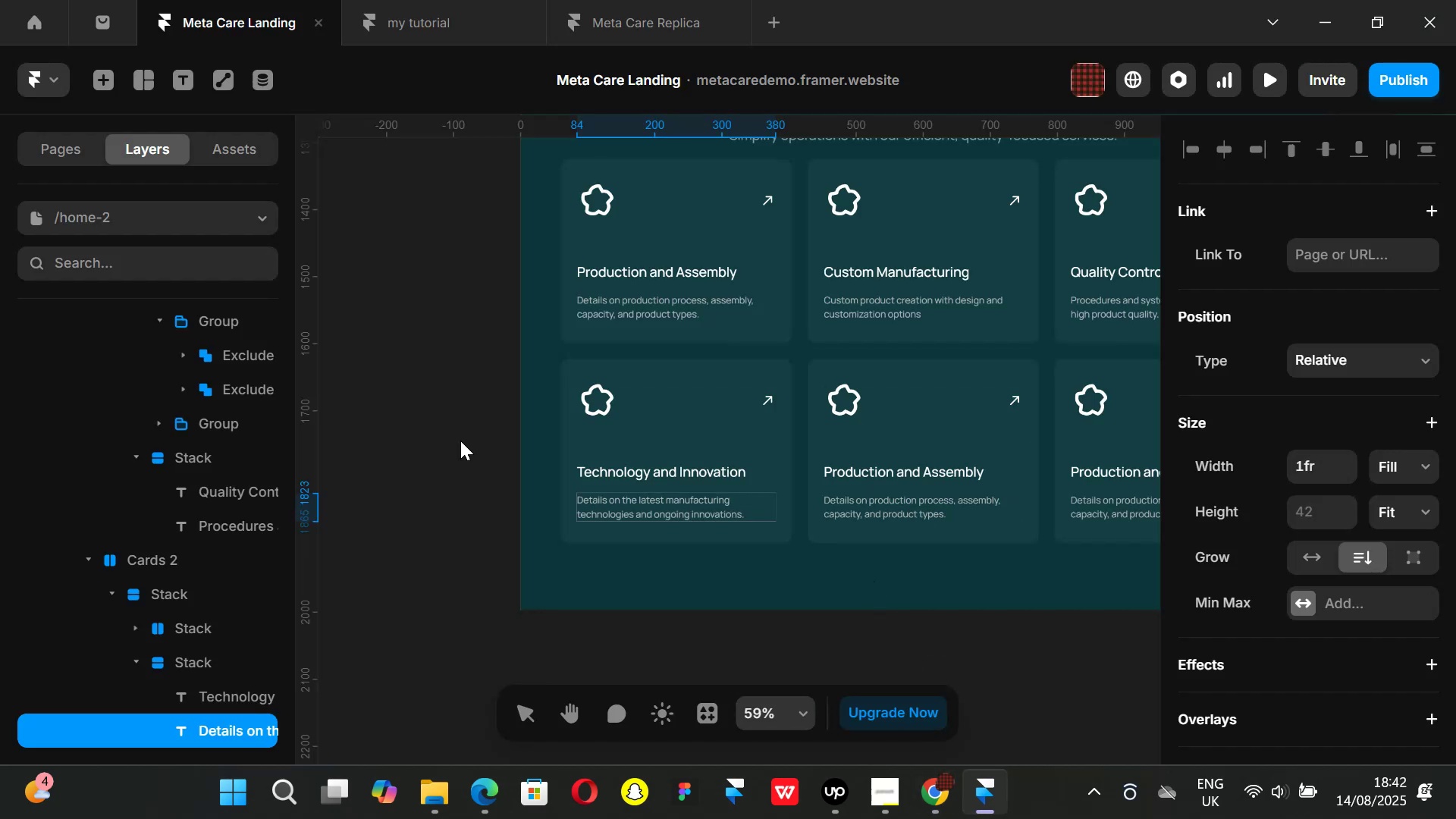 
left_click([448, 419])
 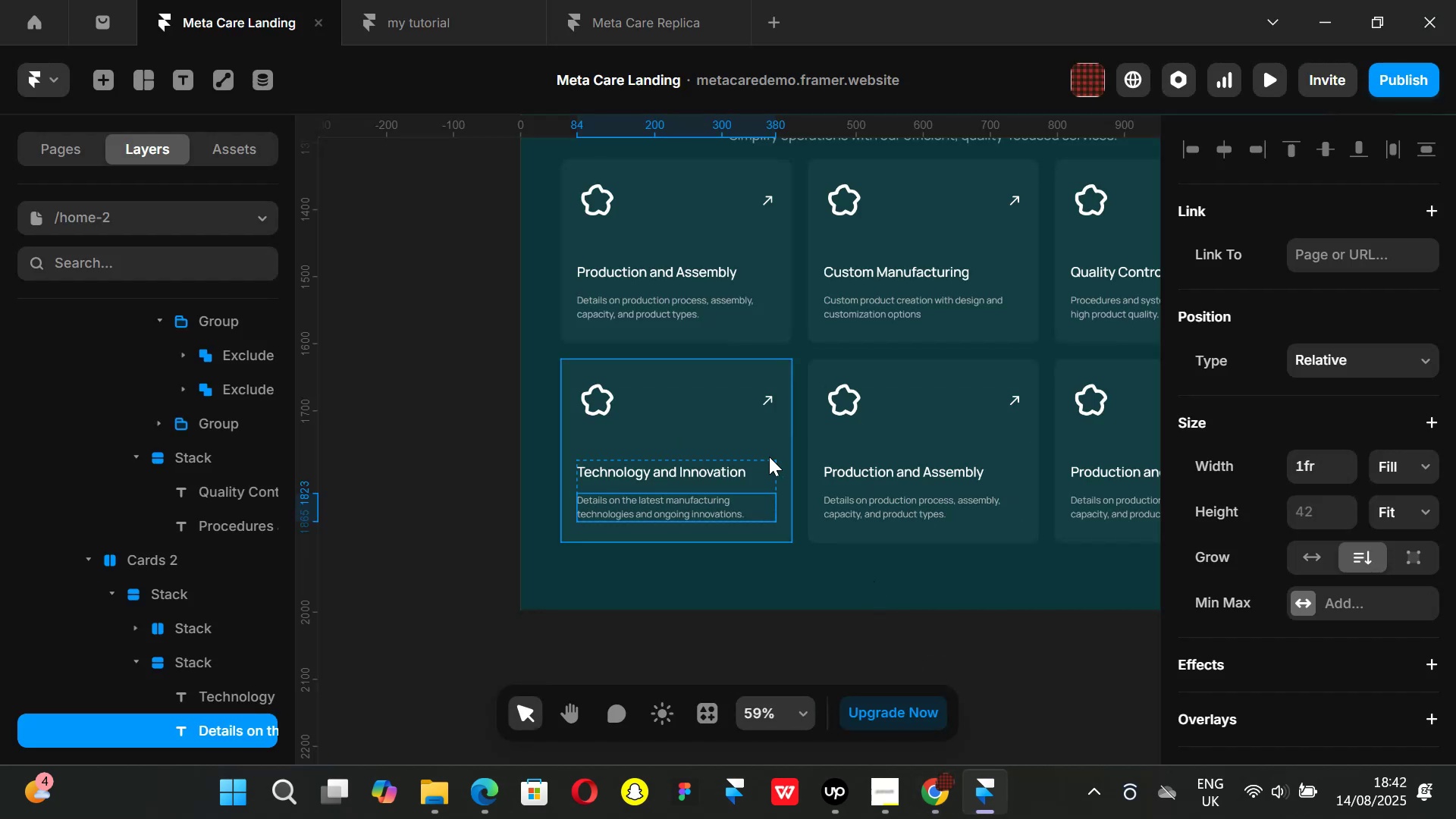 
hold_key(key=ShiftLeft, duration=0.61)
scroll: coordinate [769, 457], scroll_direction: down, amount: 4.0
 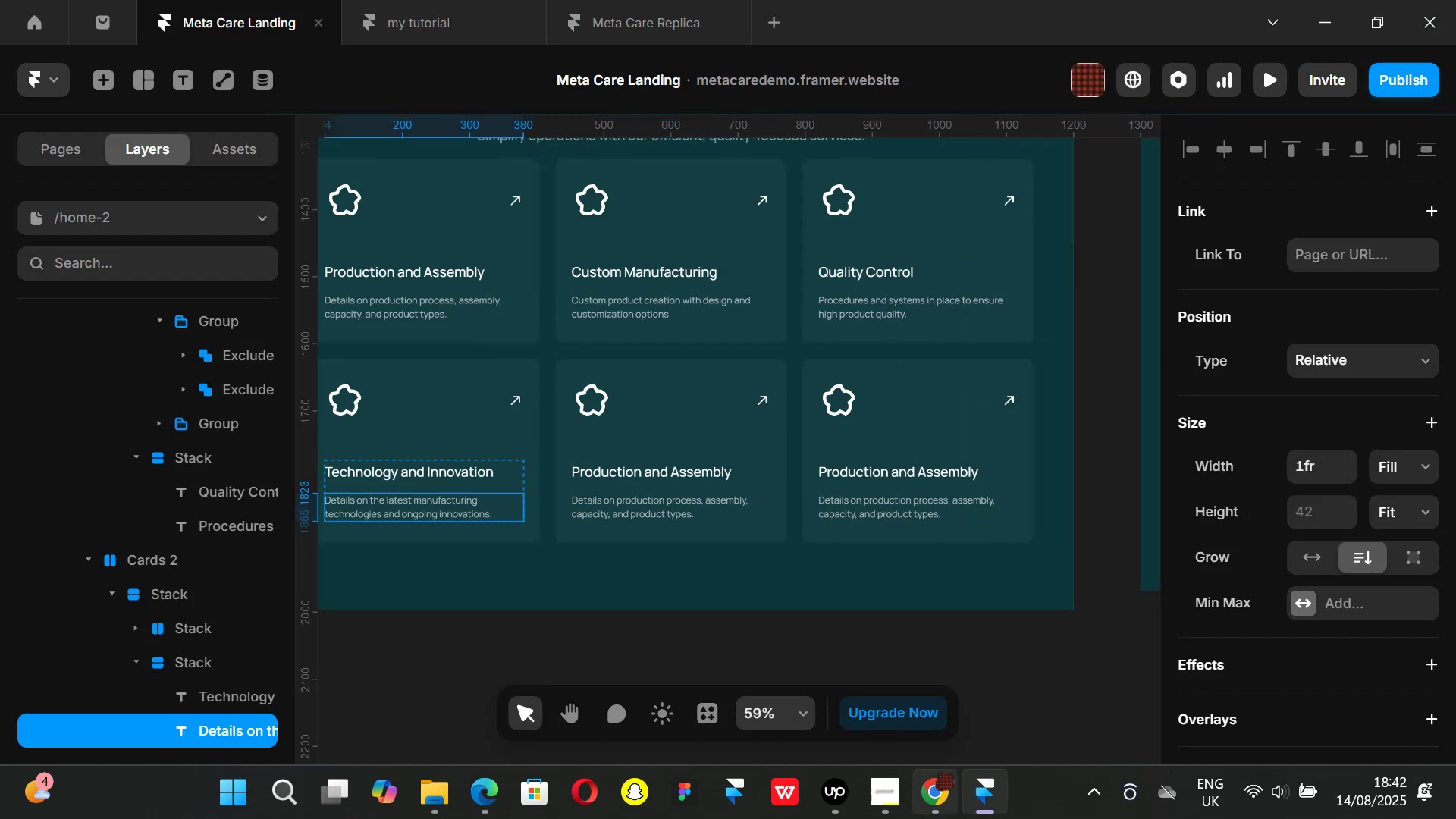 
left_click([924, 818])
 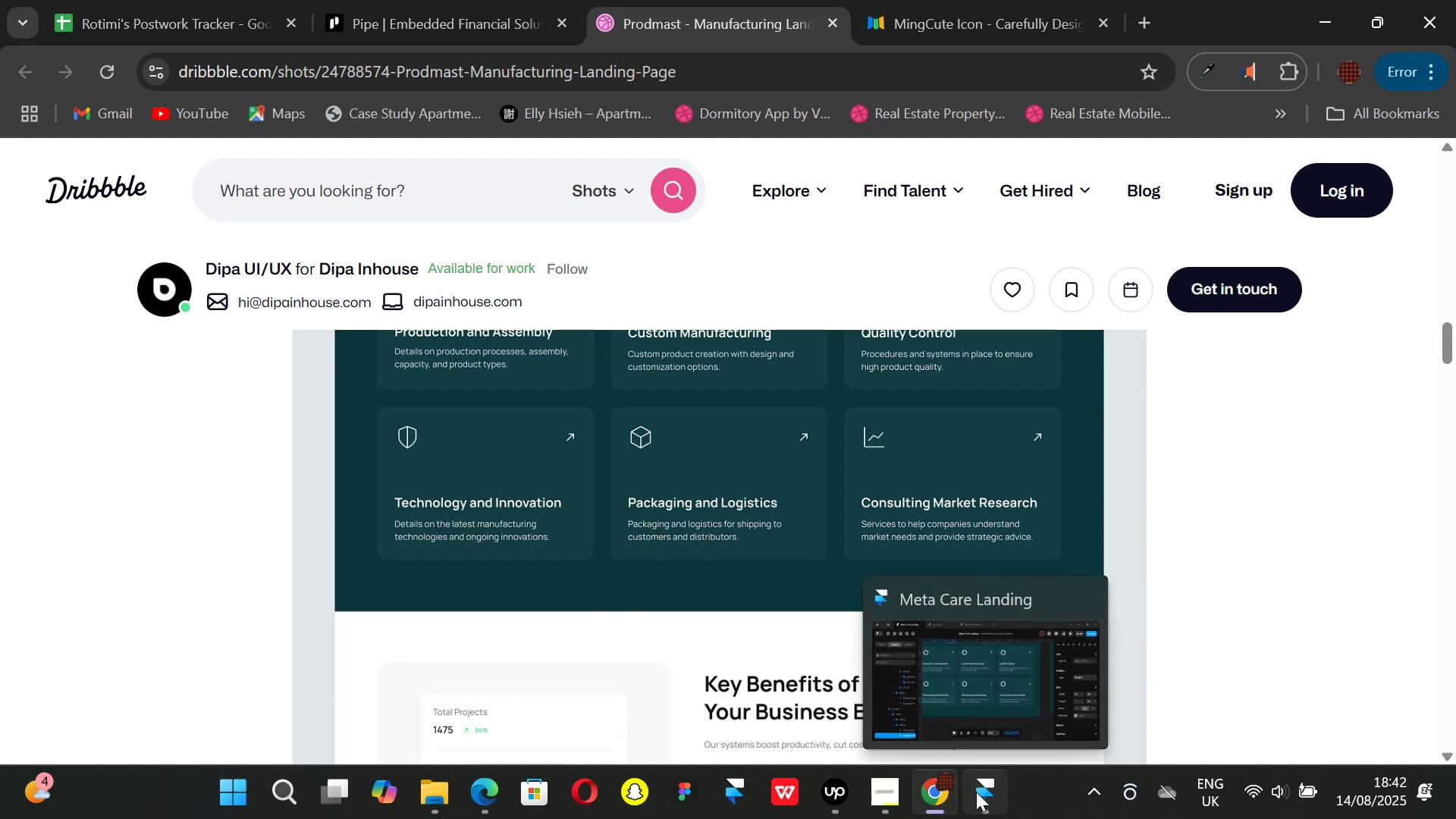 
left_click([976, 792])
 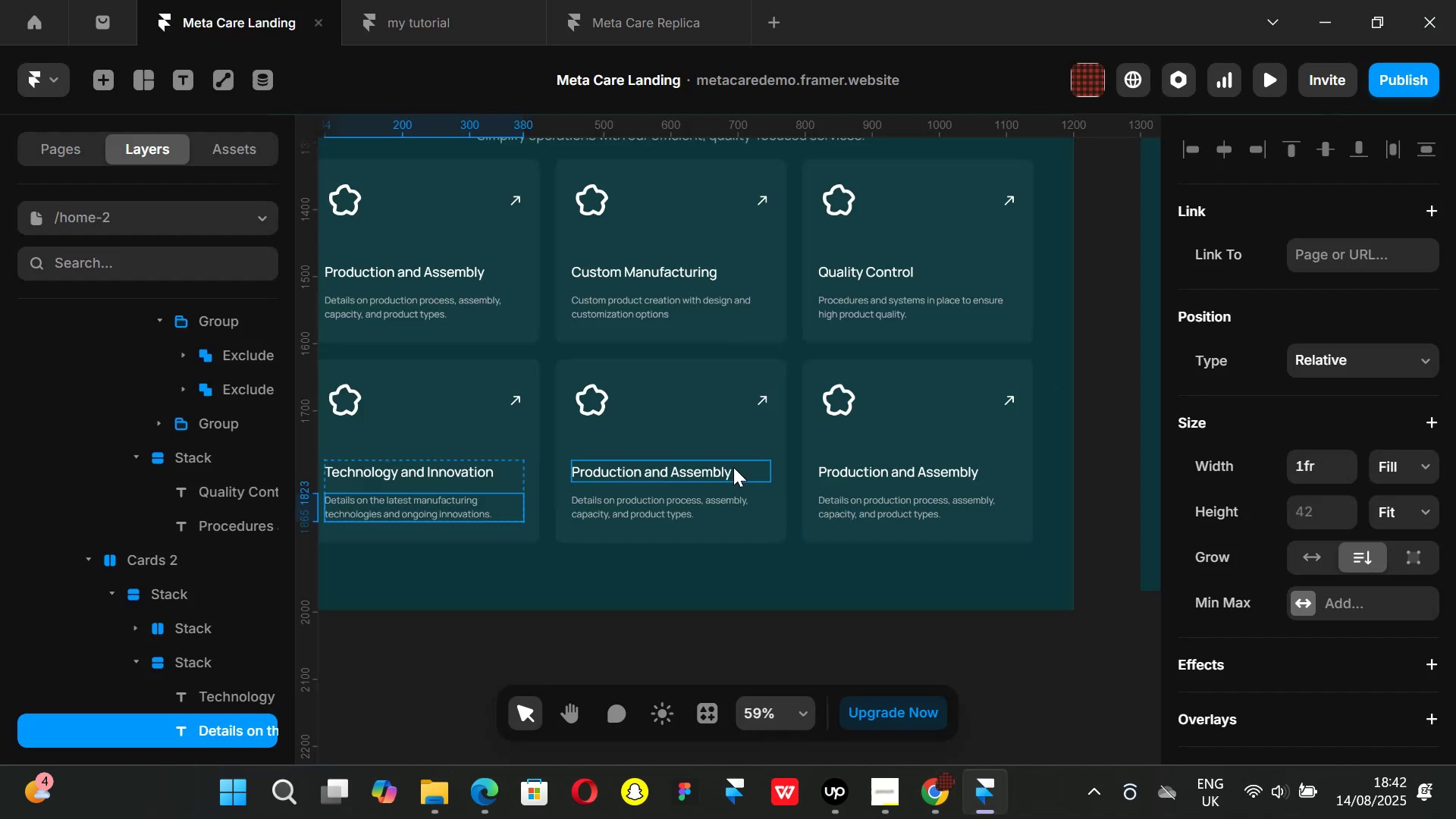 
double_click([733, 467])
 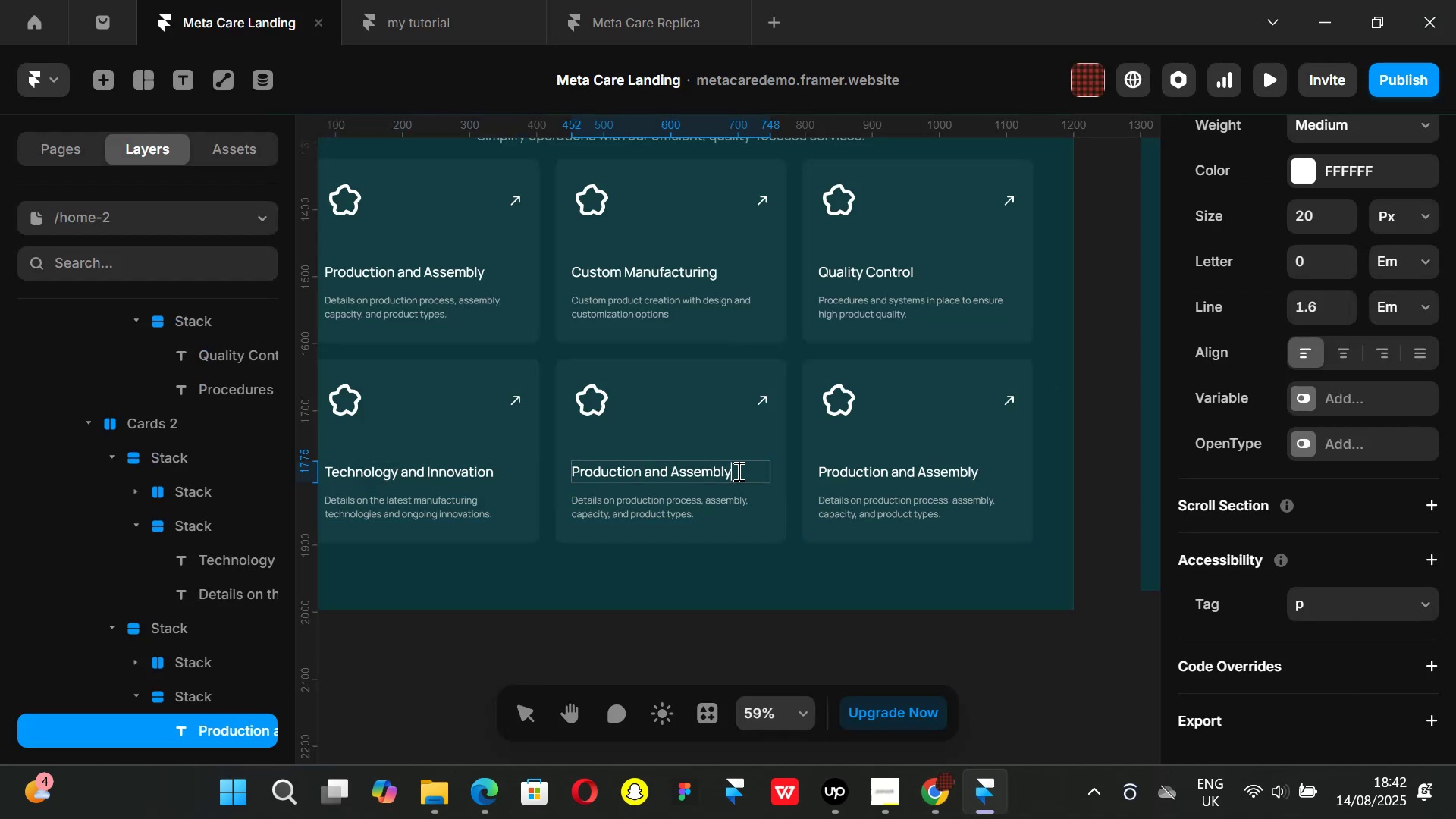 
left_click_drag(start_coordinate=[737, 471], to_coordinate=[531, 471])
 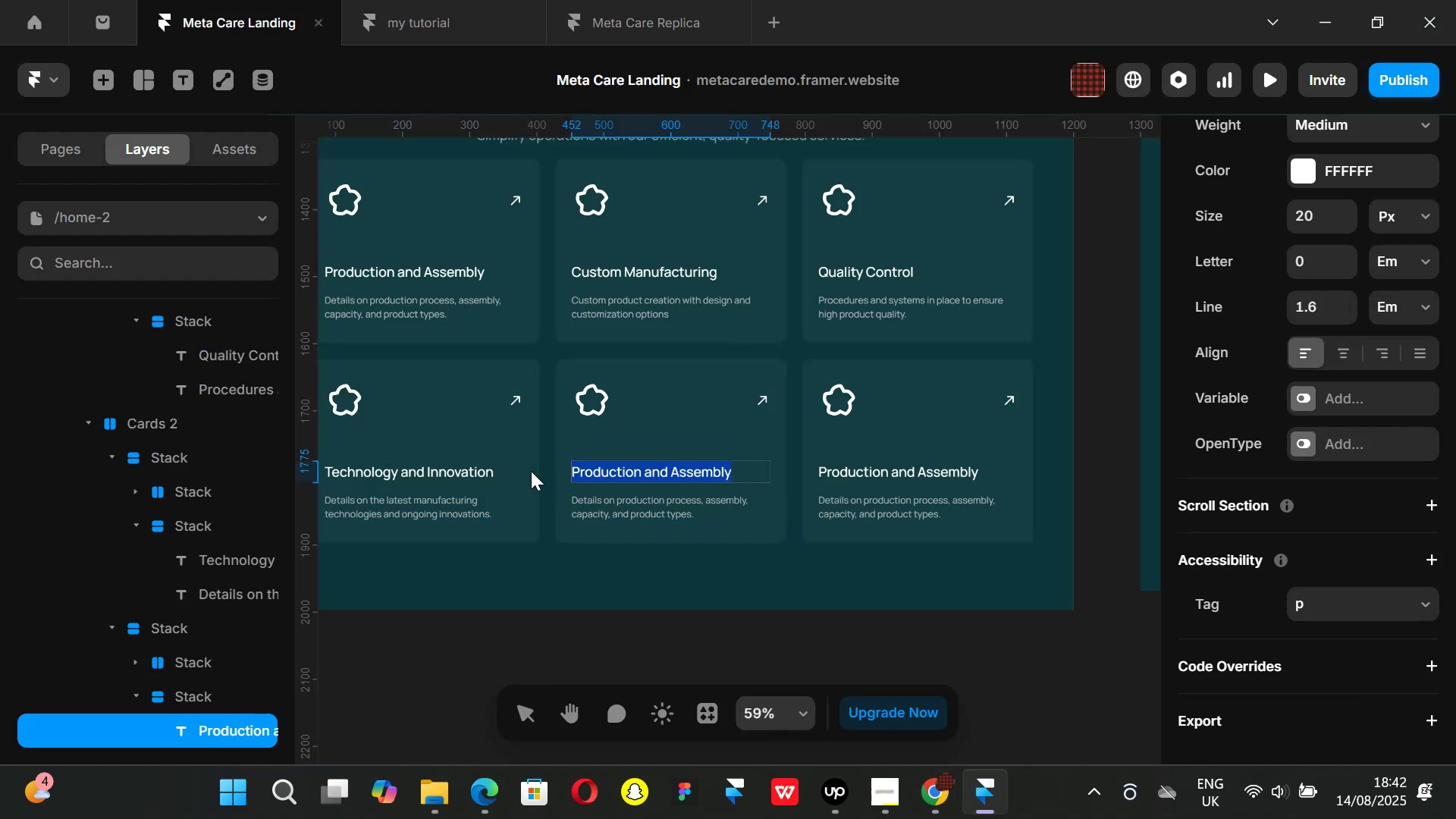 
key(Backspace)
type(Packaging and Logitics)
key(Backspace)
key(Backspace)
key(Backspace)
key(Backspace)
type(stics)
 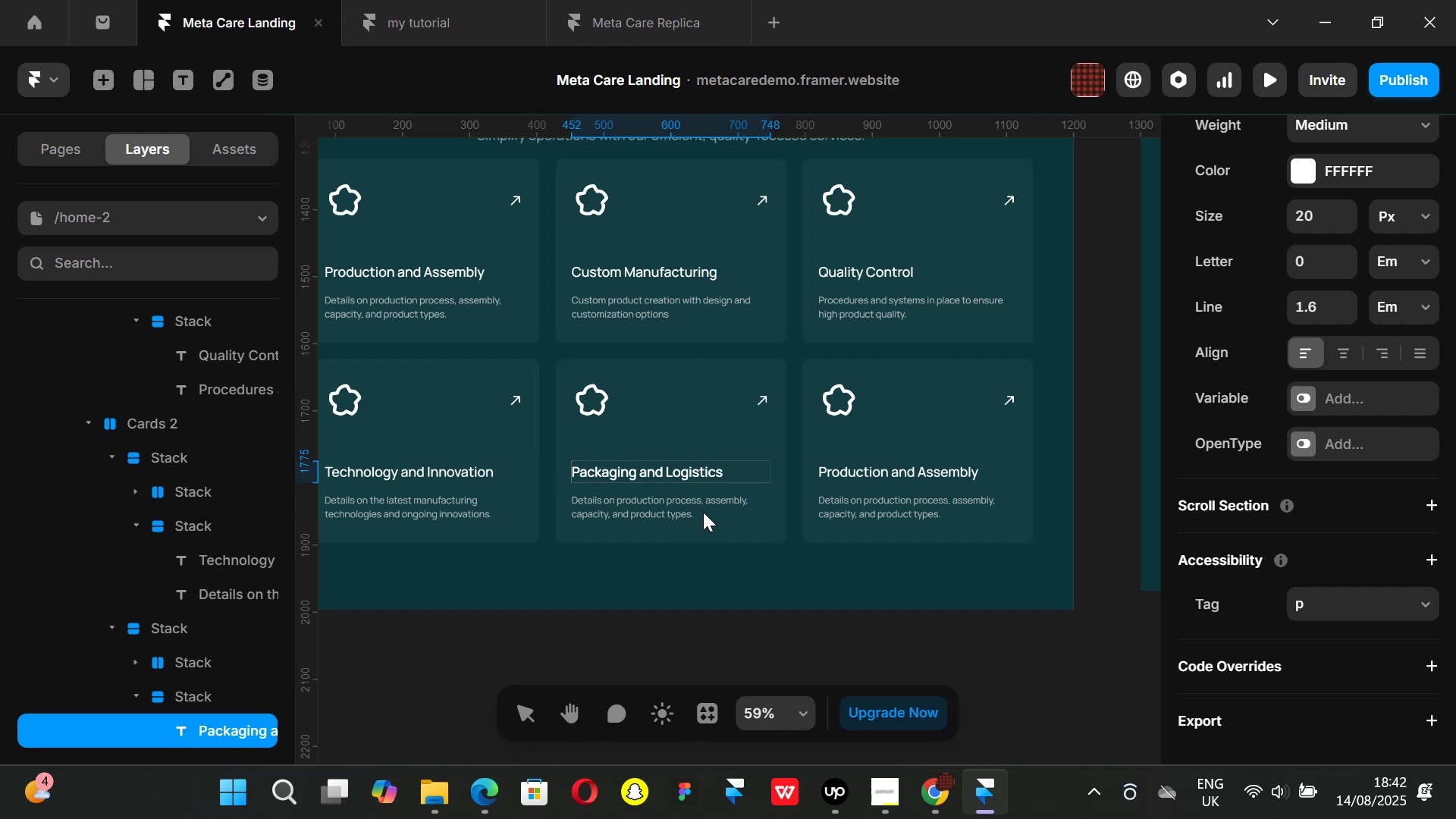 
double_click([703, 512])
 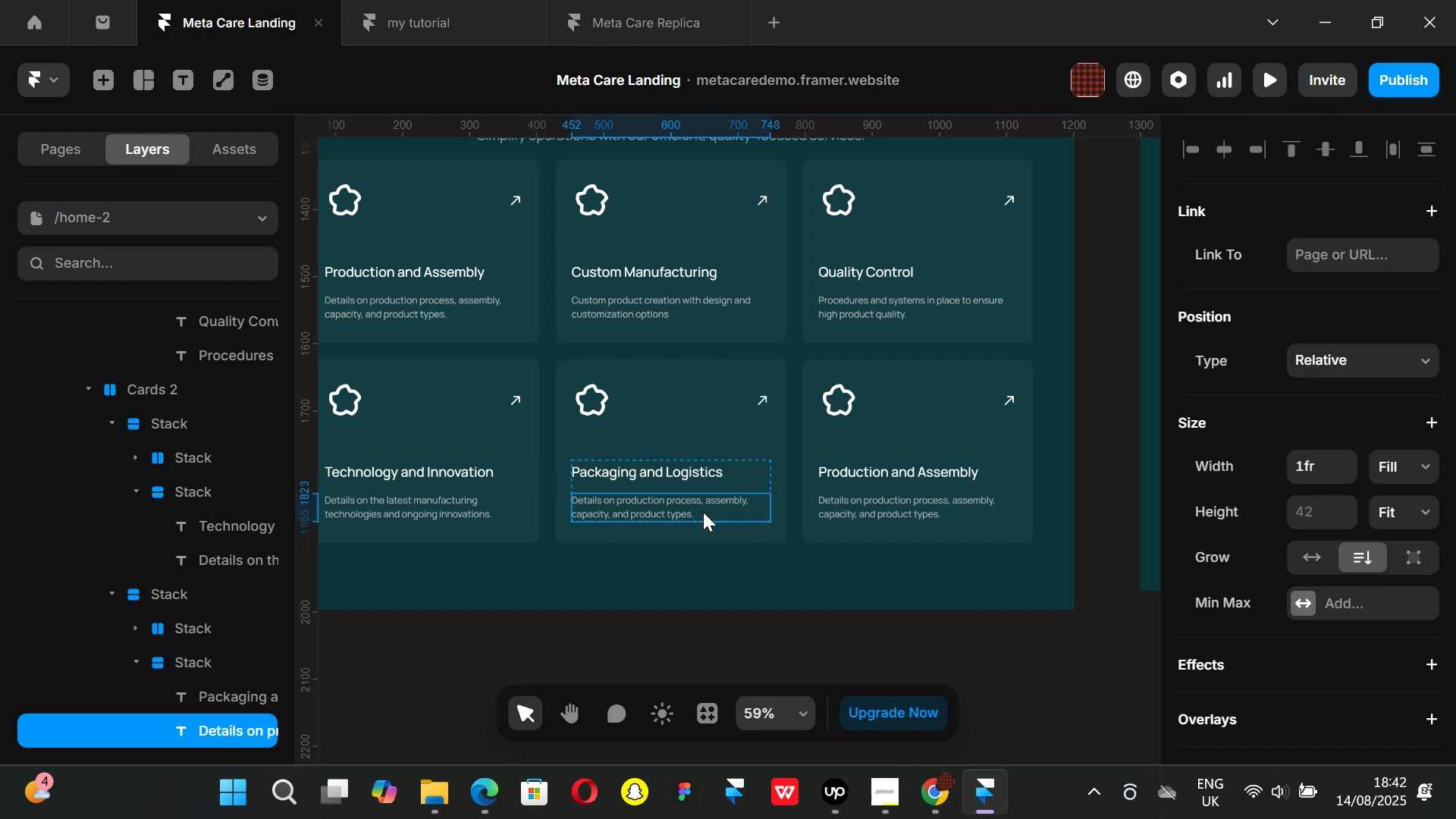 
triple_click([703, 512])
 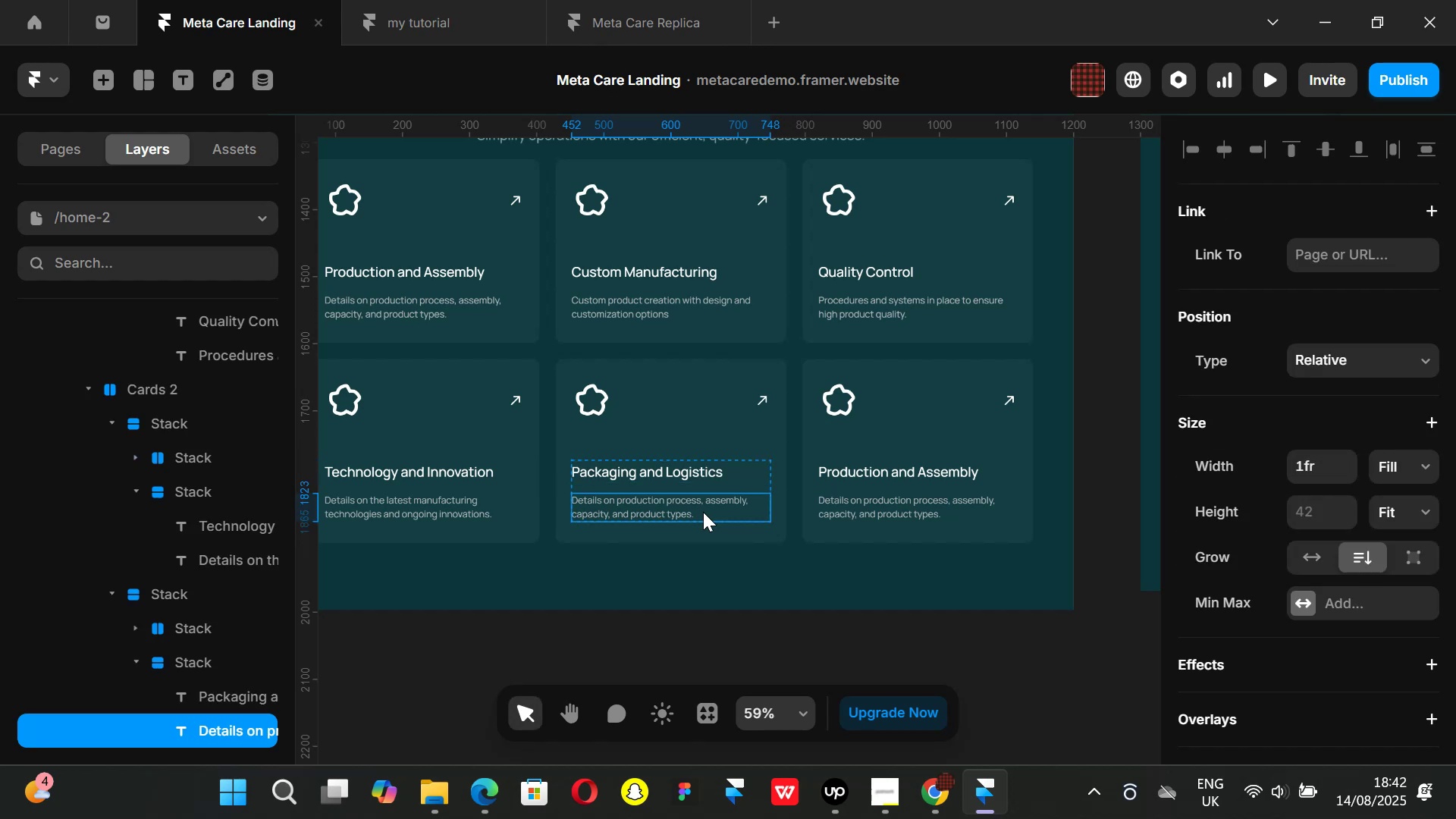 
double_click([703, 512])
 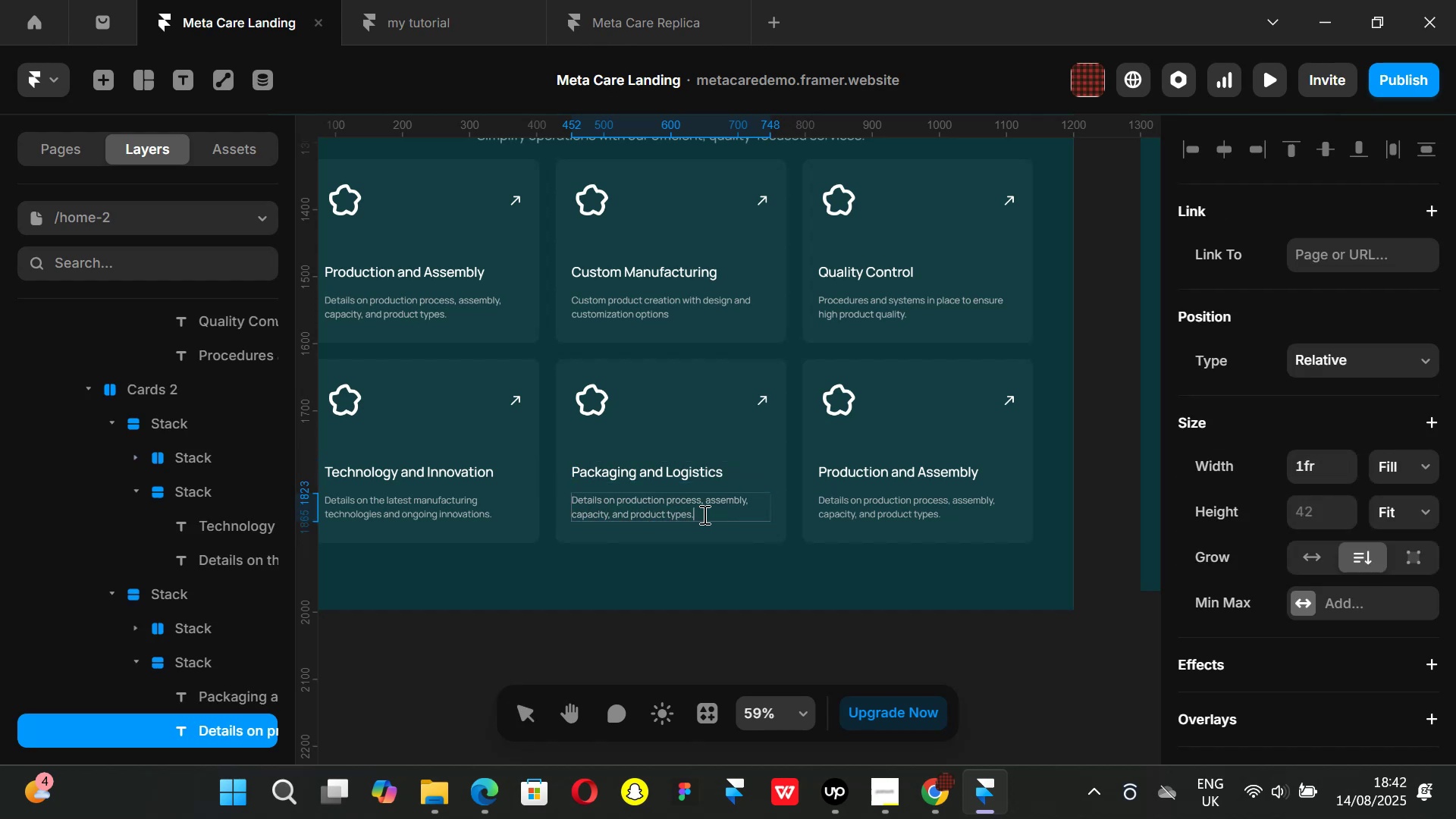 
left_click_drag(start_coordinate=[706, 513], to_coordinate=[526, 491])
 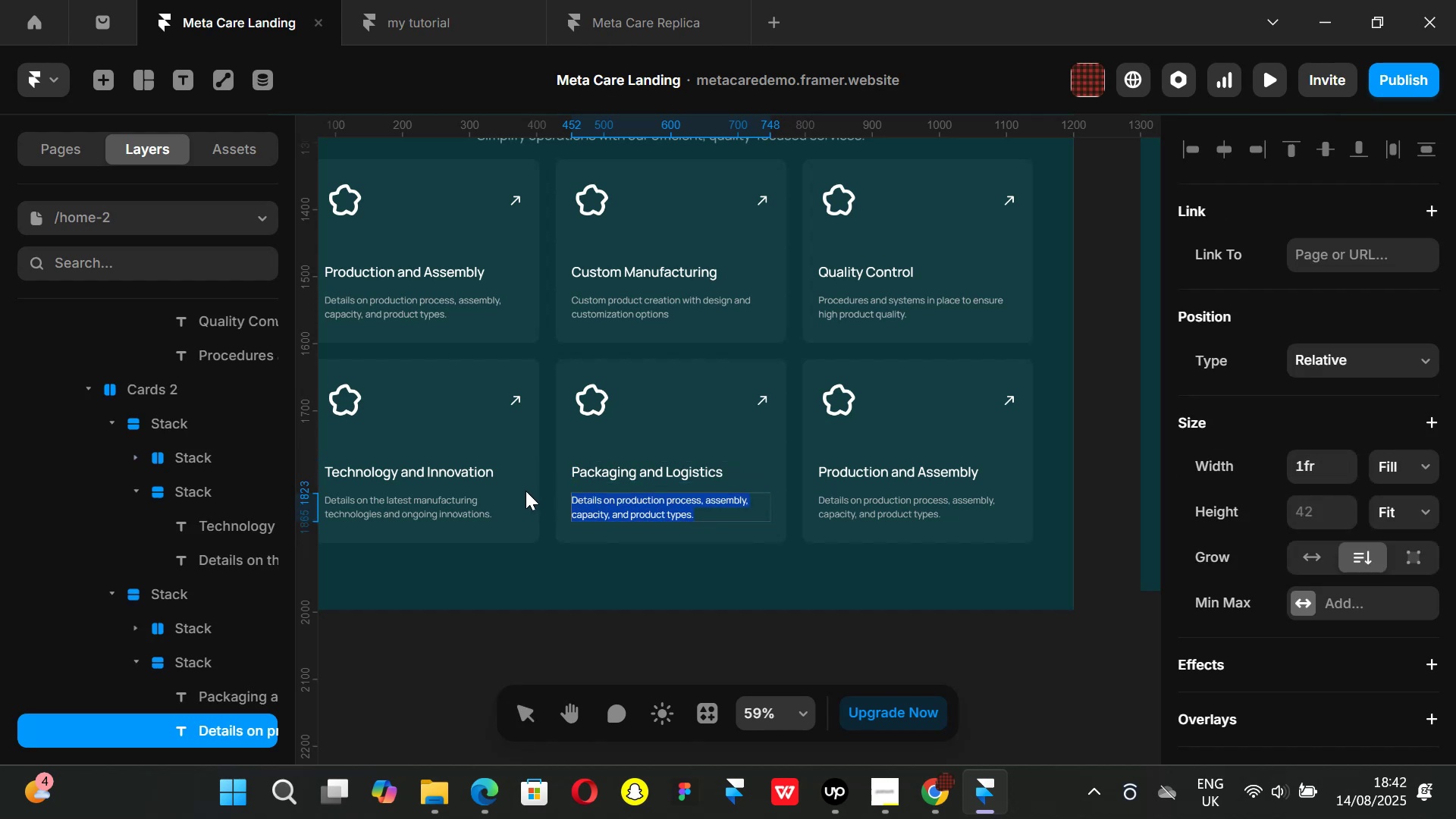 
key(Backspace)
type(Packaging anad )
key(Backspace)
key(Backspace)
key(Backspace)
type(D l)
key(Backspace)
key(Backspace)
key(Backspace)
type(d Logiit)
 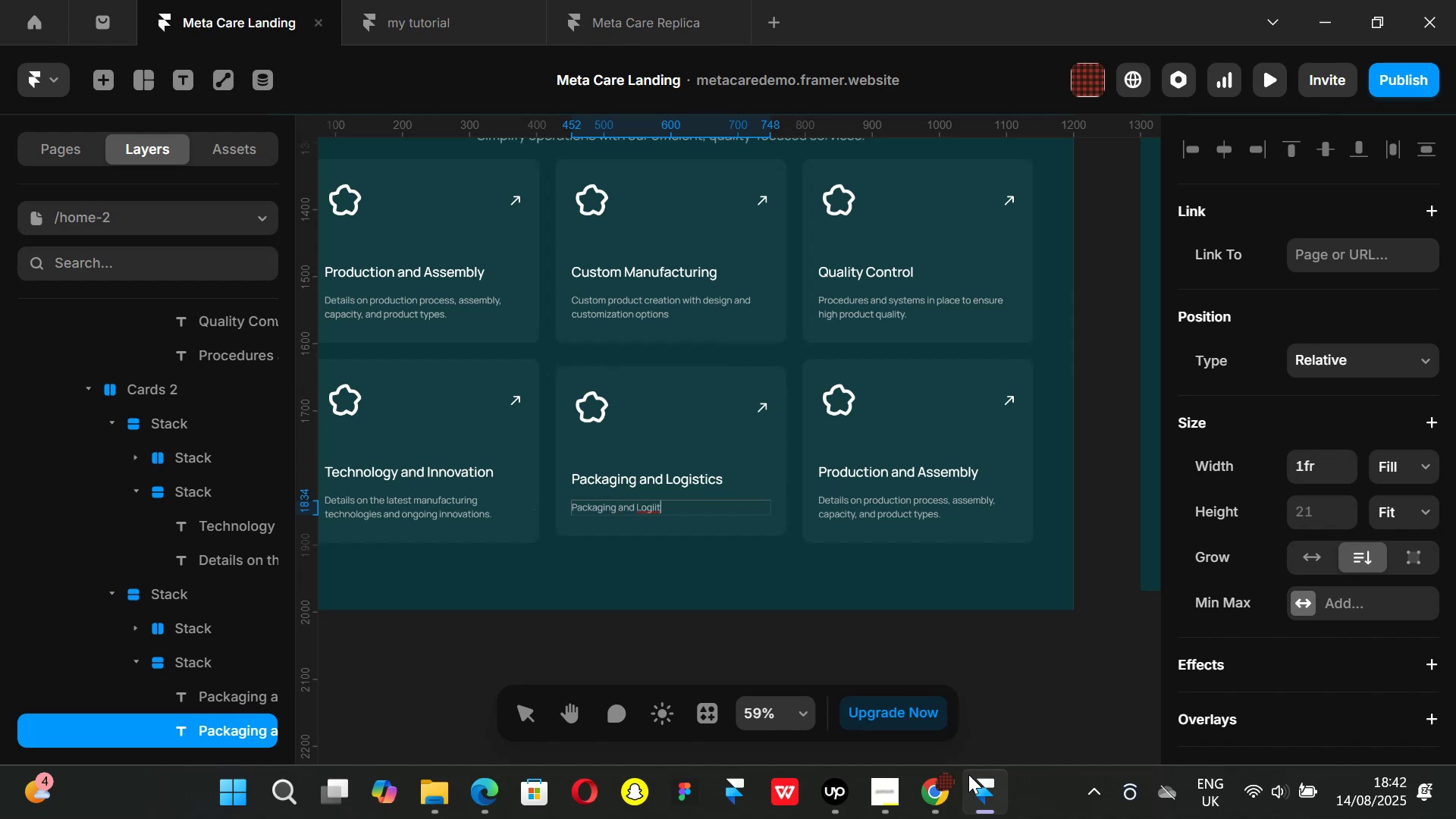 
left_click([948, 805])
 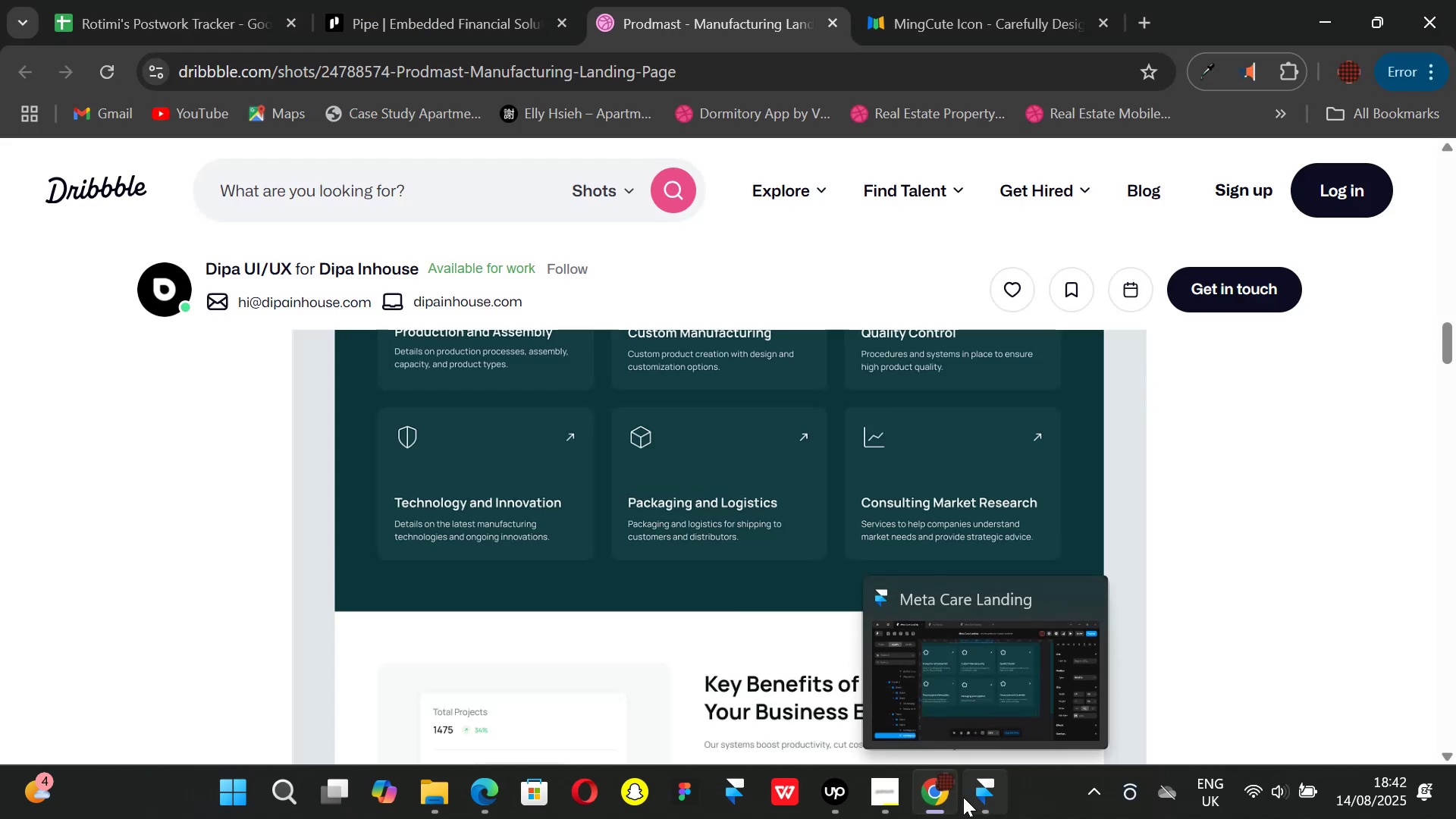 
left_click([963, 797])
 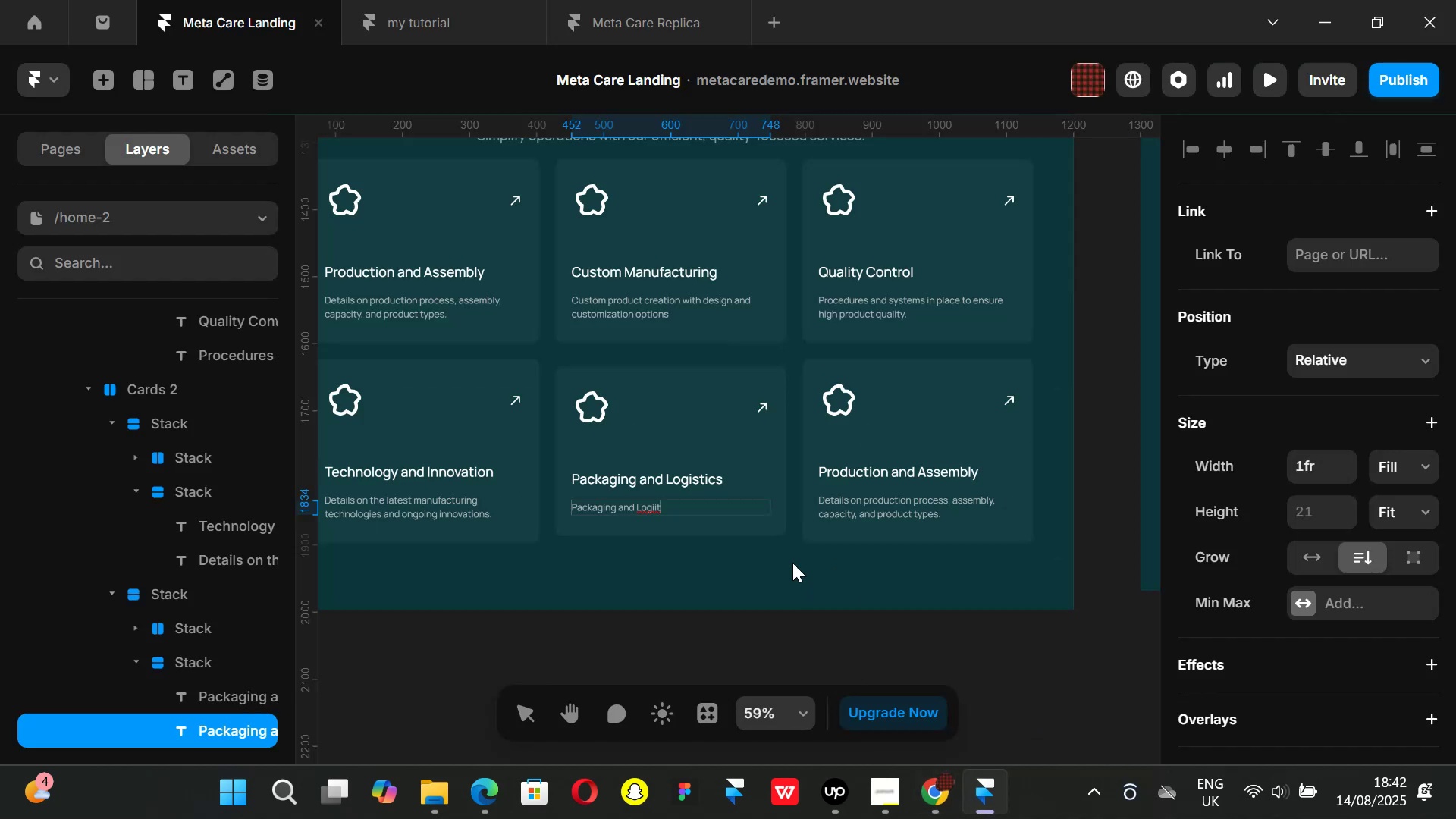 
hold_key(key=ControlLeft, duration=0.86)
scroll: coordinate [624, 514], scroll_direction: up, amount: 1.0
 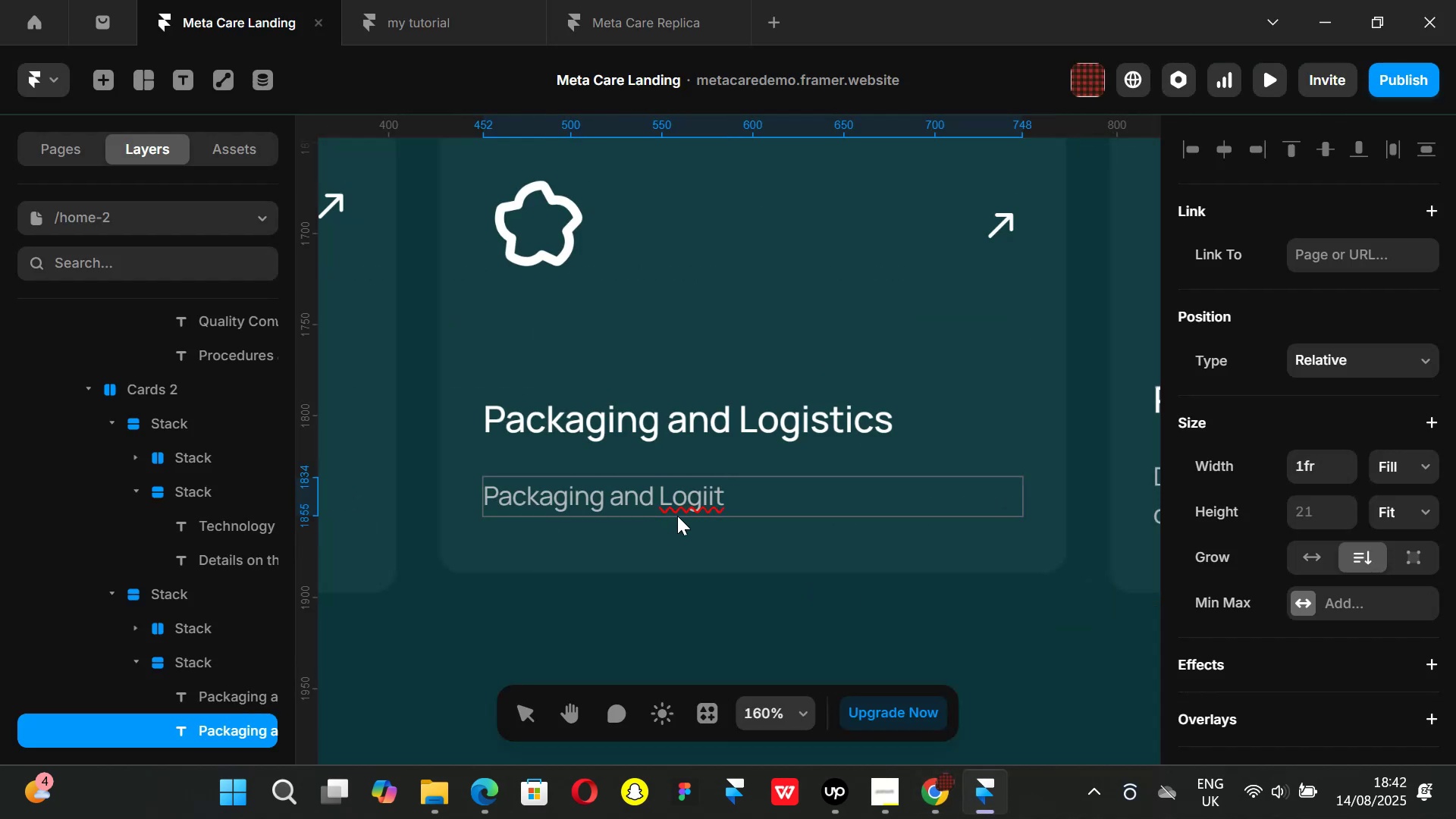 
key(Backspace)
key(Backspace)
key(Backspace)
key(Backspace)
key(Backspace)
key(Backspace)
type(logisitics for shipping to customers and distributors)
 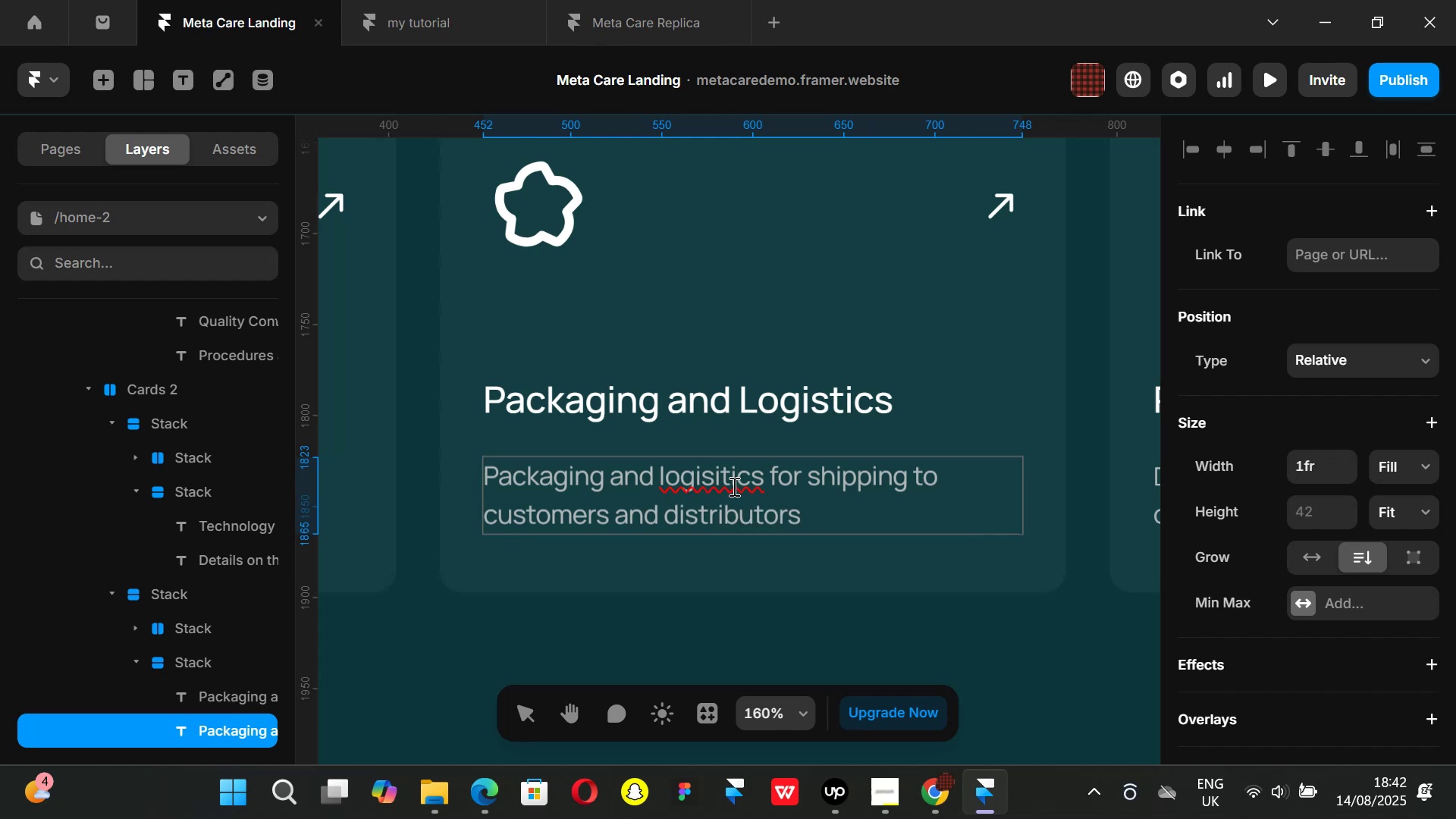 
left_click([722, 474])
 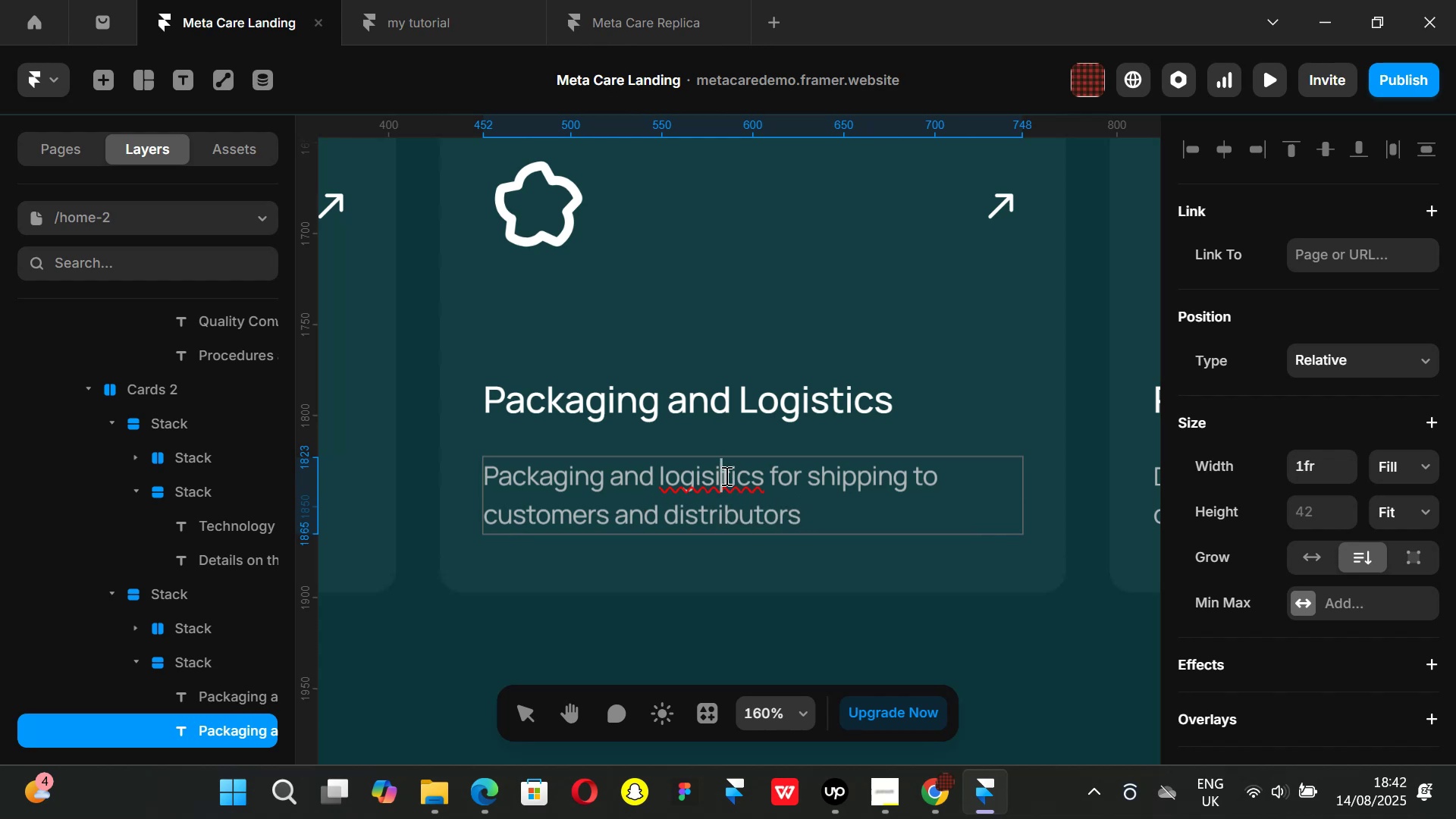 
key(Backspace)
 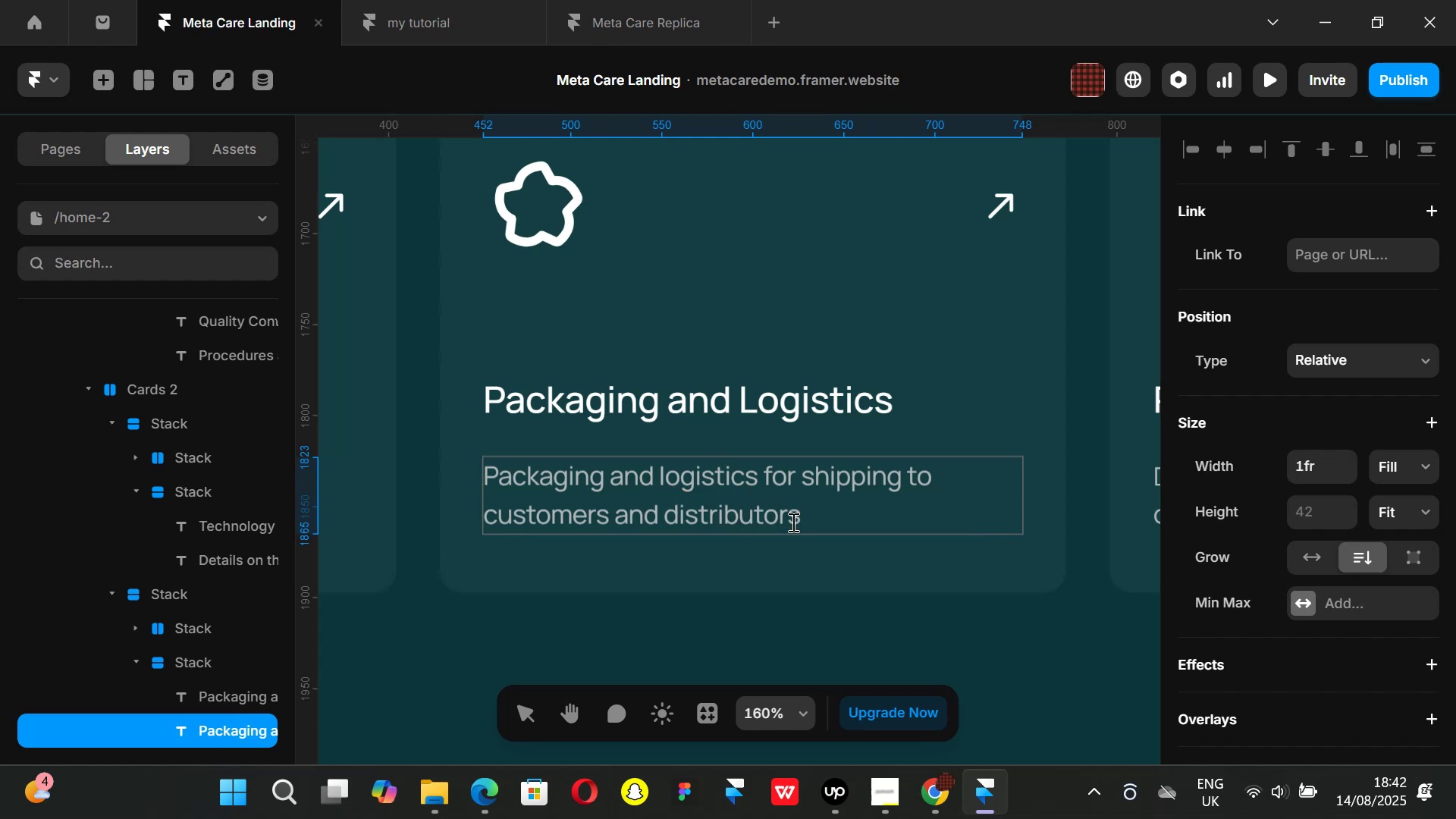 
left_click([817, 500])
 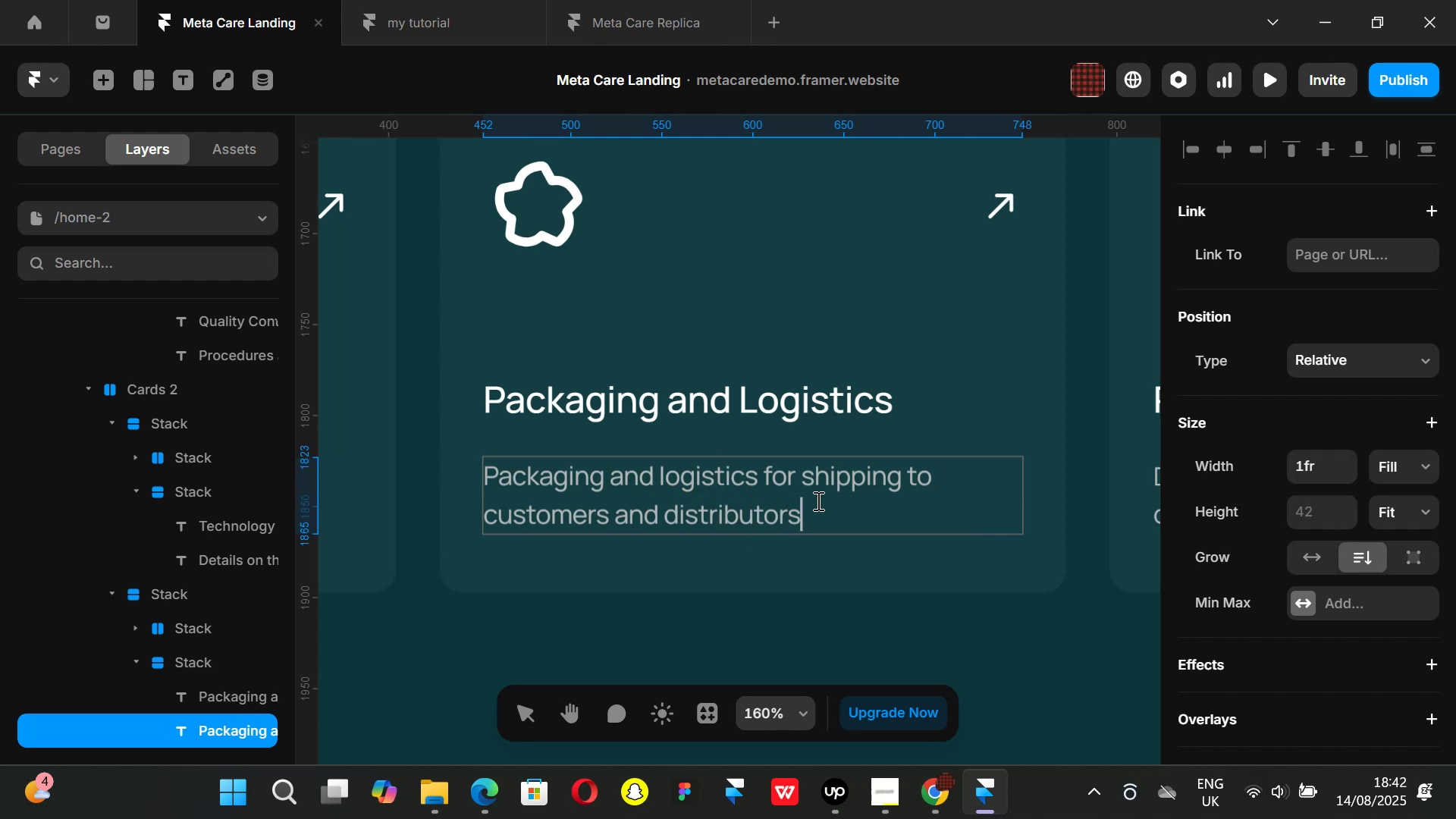 
key(Period)
 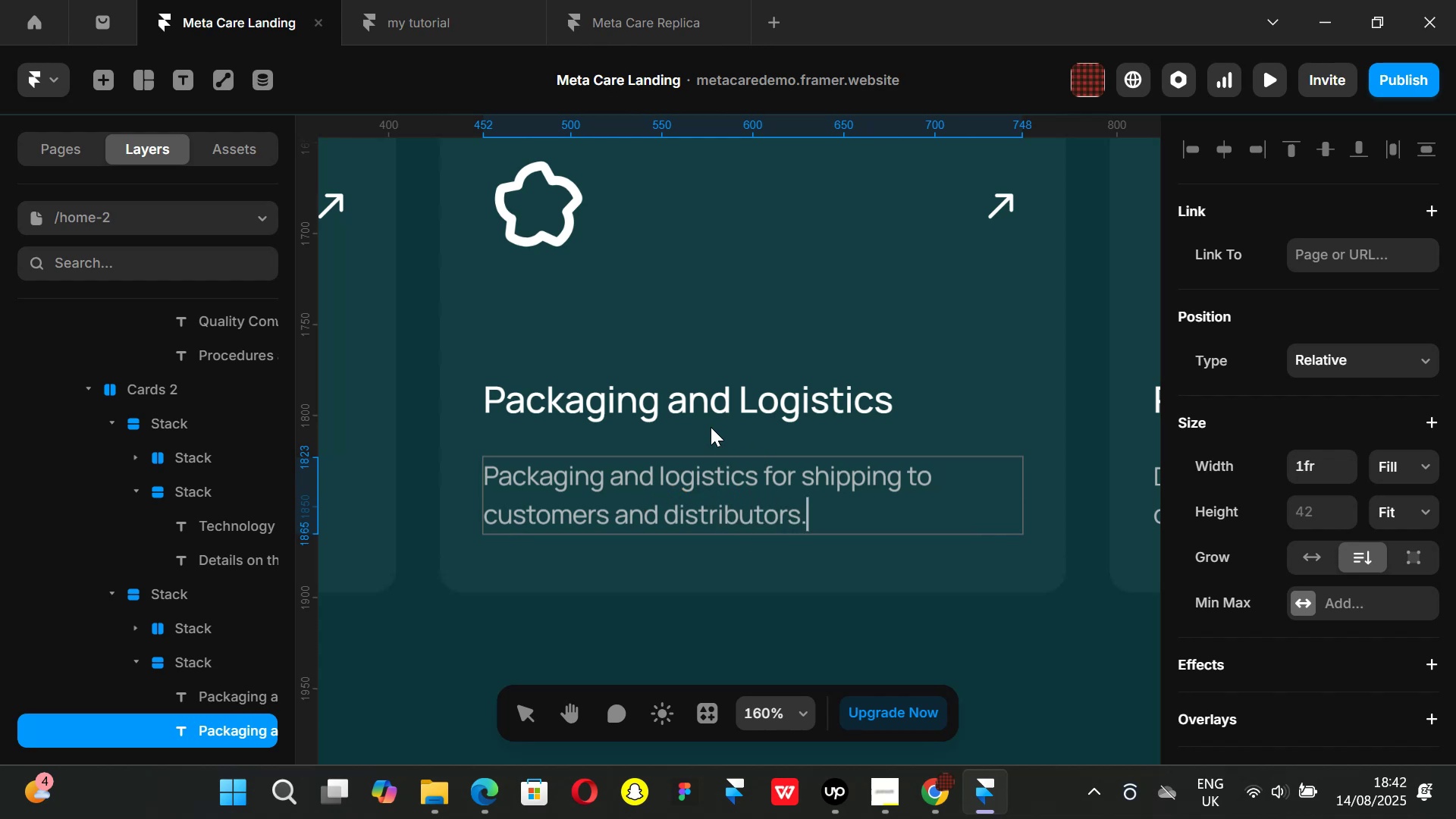 
hold_key(key=ControlLeft, duration=0.54)
scroll: coordinate [711, 427], scroll_direction: down, amount: 2.0
 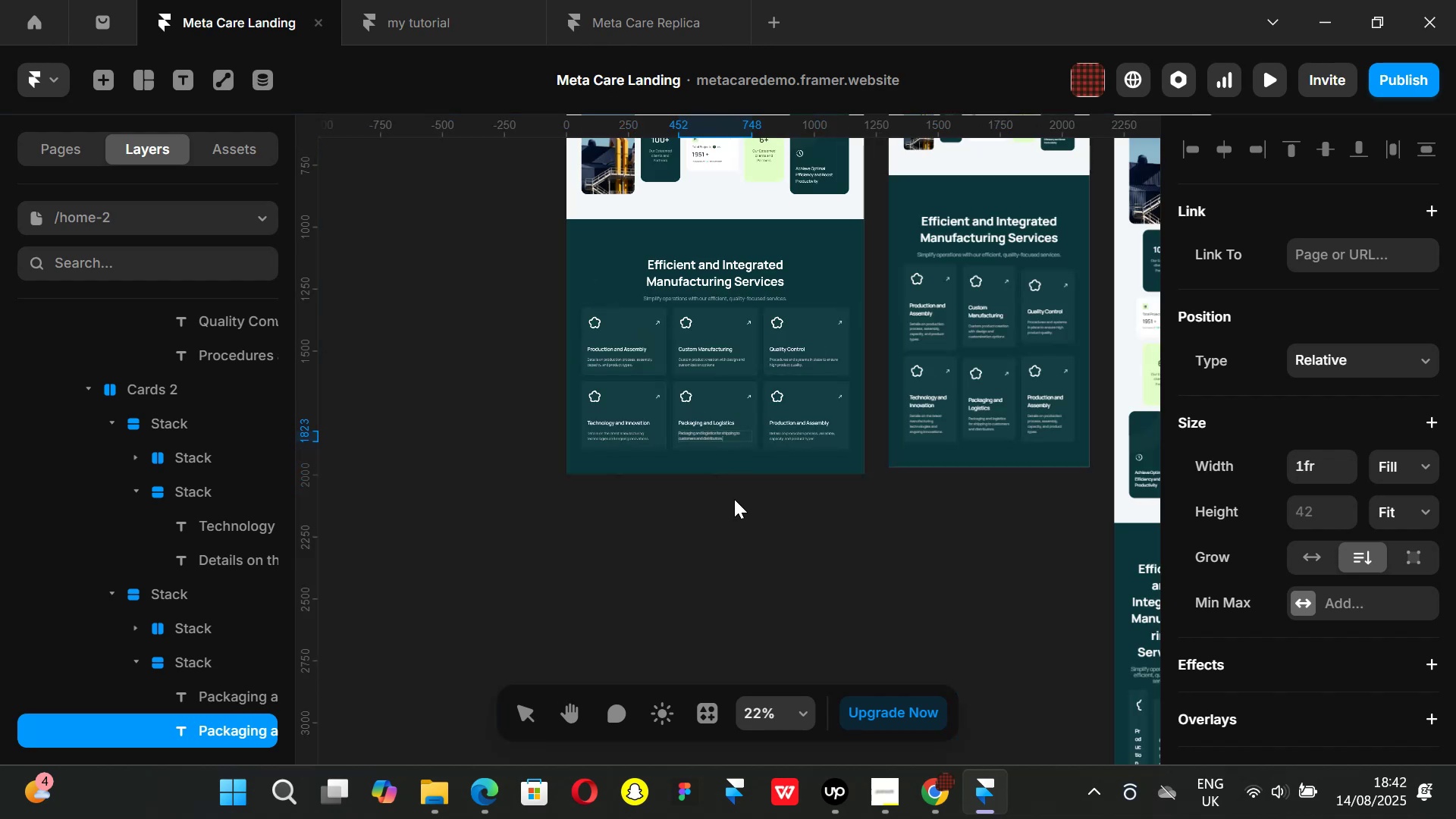 
left_click([734, 499])
 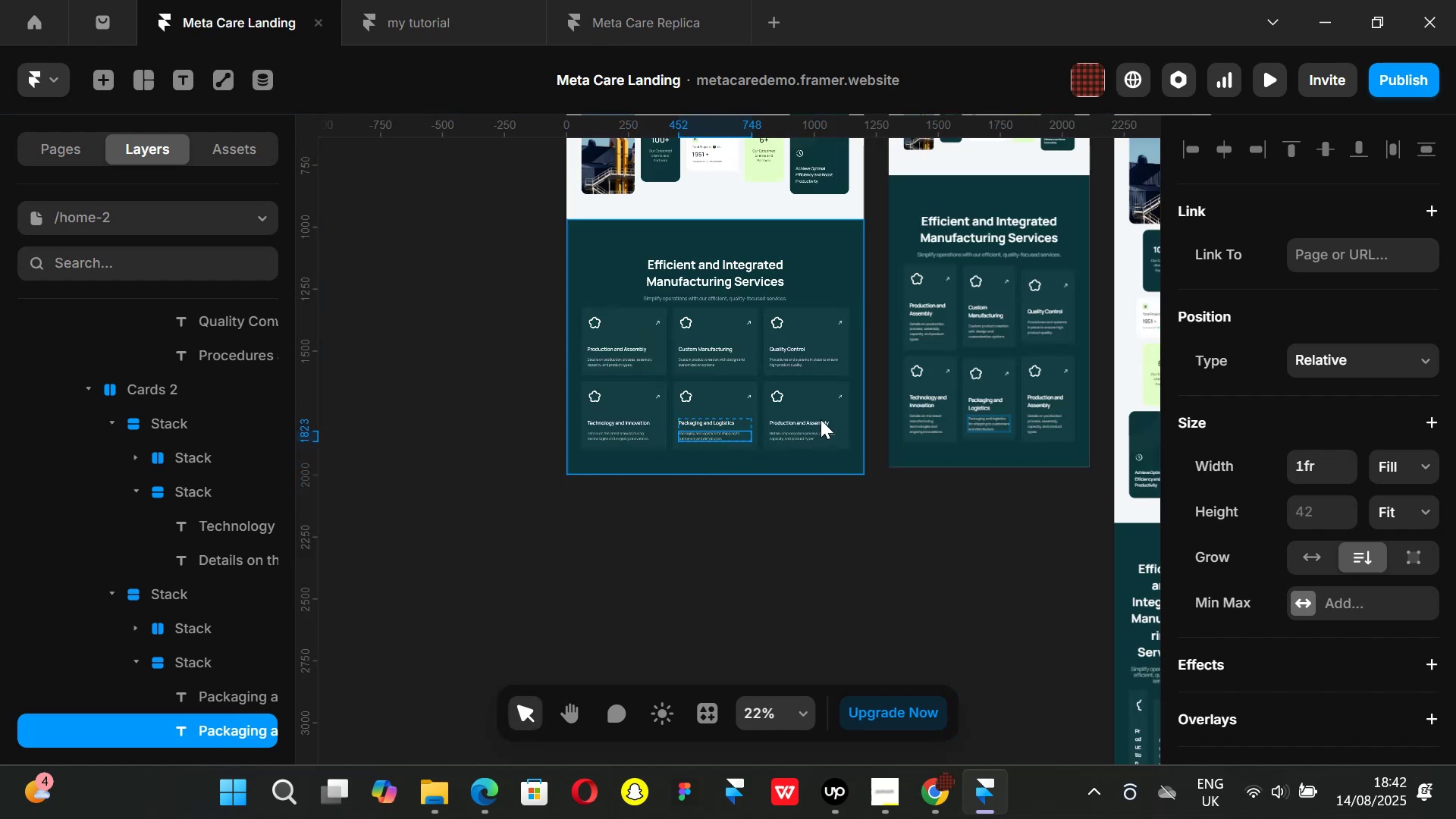 
hold_key(key=ControlLeft, duration=0.97)
scroll: coordinate [818, 413], scroll_direction: up, amount: 5.0
 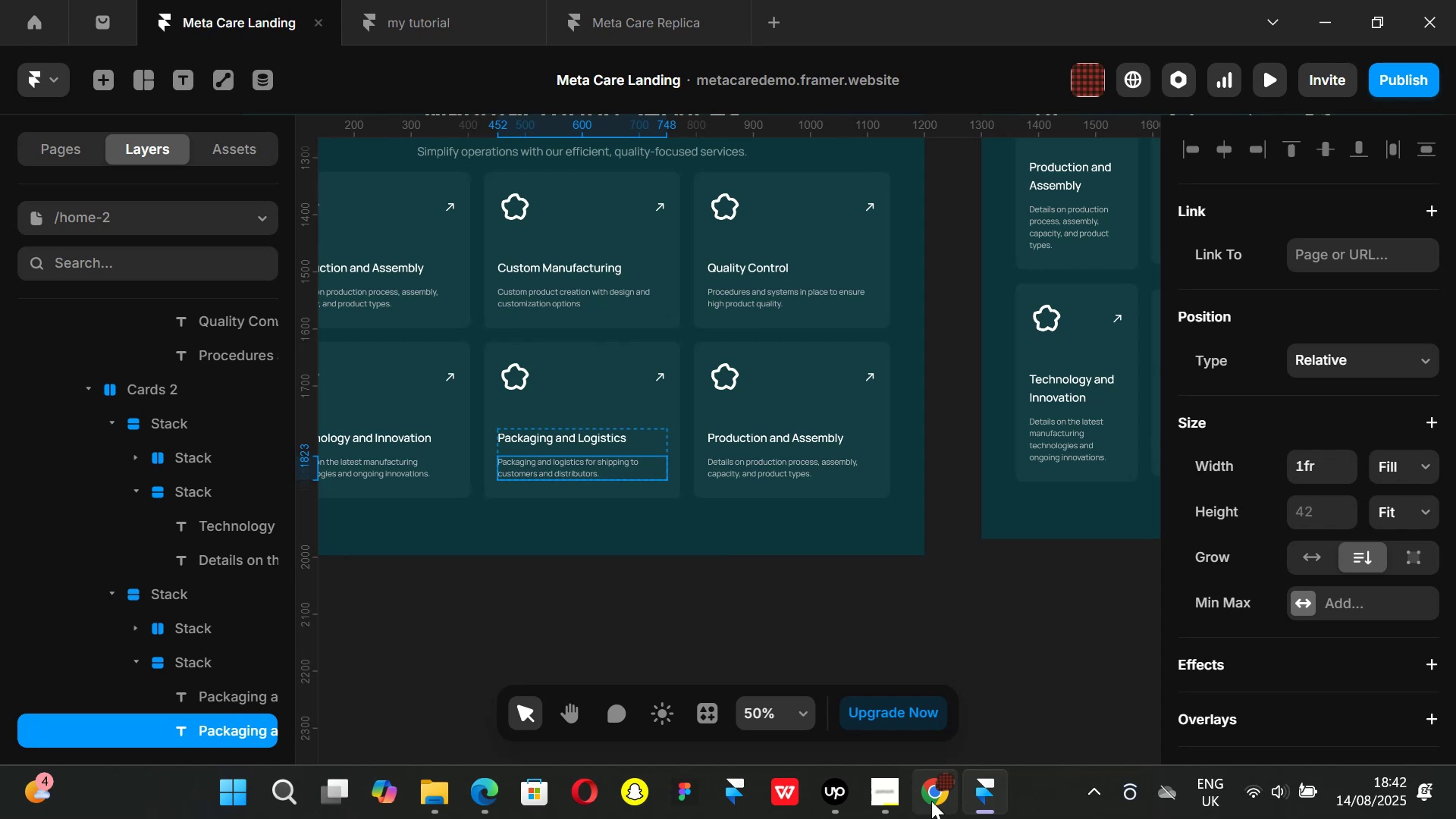 
left_click([931, 800])
 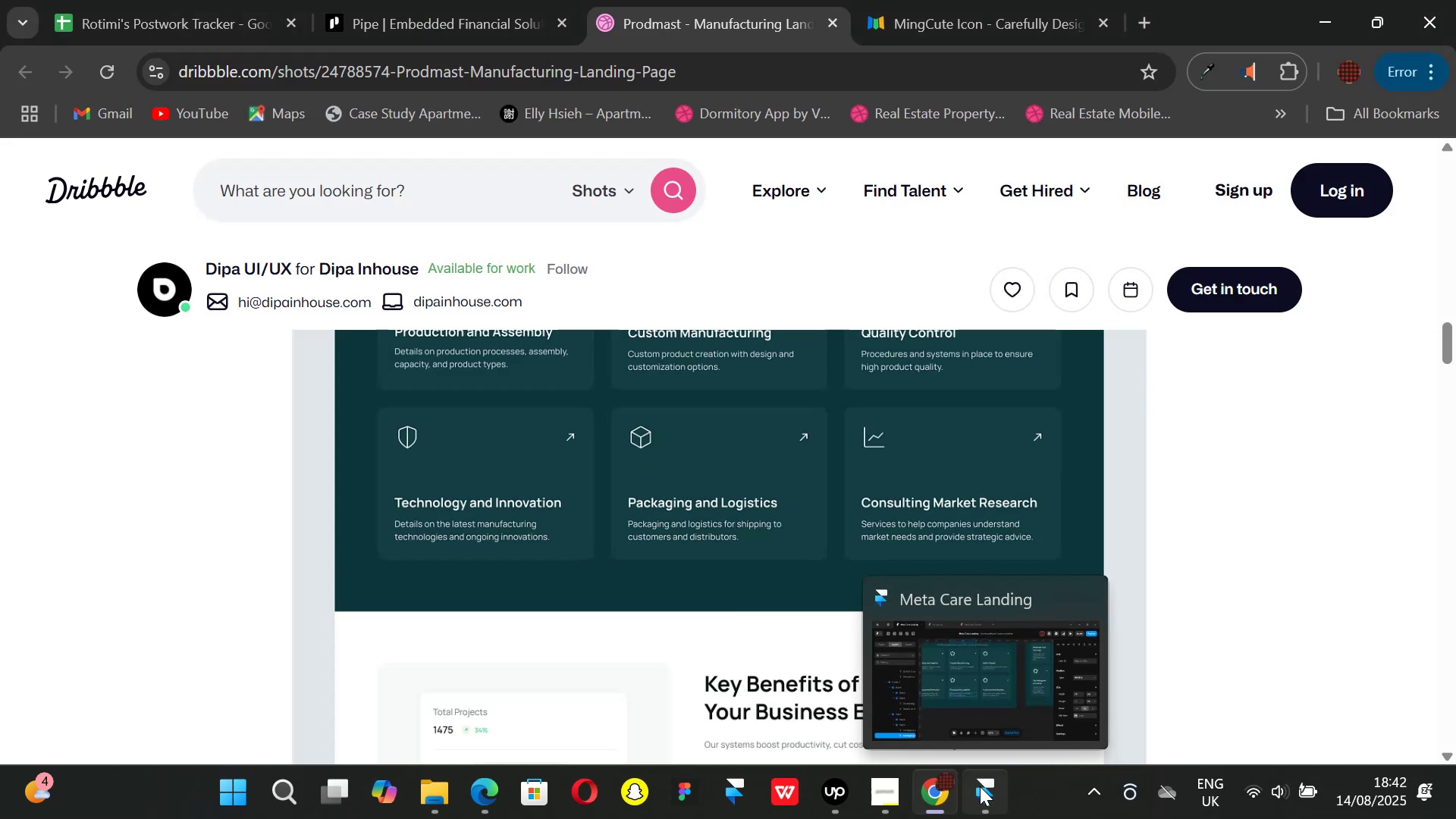 
left_click([980, 786])
 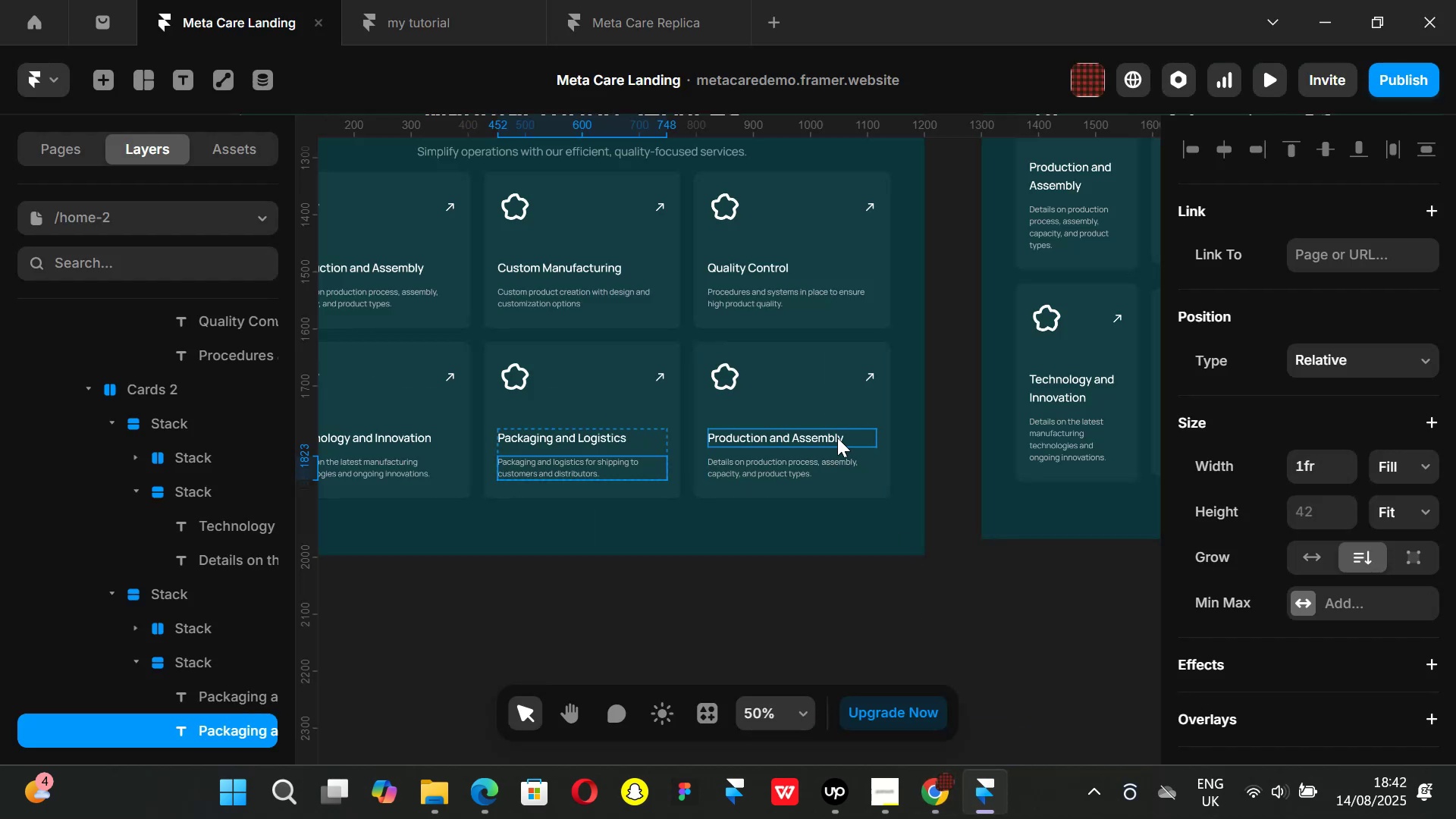 
double_click([837, 438])
 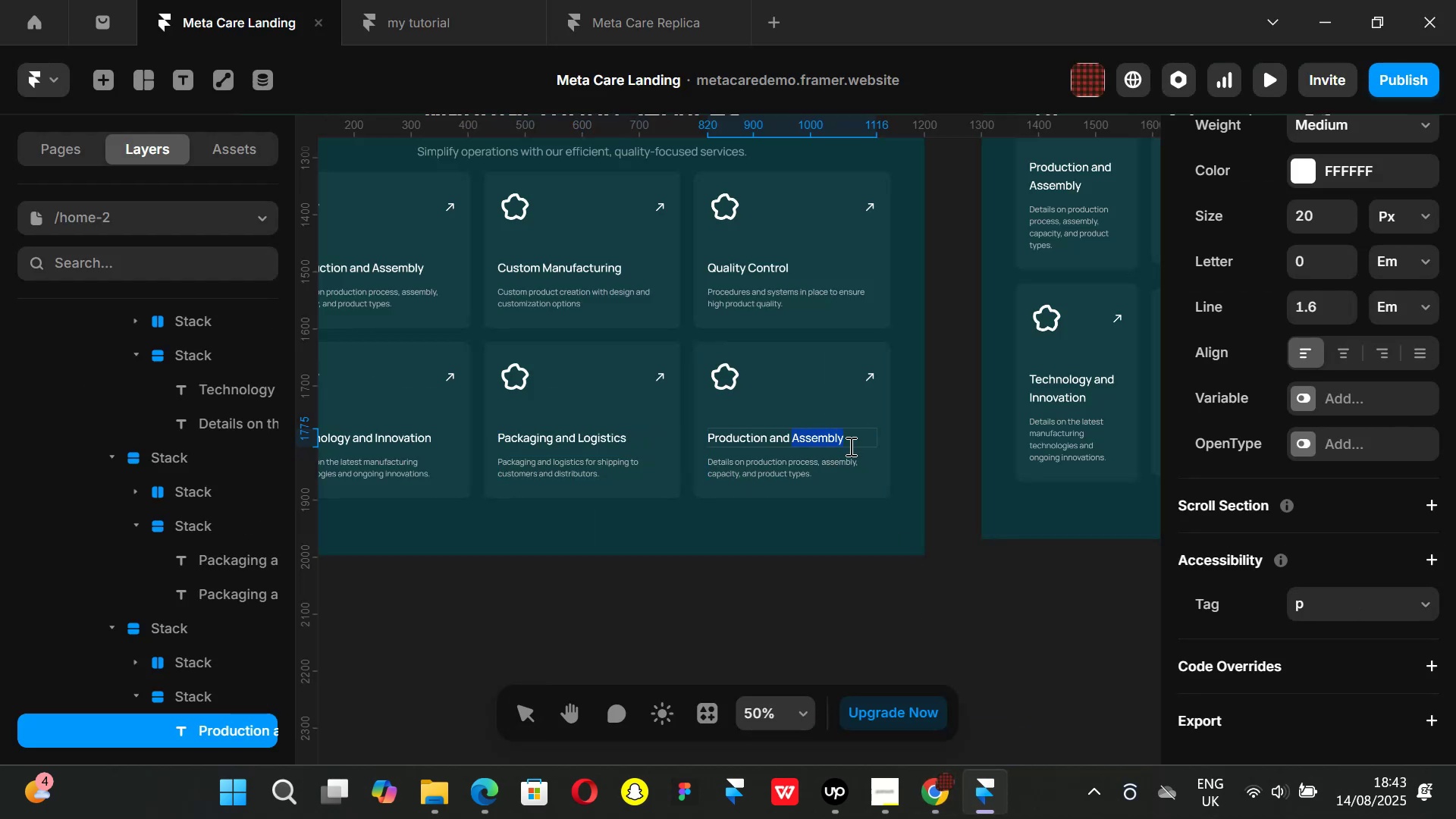 
hold_key(key=Backspace, duration=1.0)
 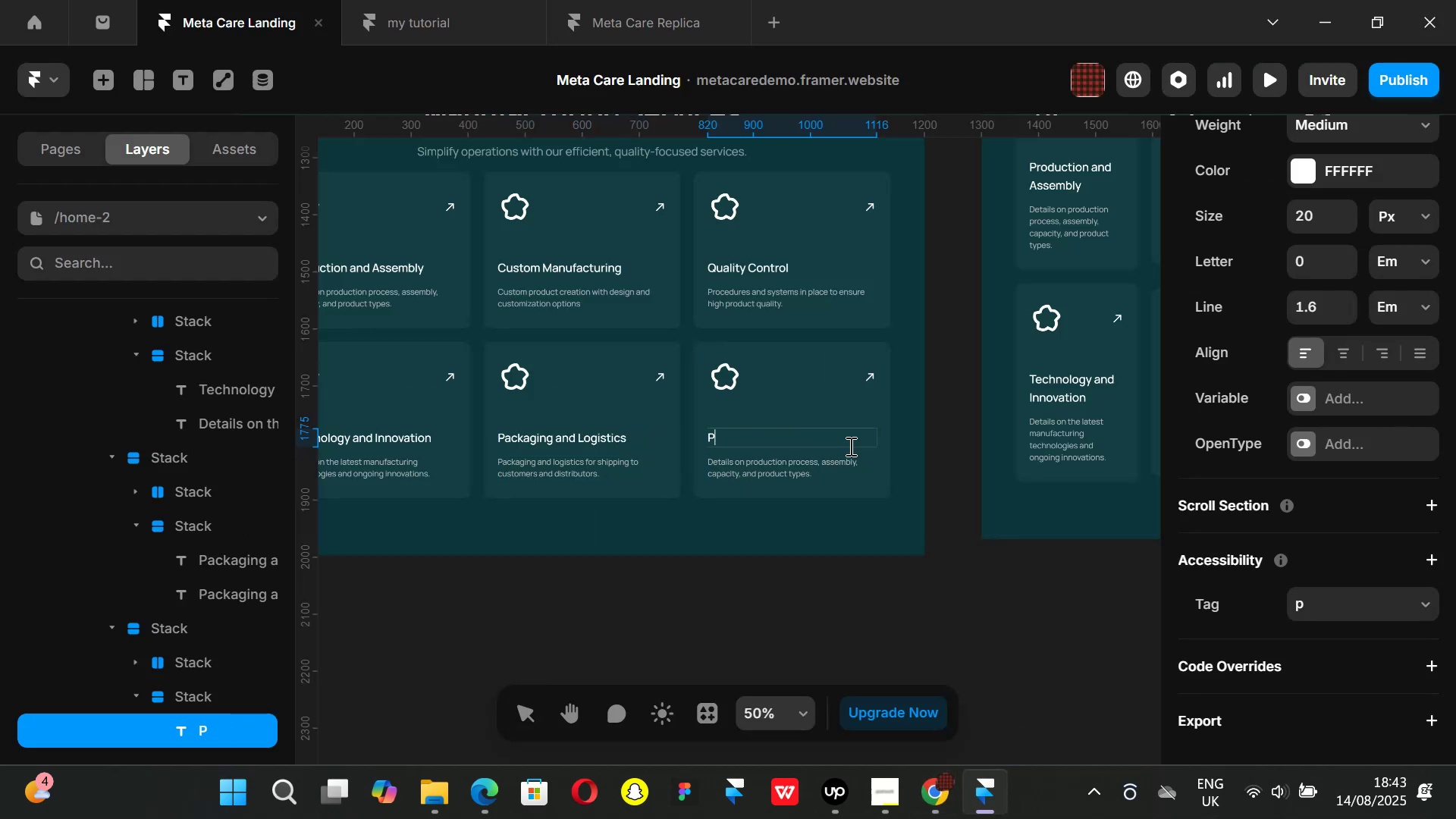 
key(Backspace)
type(Consulting Marketing Research)
 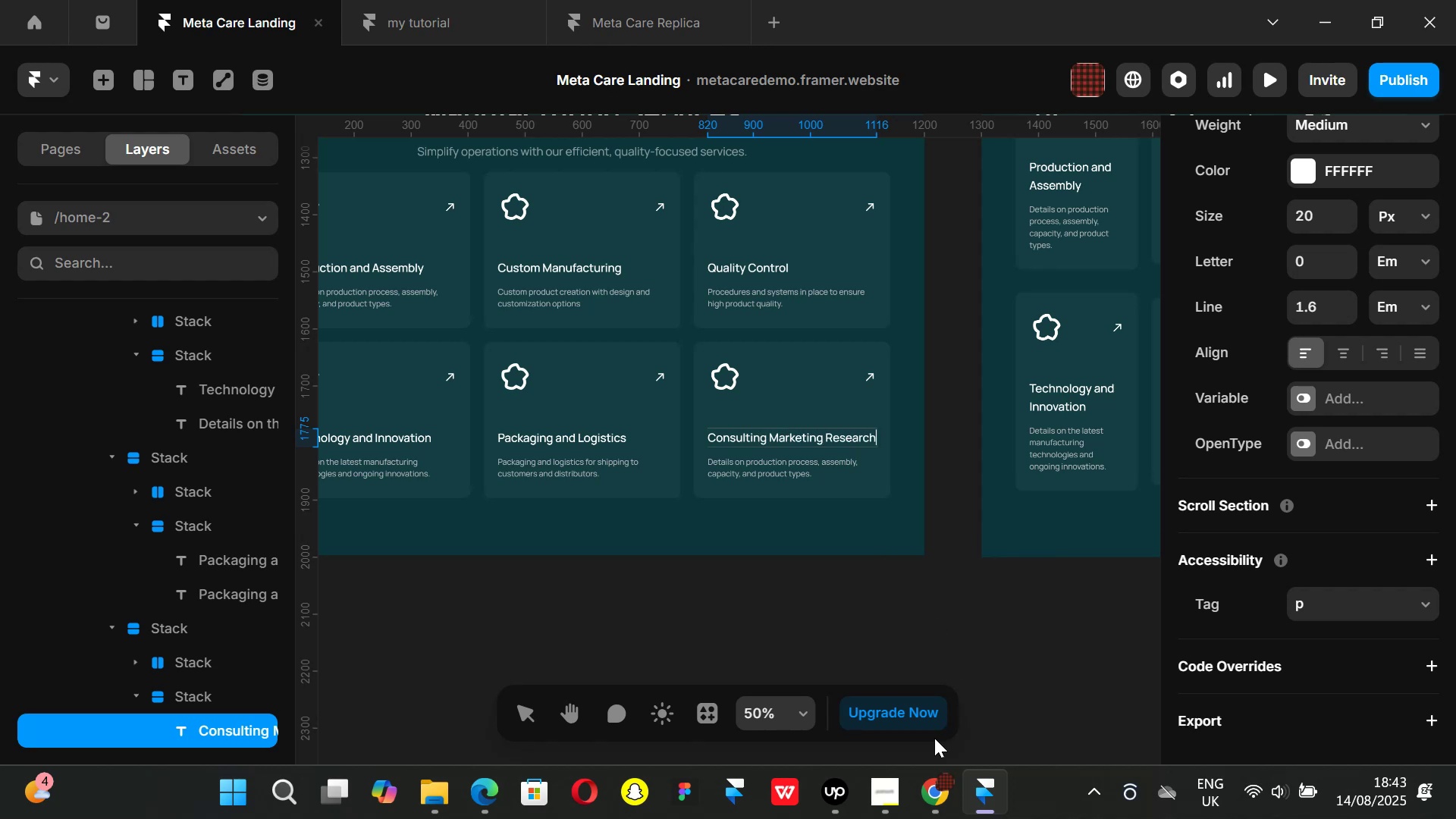 
left_click([931, 784])
 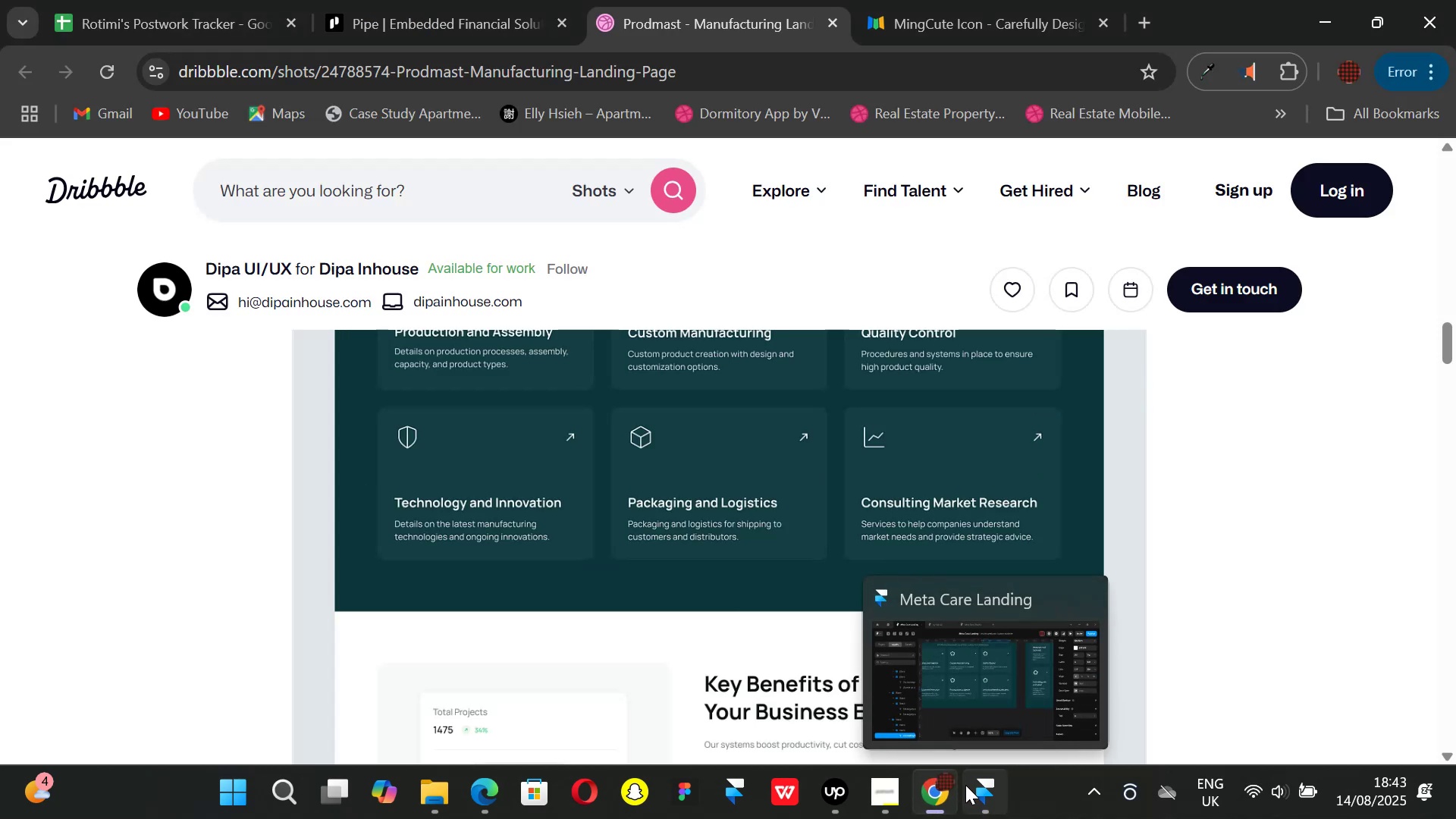 
left_click([965, 785])
 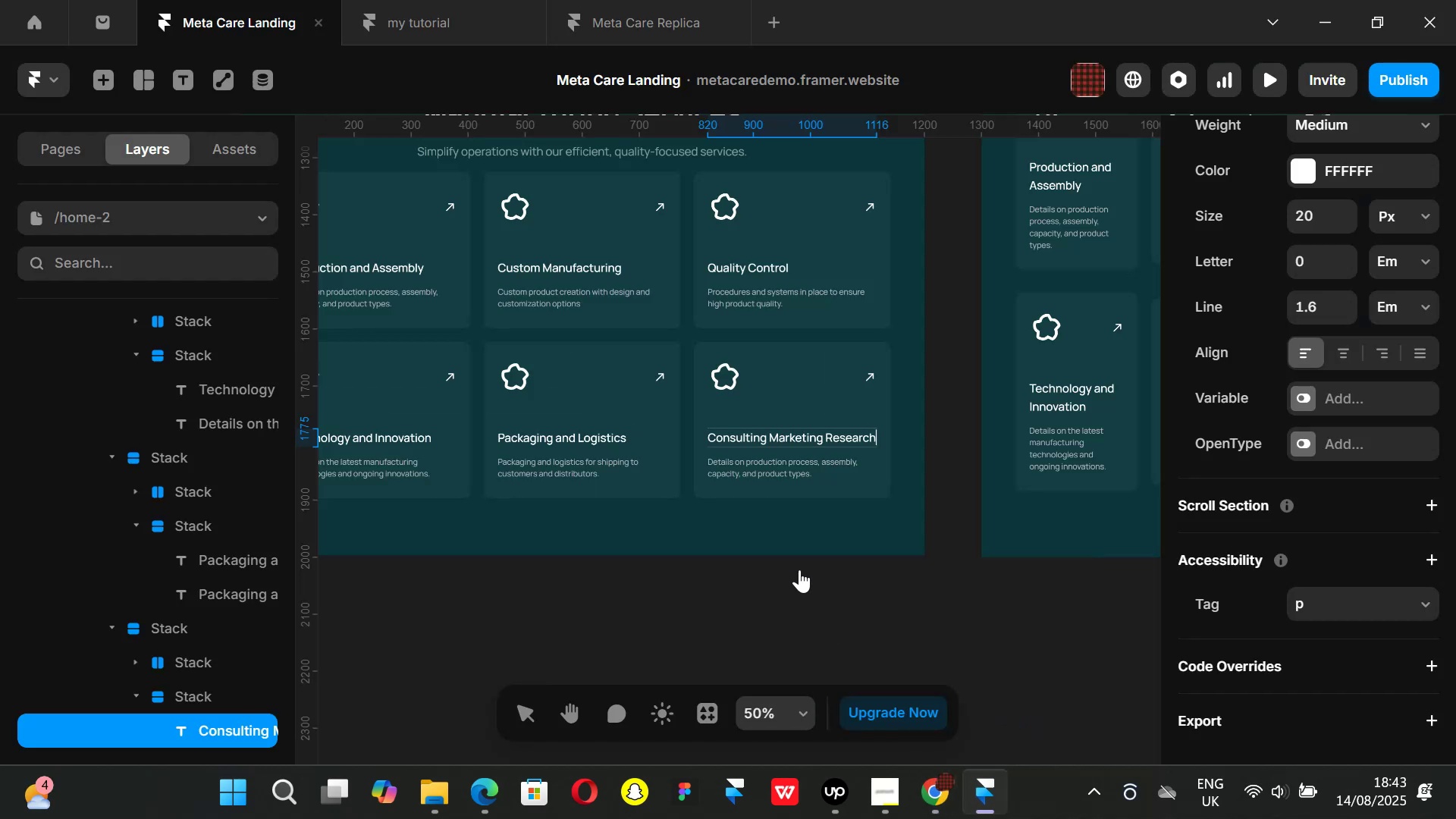 
left_click_drag(start_coordinate=[799, 570], to_coordinate=[802, 560])
 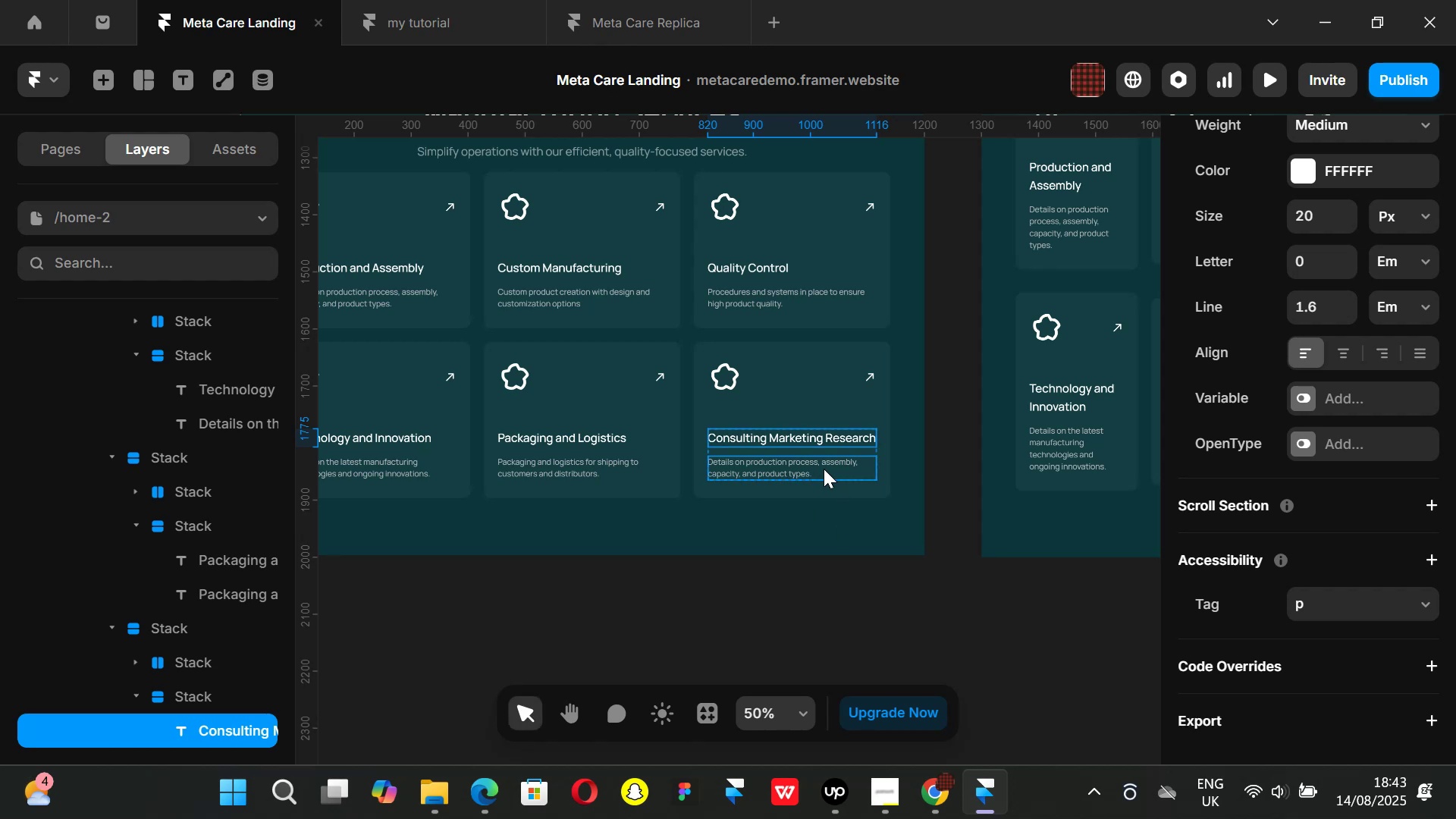 
double_click([824, 469])
 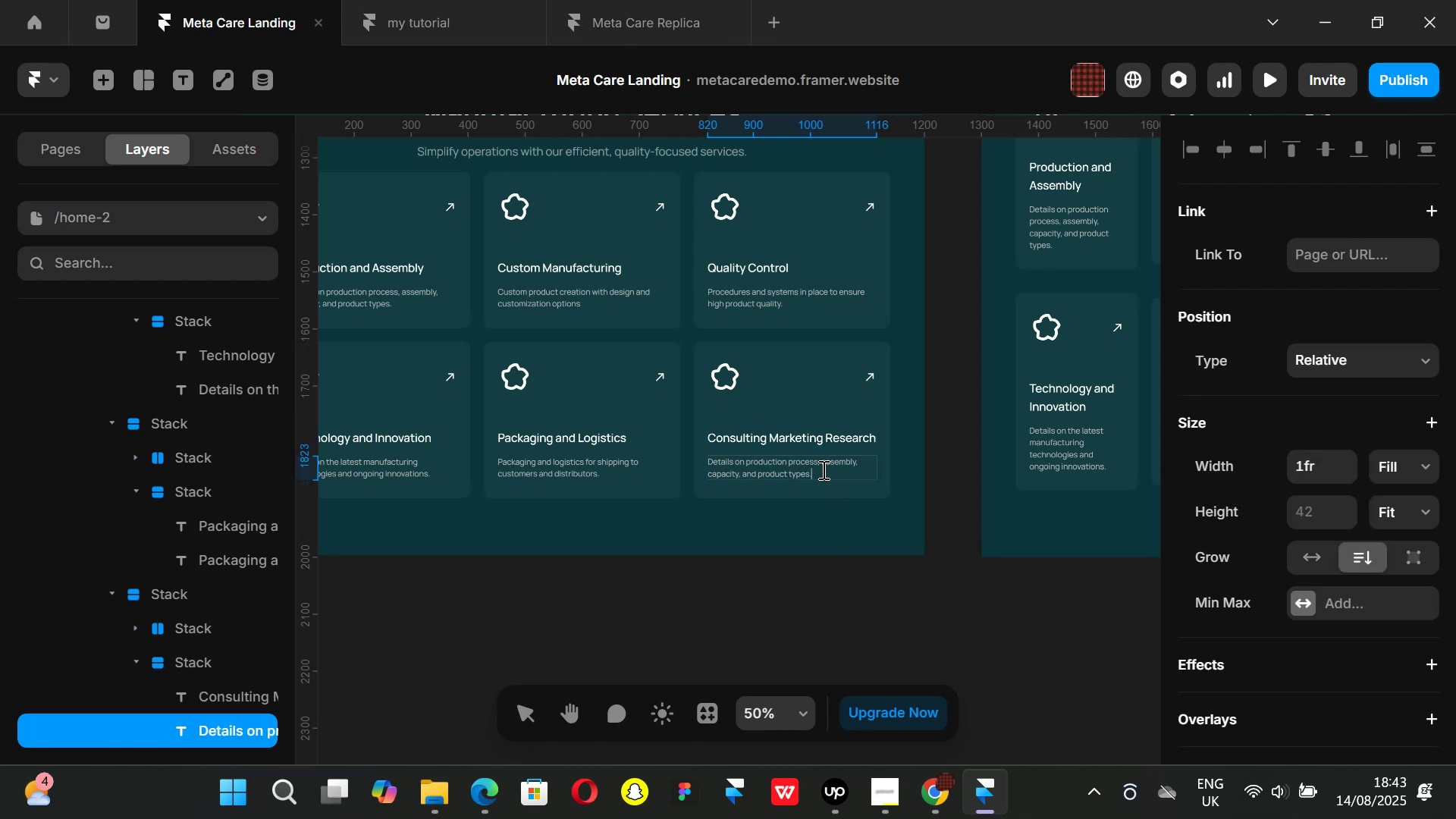 
left_click_drag(start_coordinate=[822, 469], to_coordinate=[663, 434])
 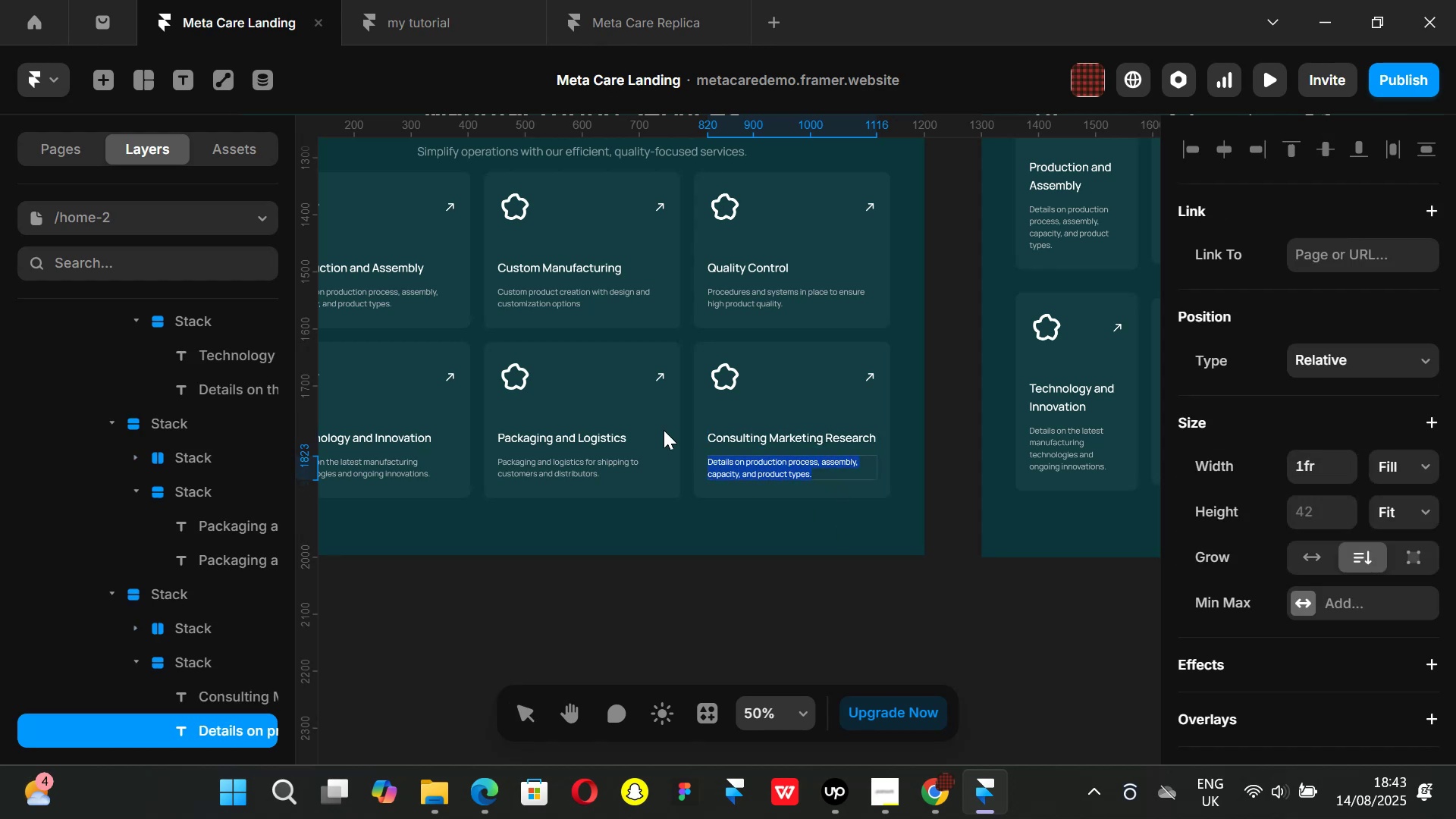 
key(Backspace)
type(Services to help companies industand)
 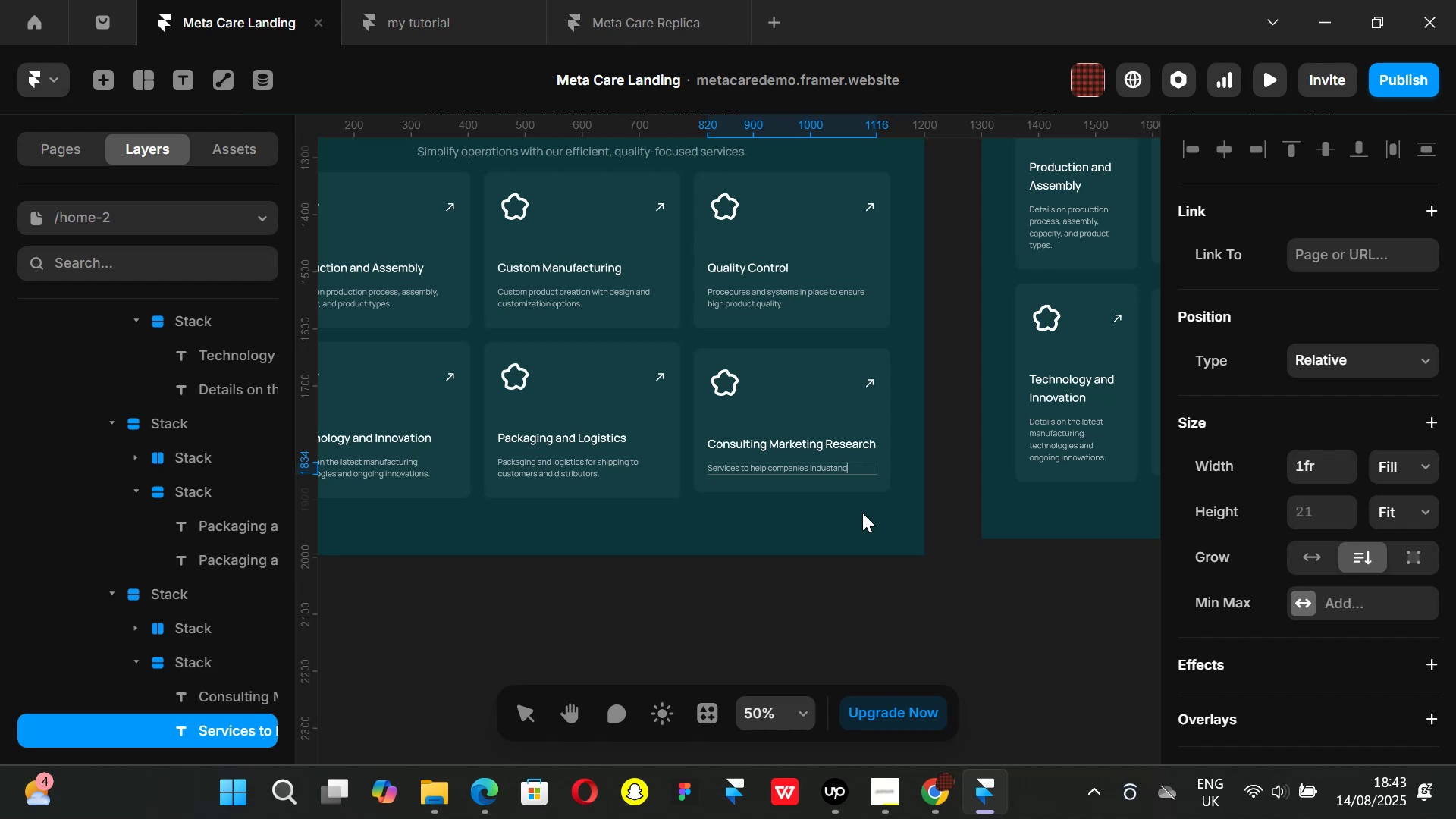 
hold_key(key=ControlLeft, duration=0.9)
scroll: coordinate [852, 469], scroll_direction: up, amount: 2.0
 